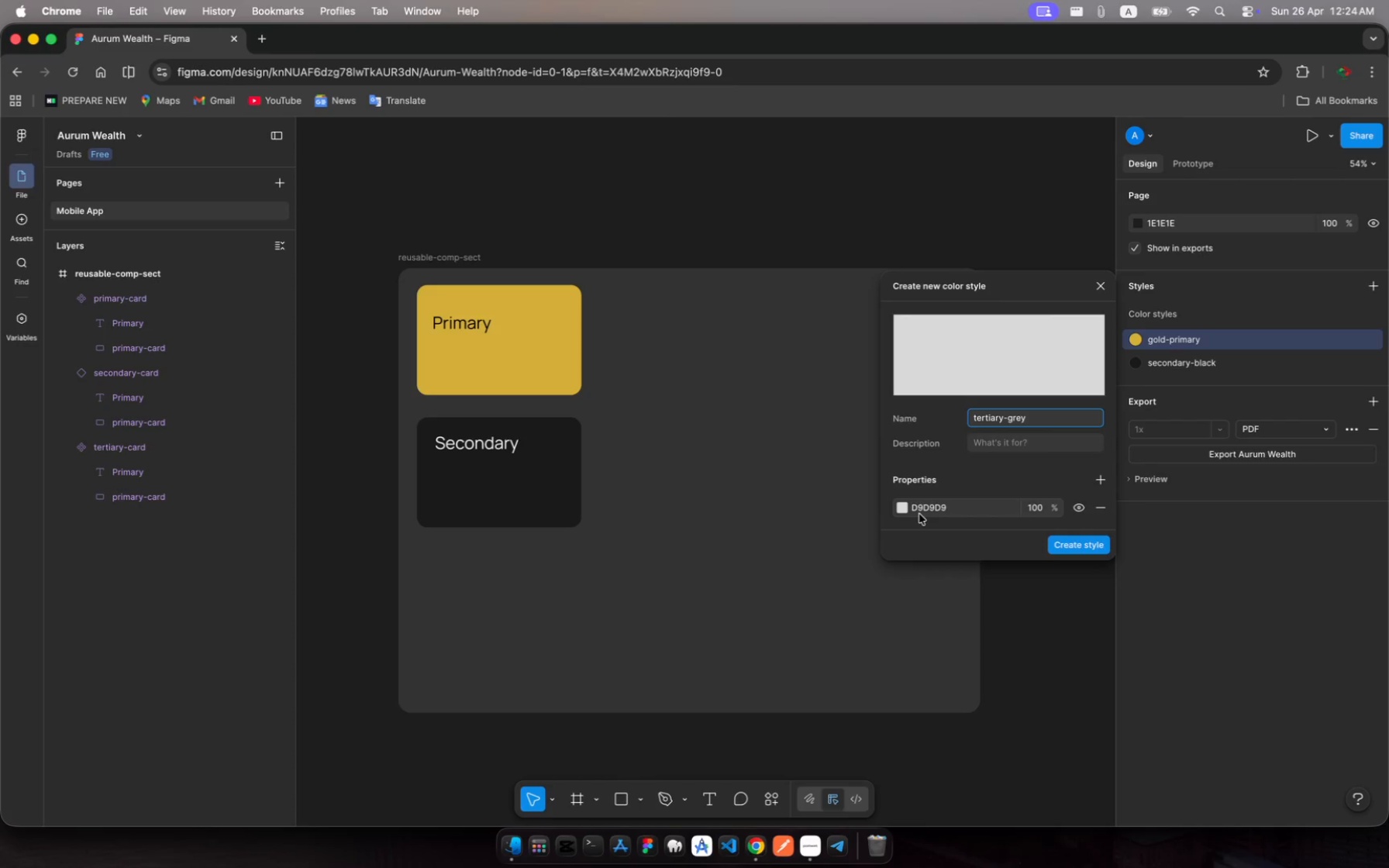 
left_click([925, 509])
 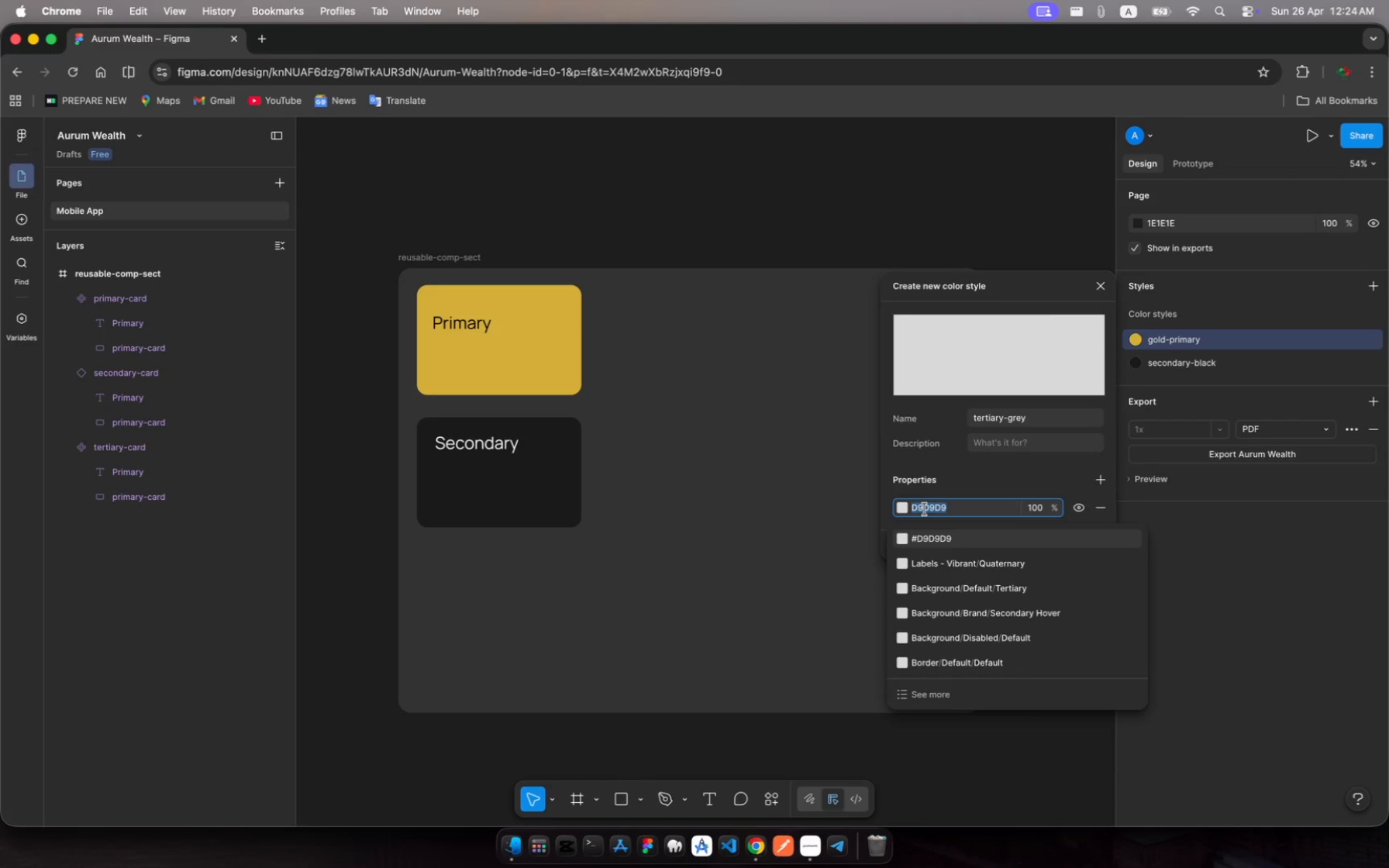 
wait(9.31)
 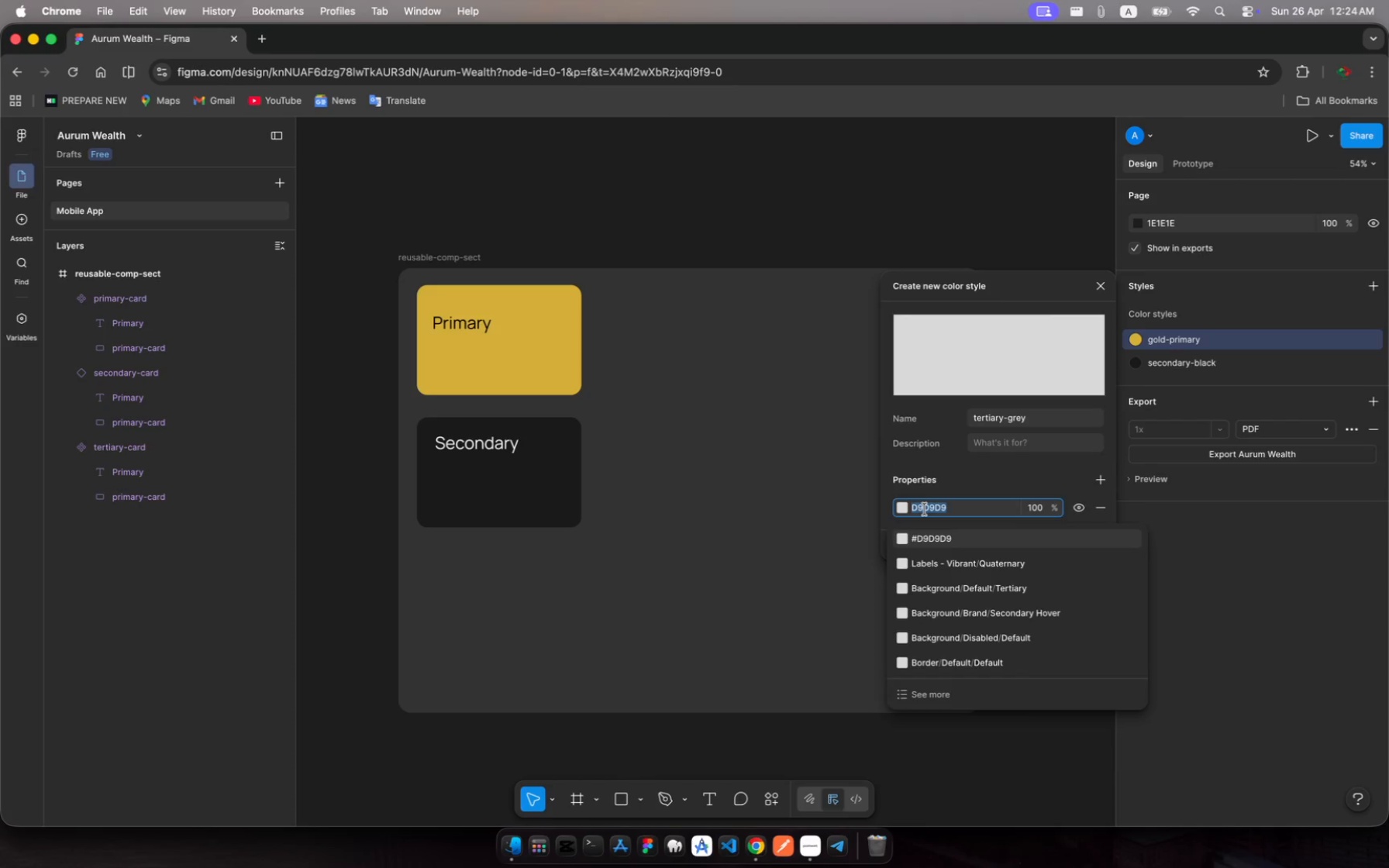 
type(c0c)
key(Backspace)
key(Backspace)
type(o)
key(Backspace)
type(0c0c0)
 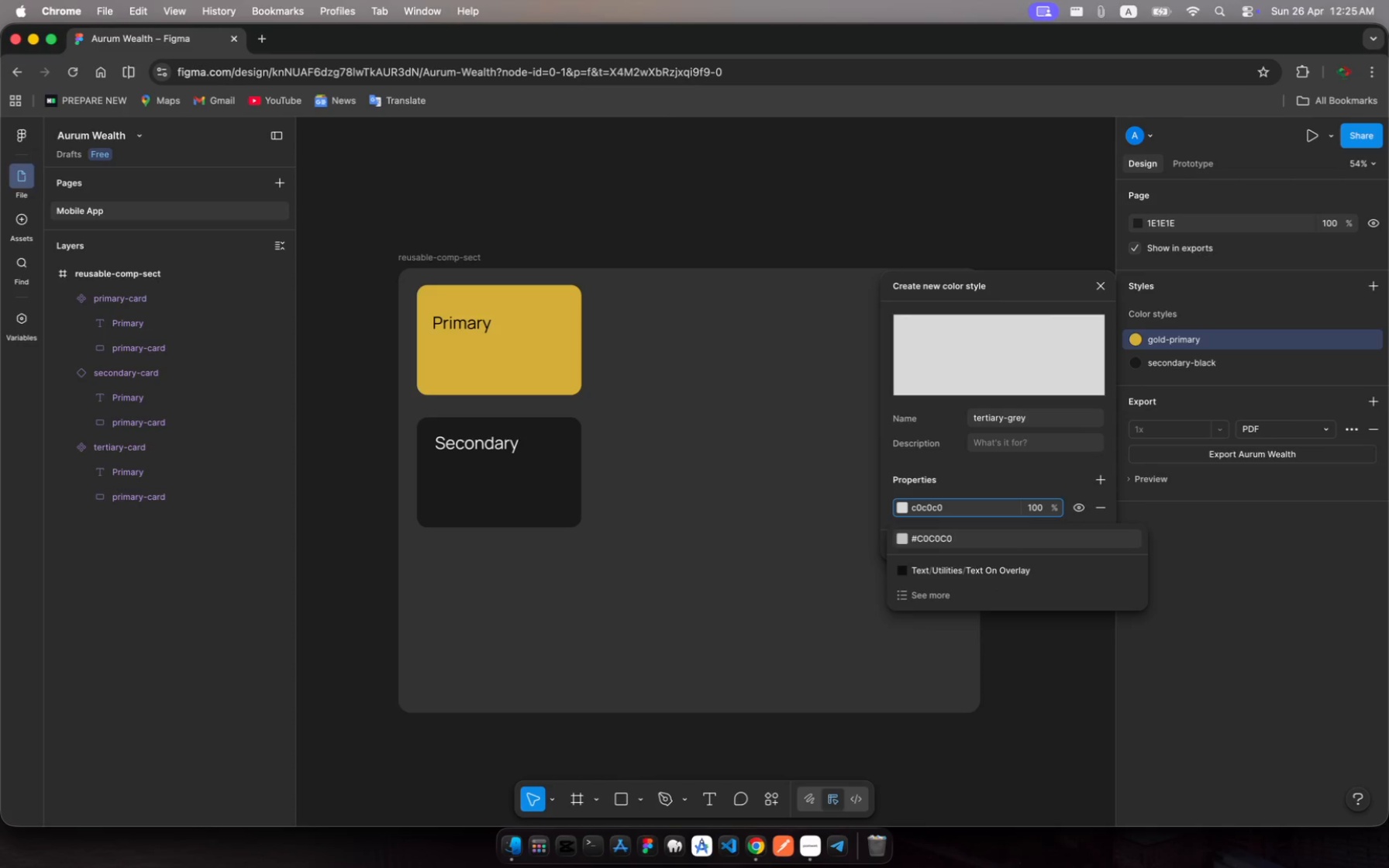 
key(Enter)
 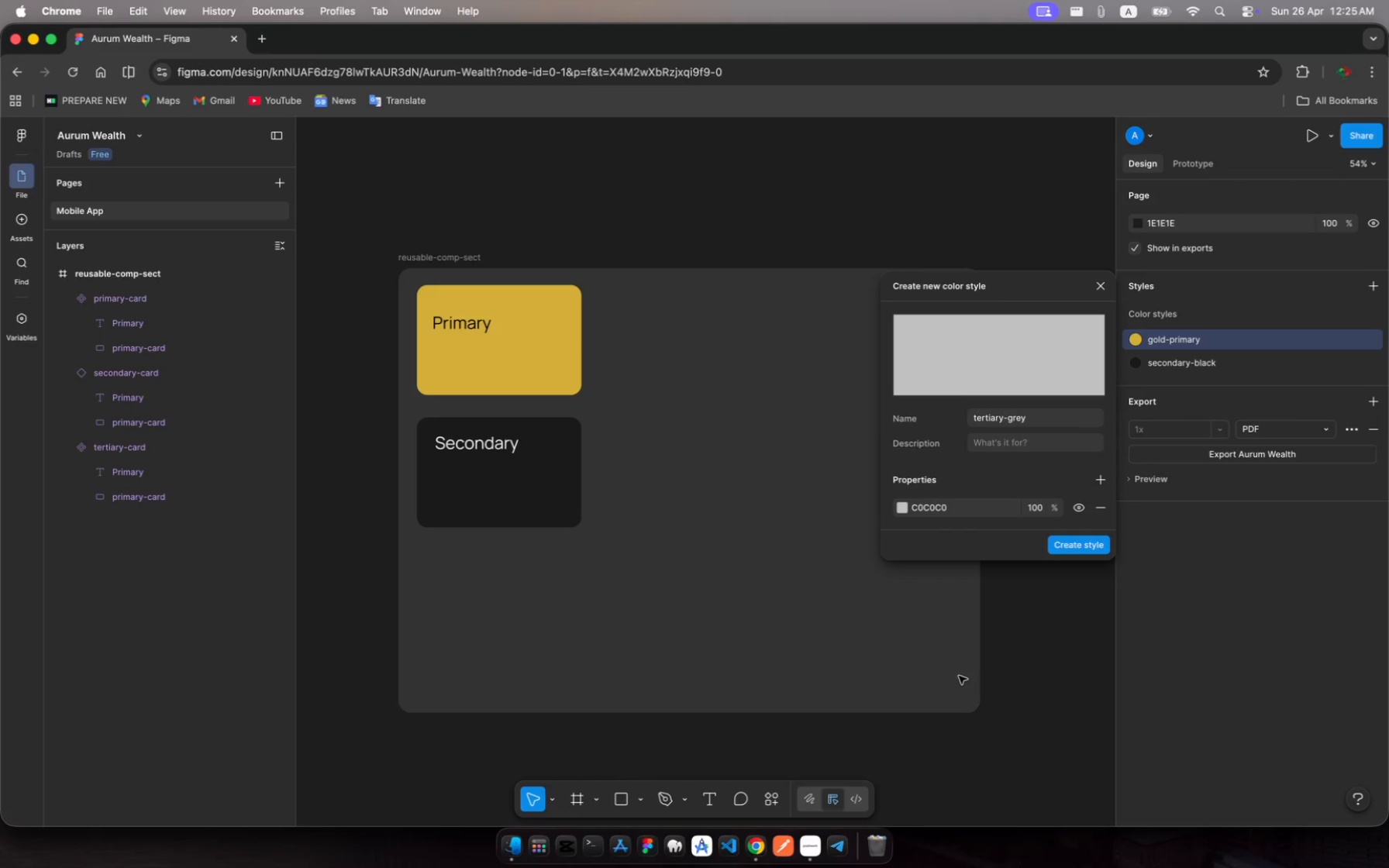 
wait(5.9)
 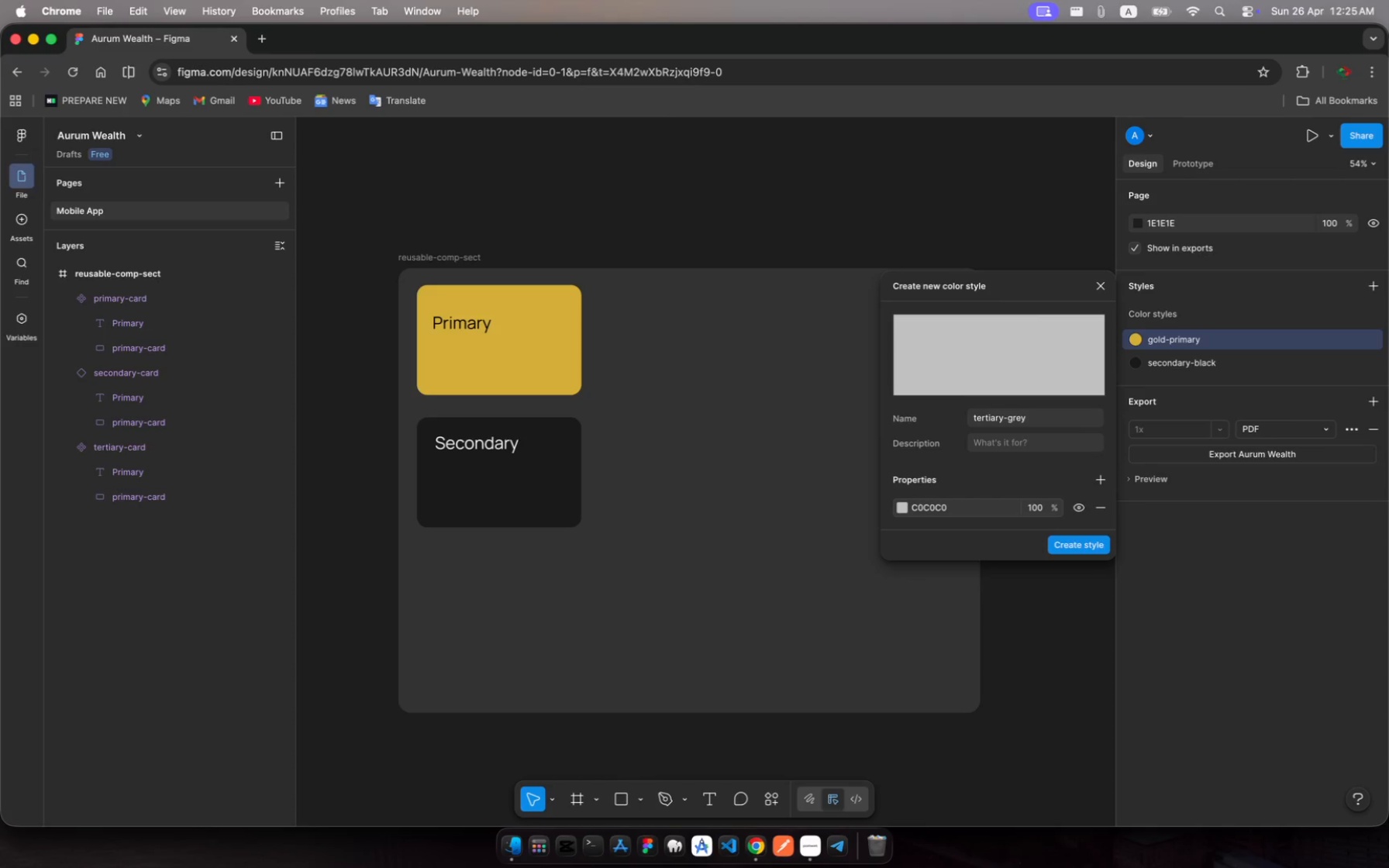 
left_click([1094, 541])
 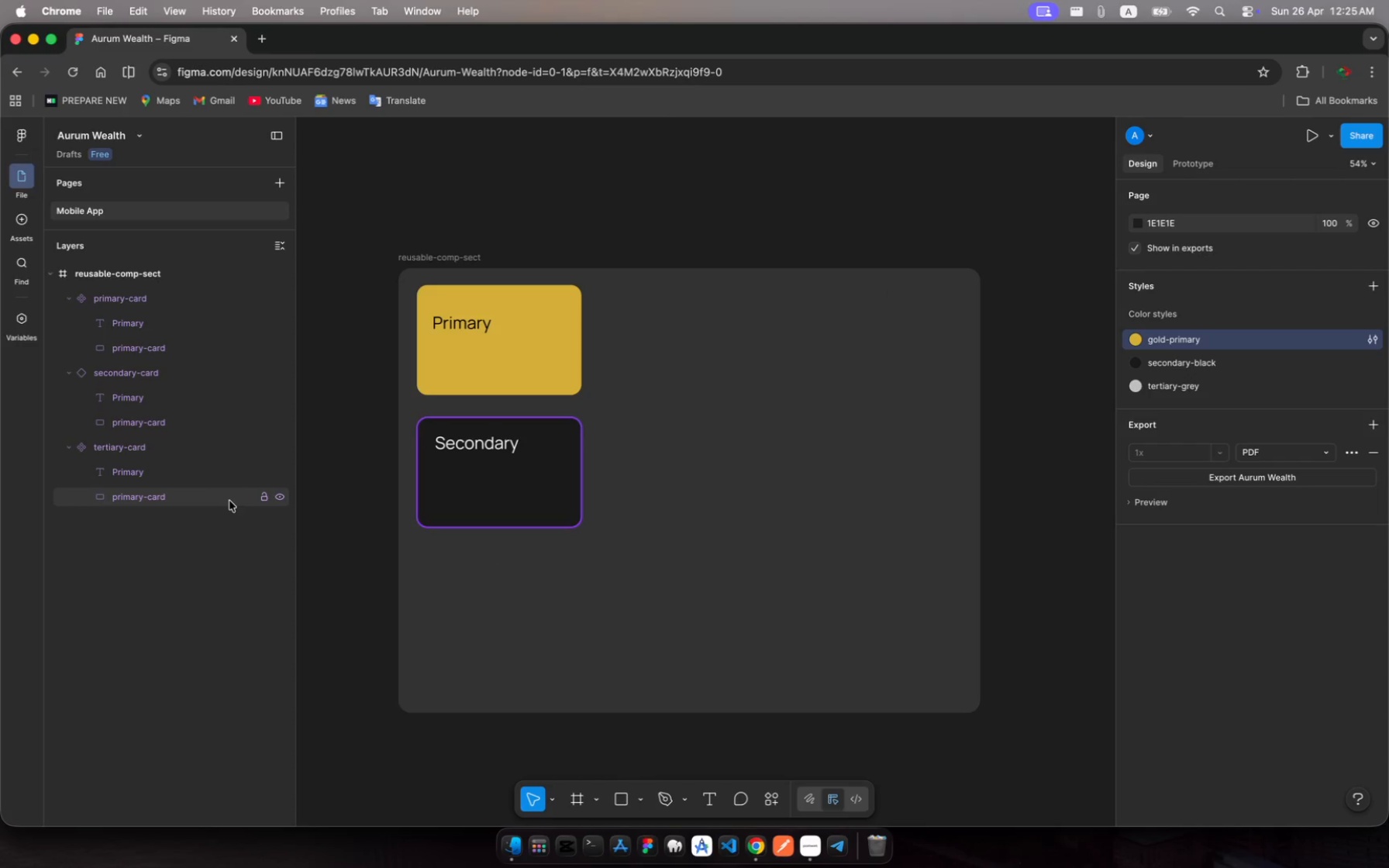 
wait(6.55)
 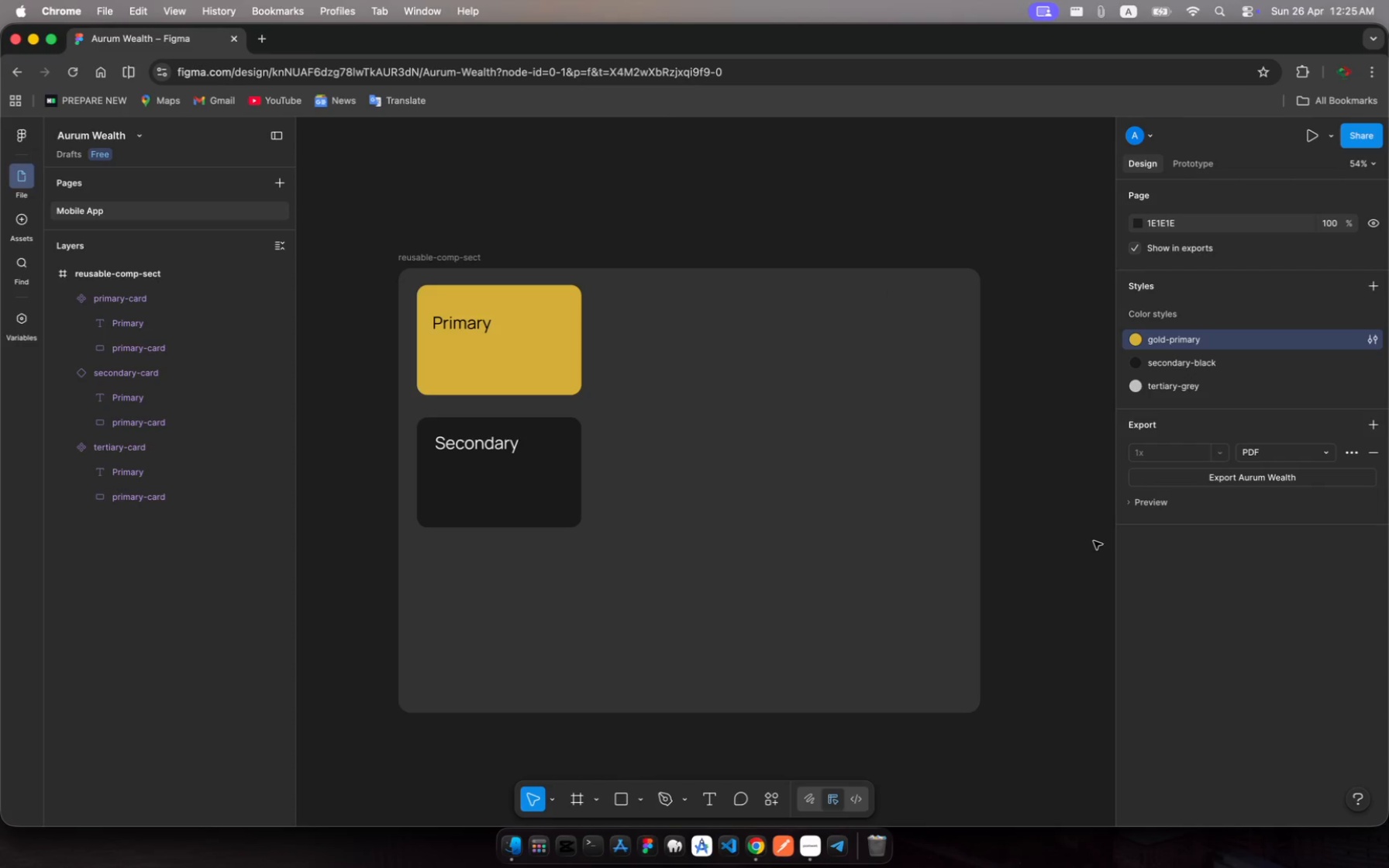 
left_click([136, 452])
 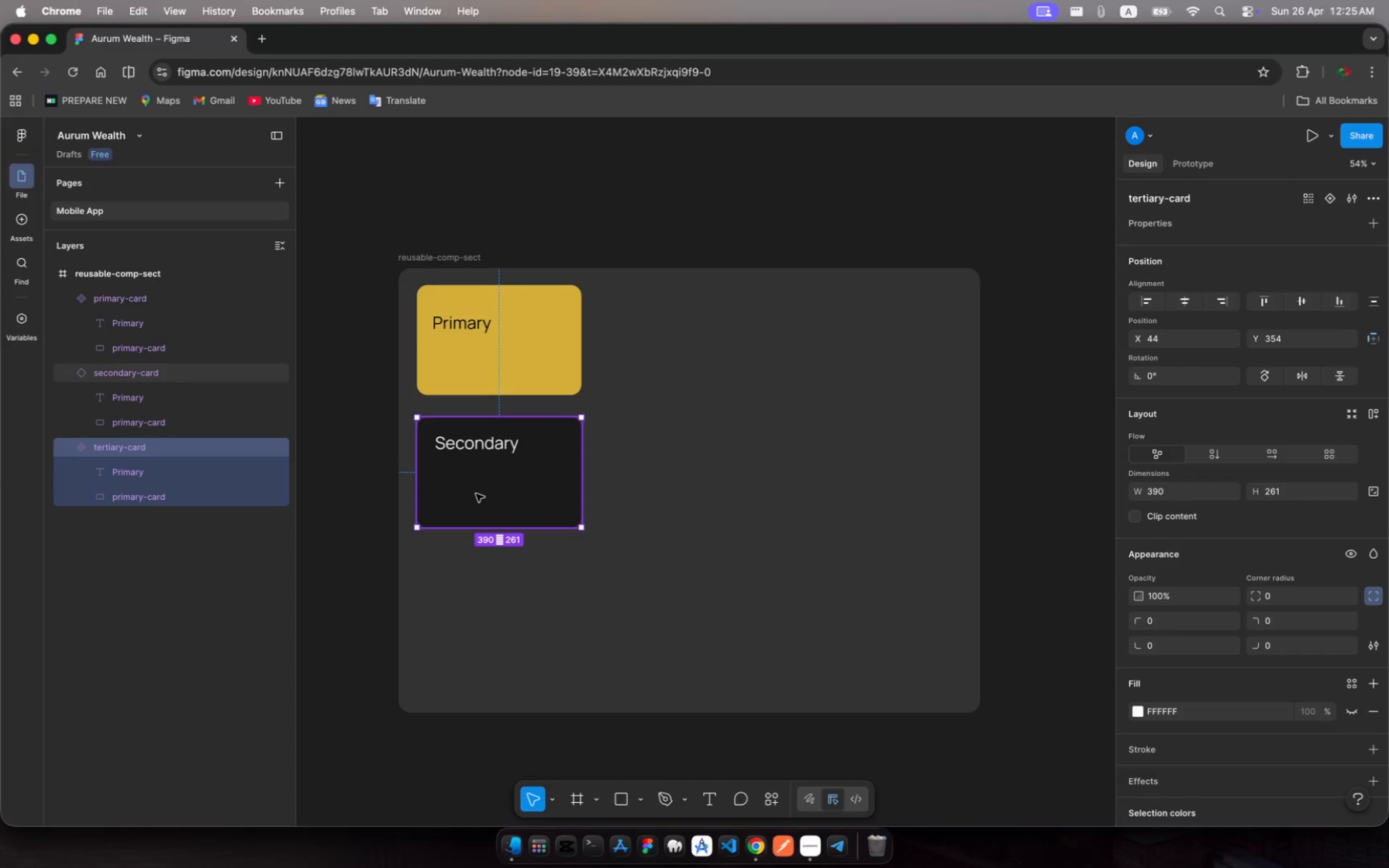 
left_click_drag(start_coordinate=[476, 494], to_coordinate=[474, 626])
 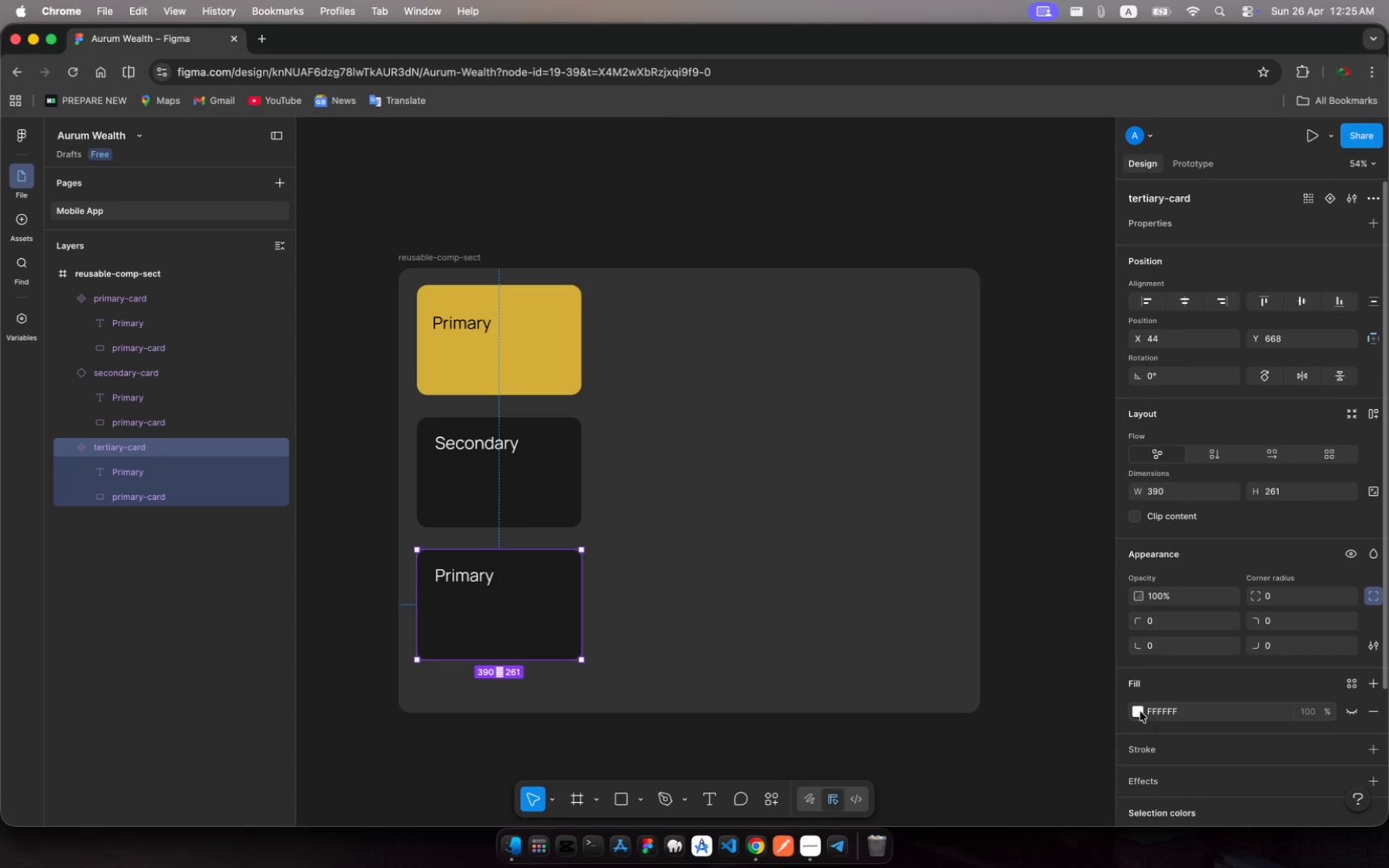 
left_click([1140, 711])
 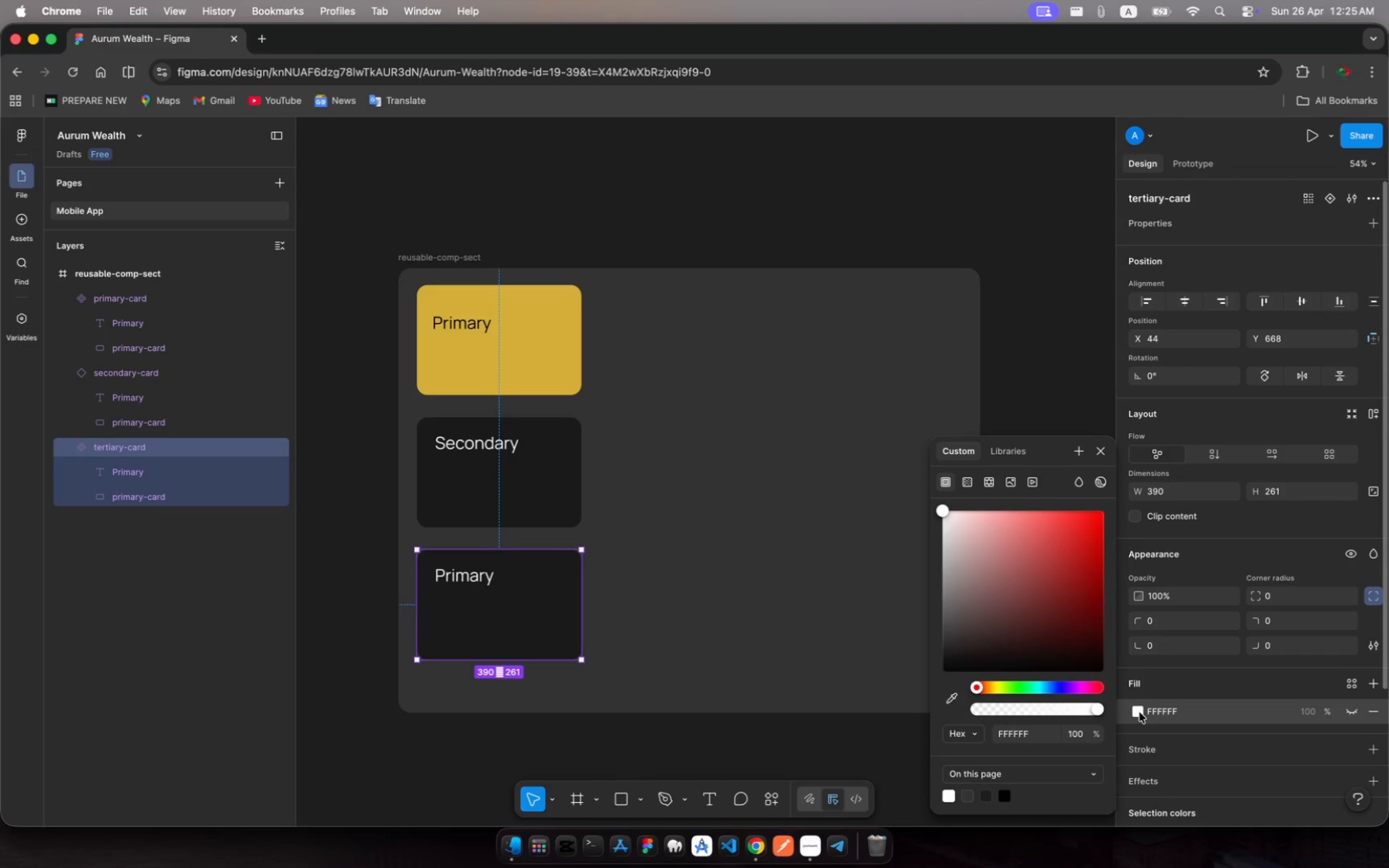 
left_click([1139, 712])
 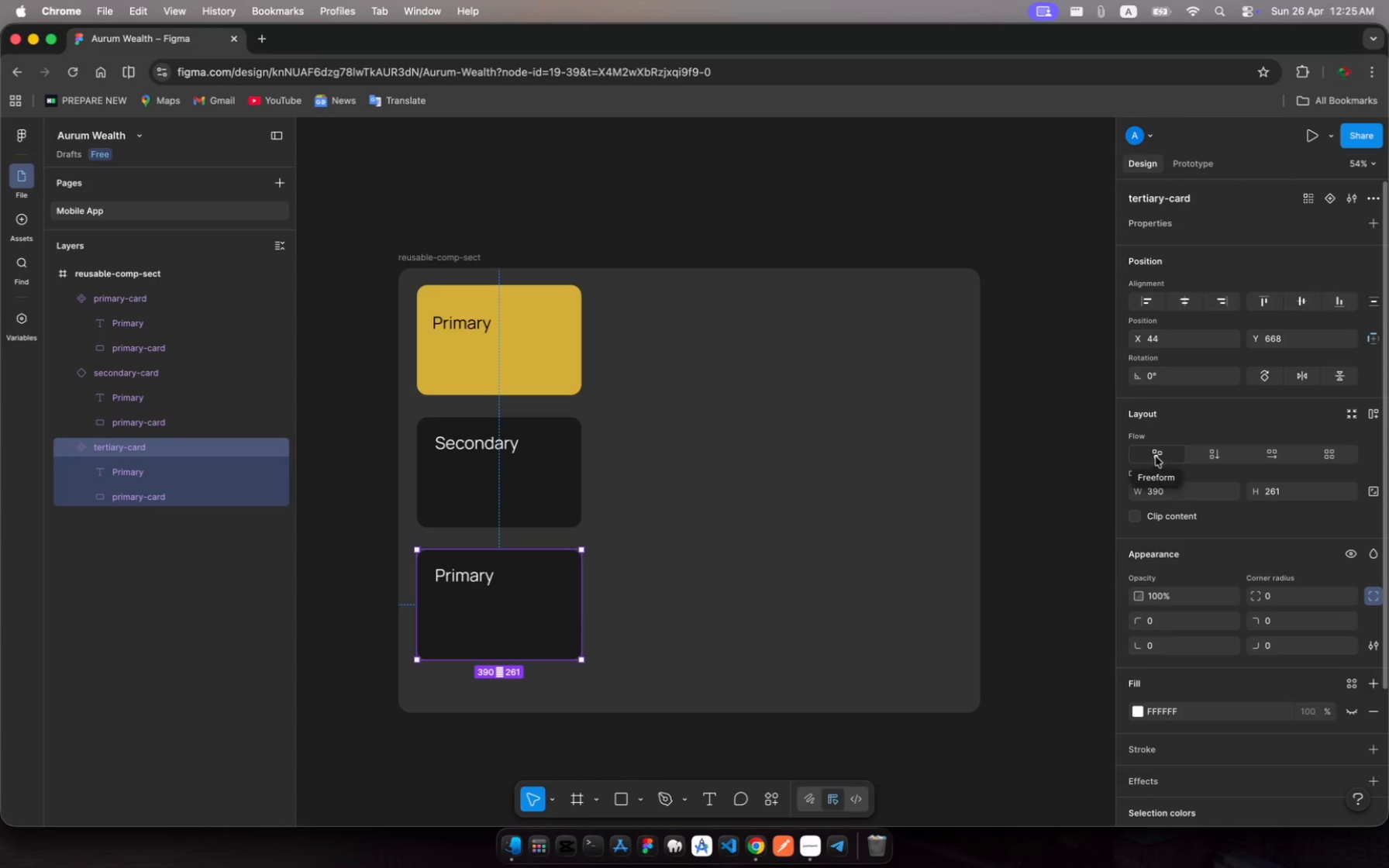 
wait(18.98)
 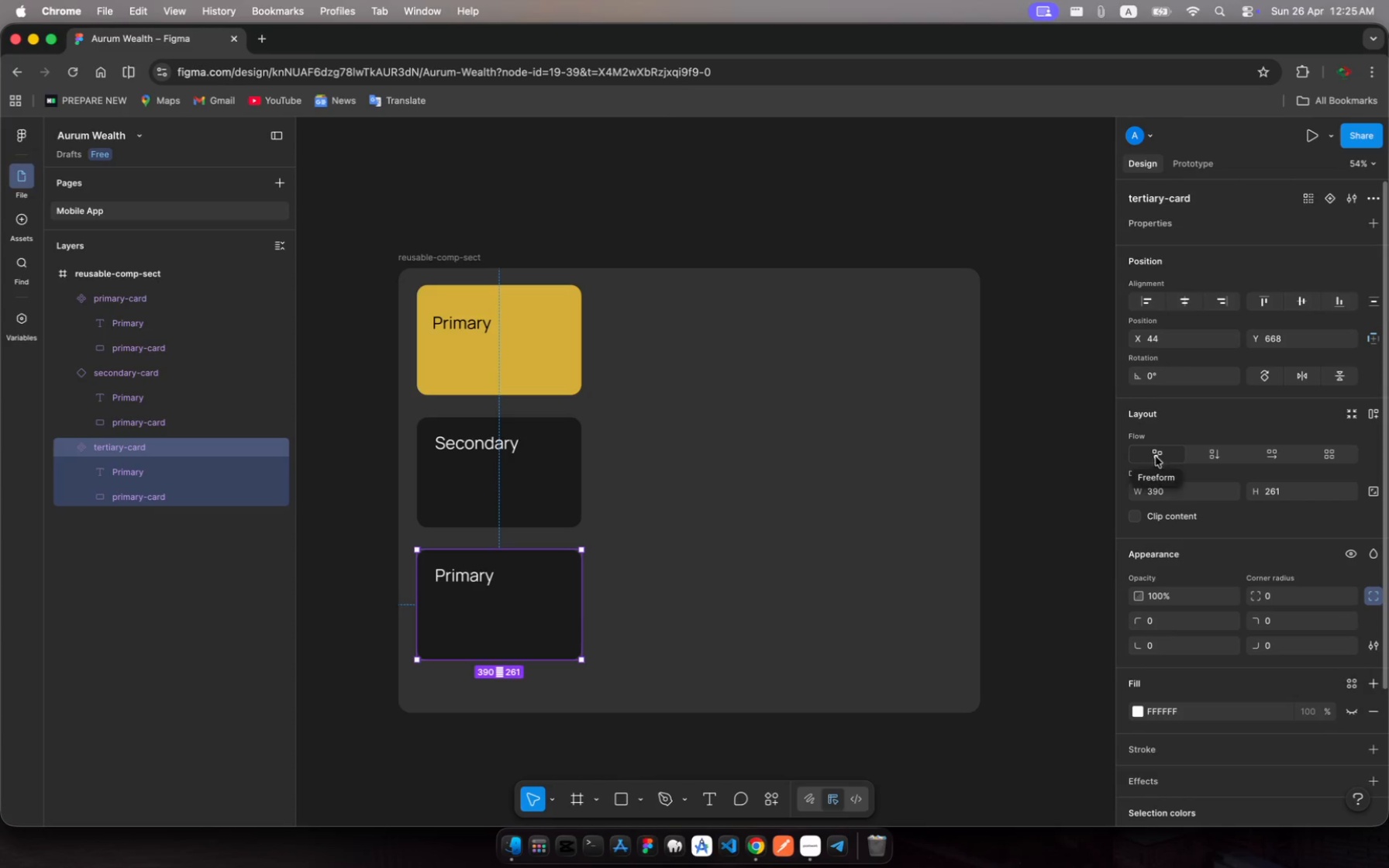 
left_click([128, 373])
 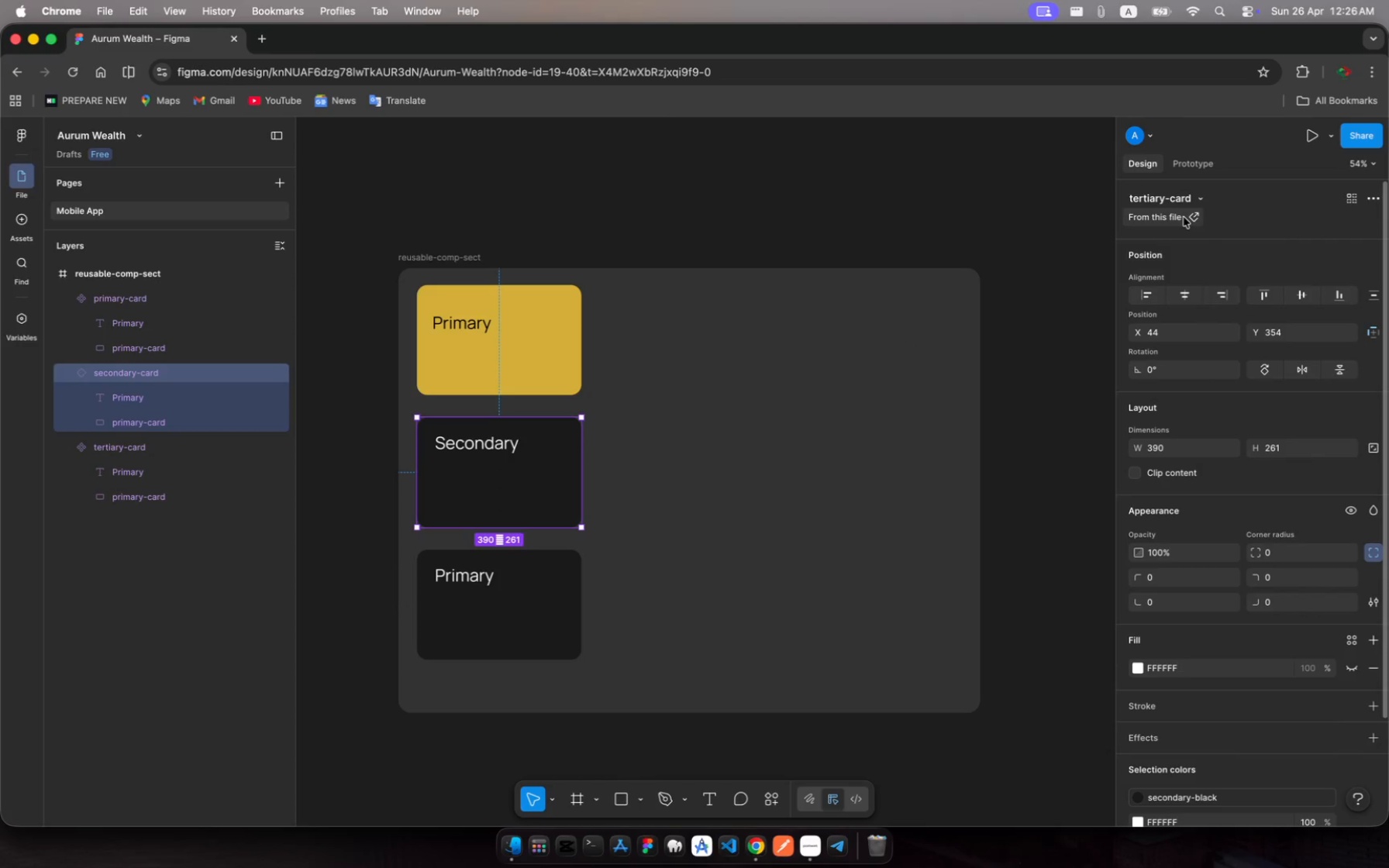 
wait(9.75)
 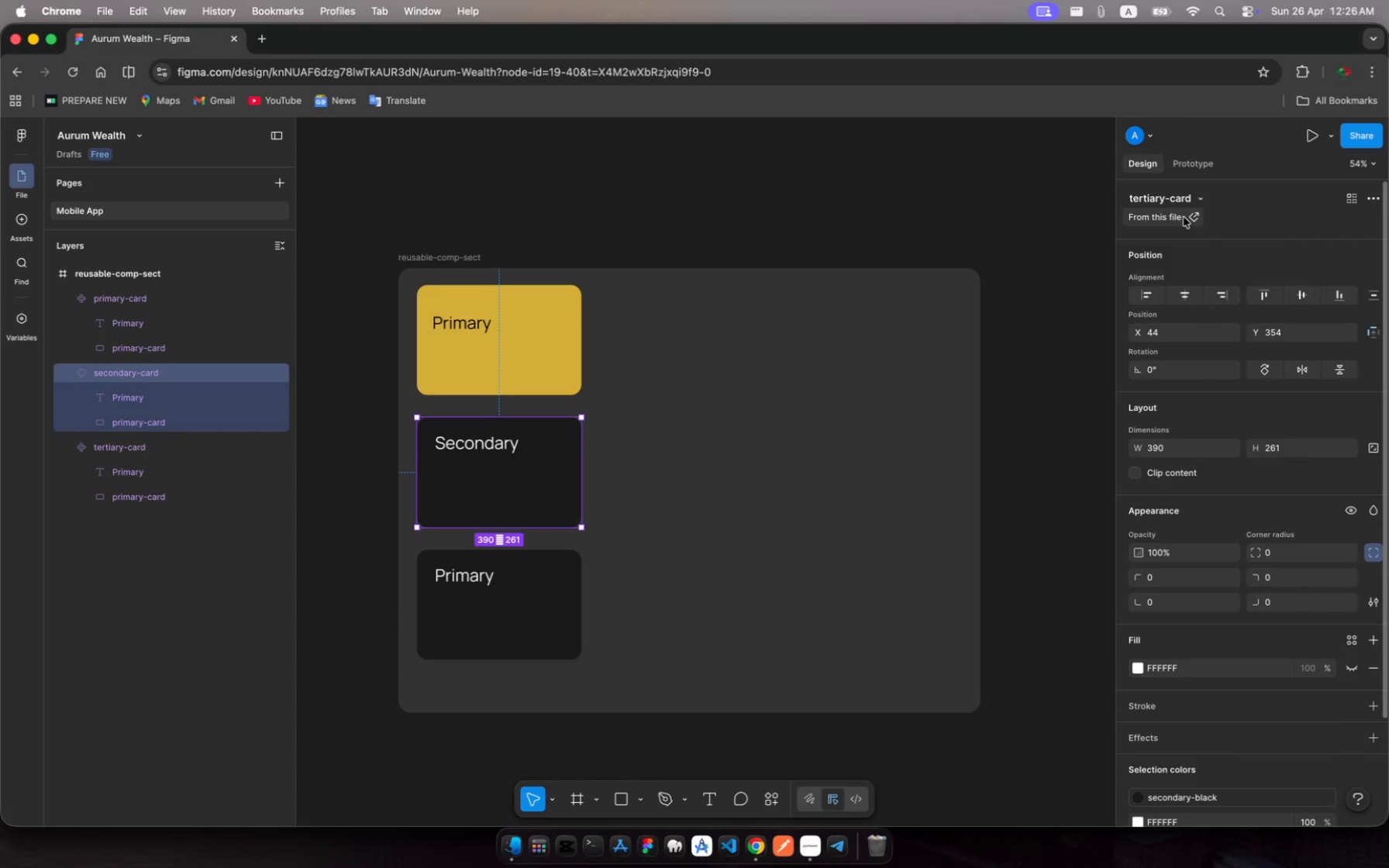 
left_click([102, 301])
 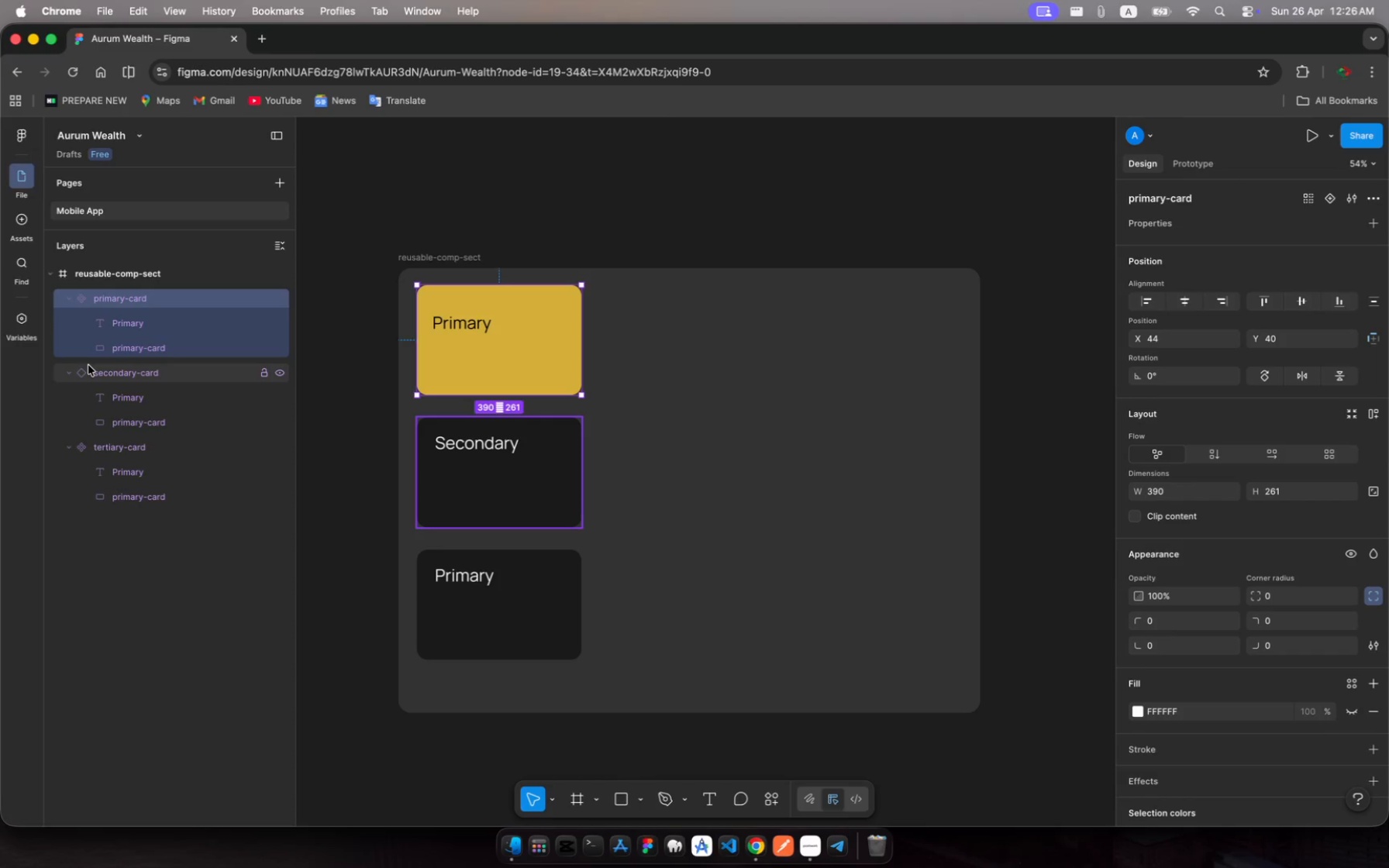 
left_click([88, 365])
 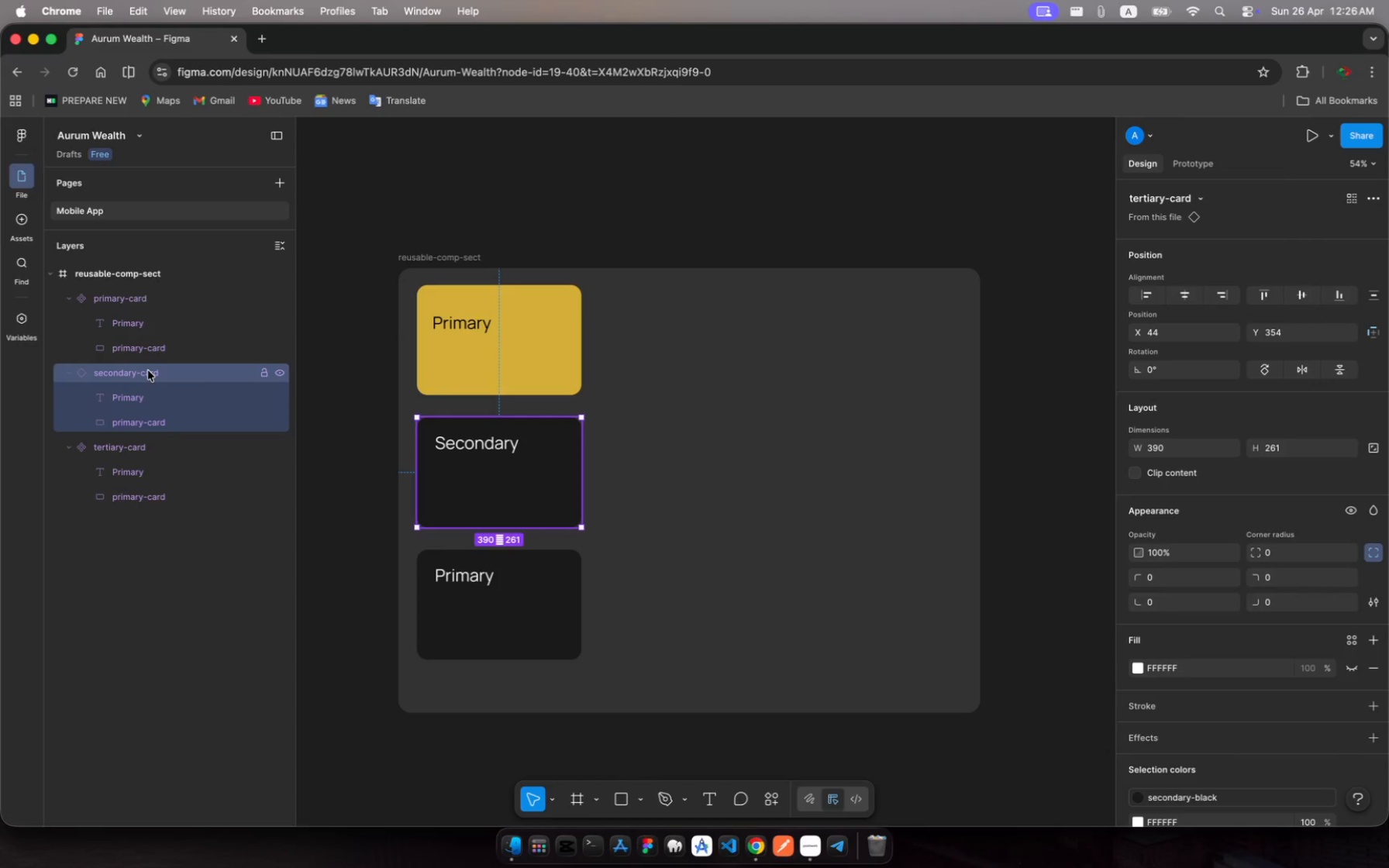 
wait(6.78)
 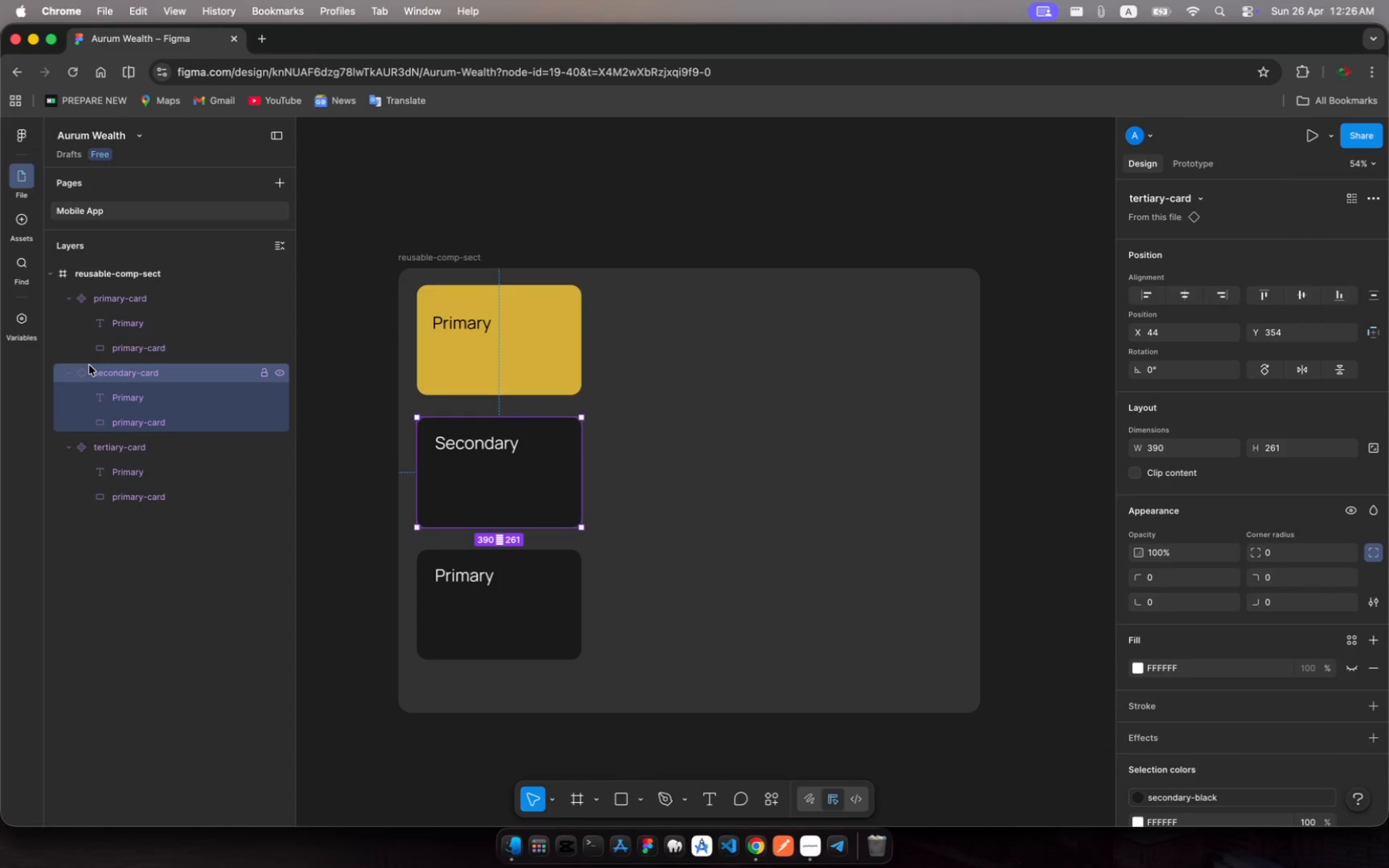 
left_click([151, 298])
 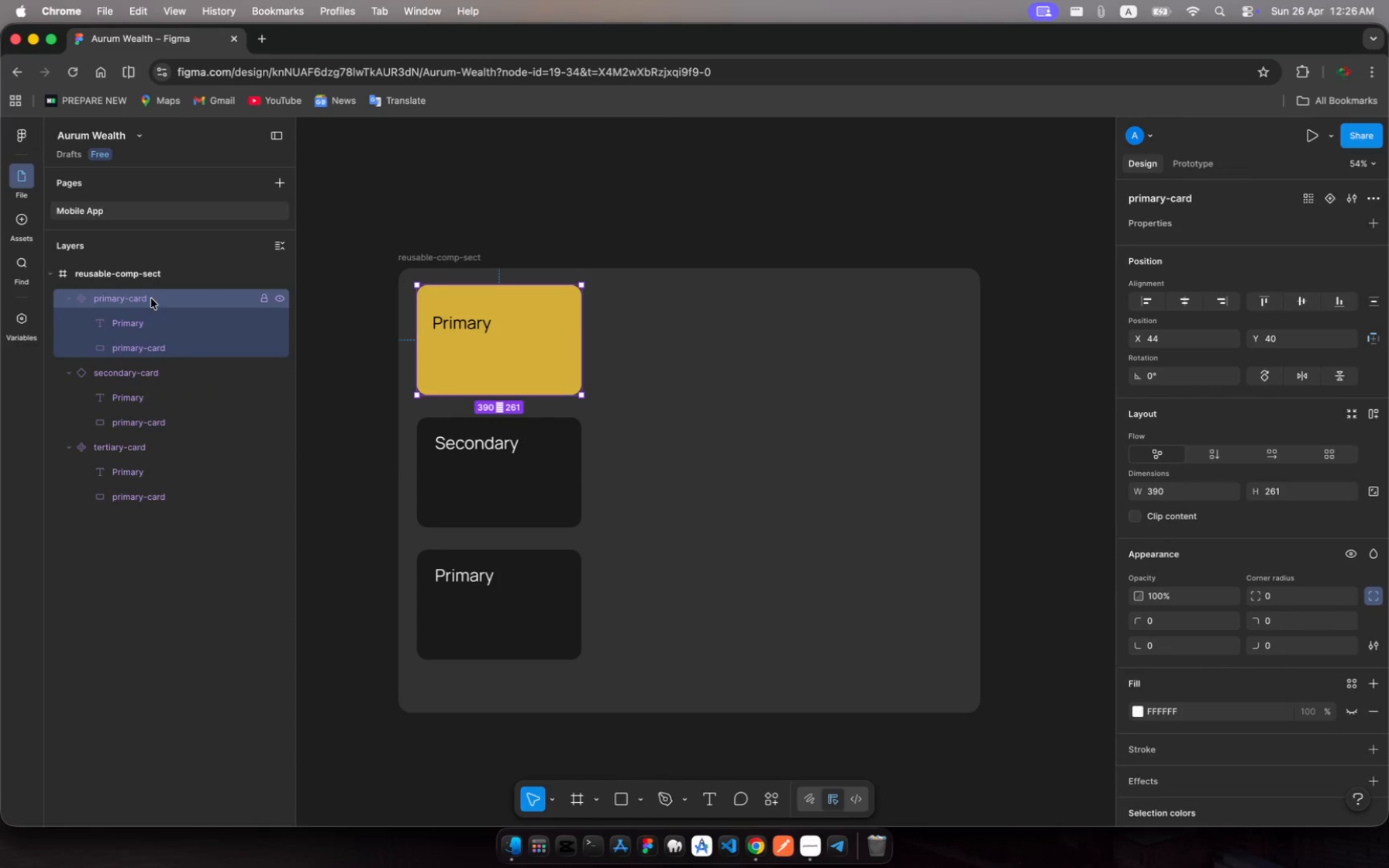 
key(Meta+R)
 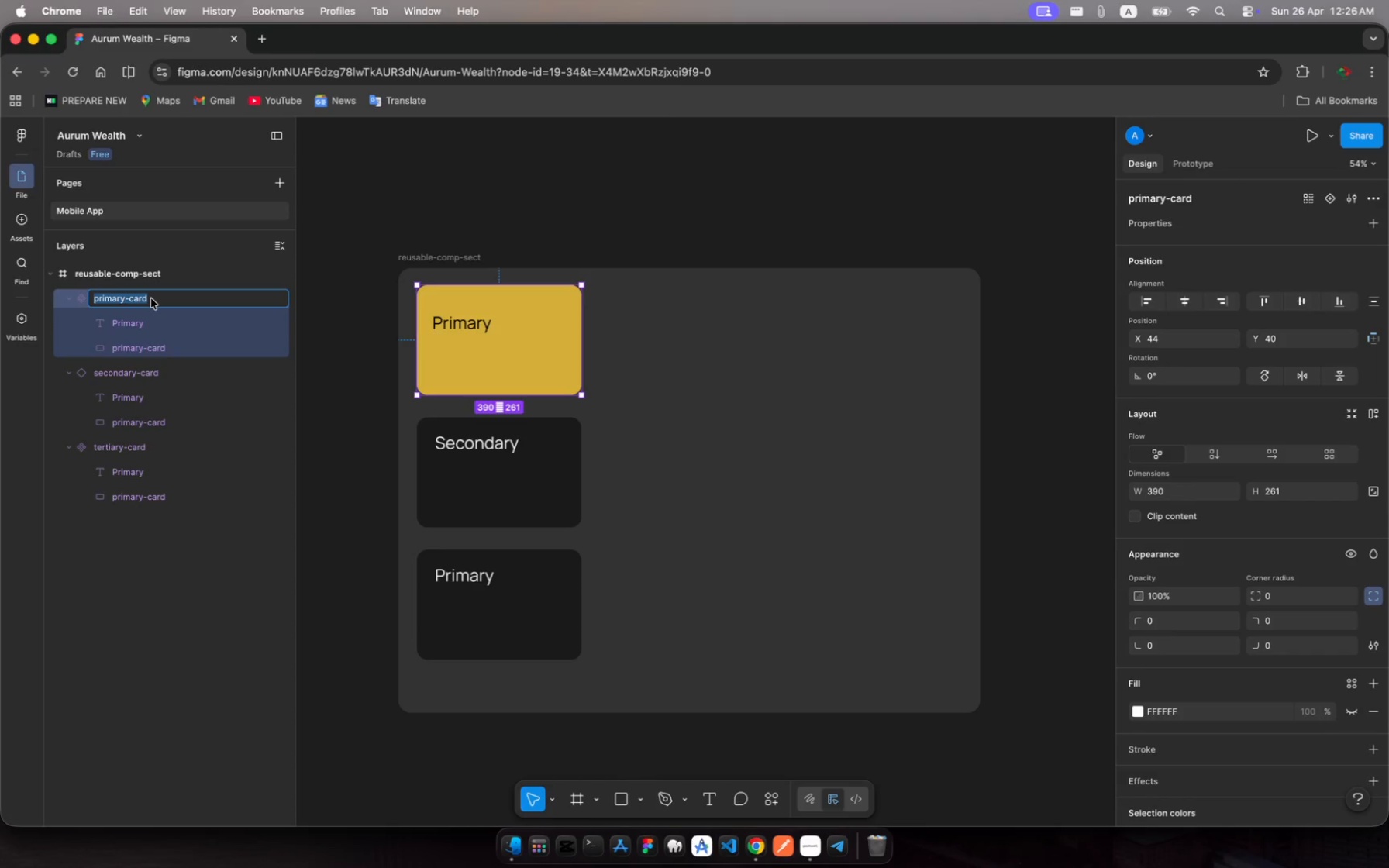 
key(ArrowRight)
 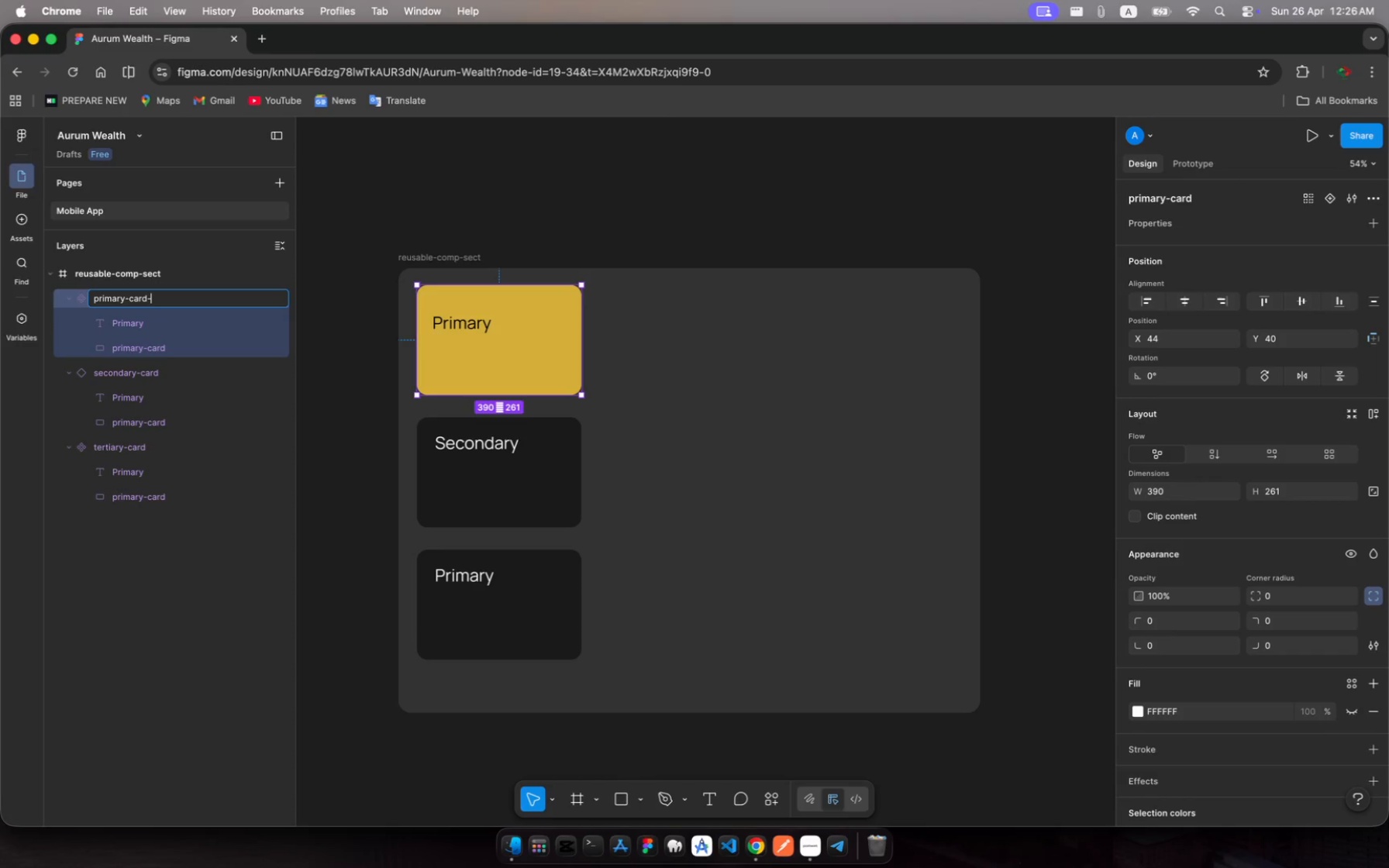 
type(-cont)
 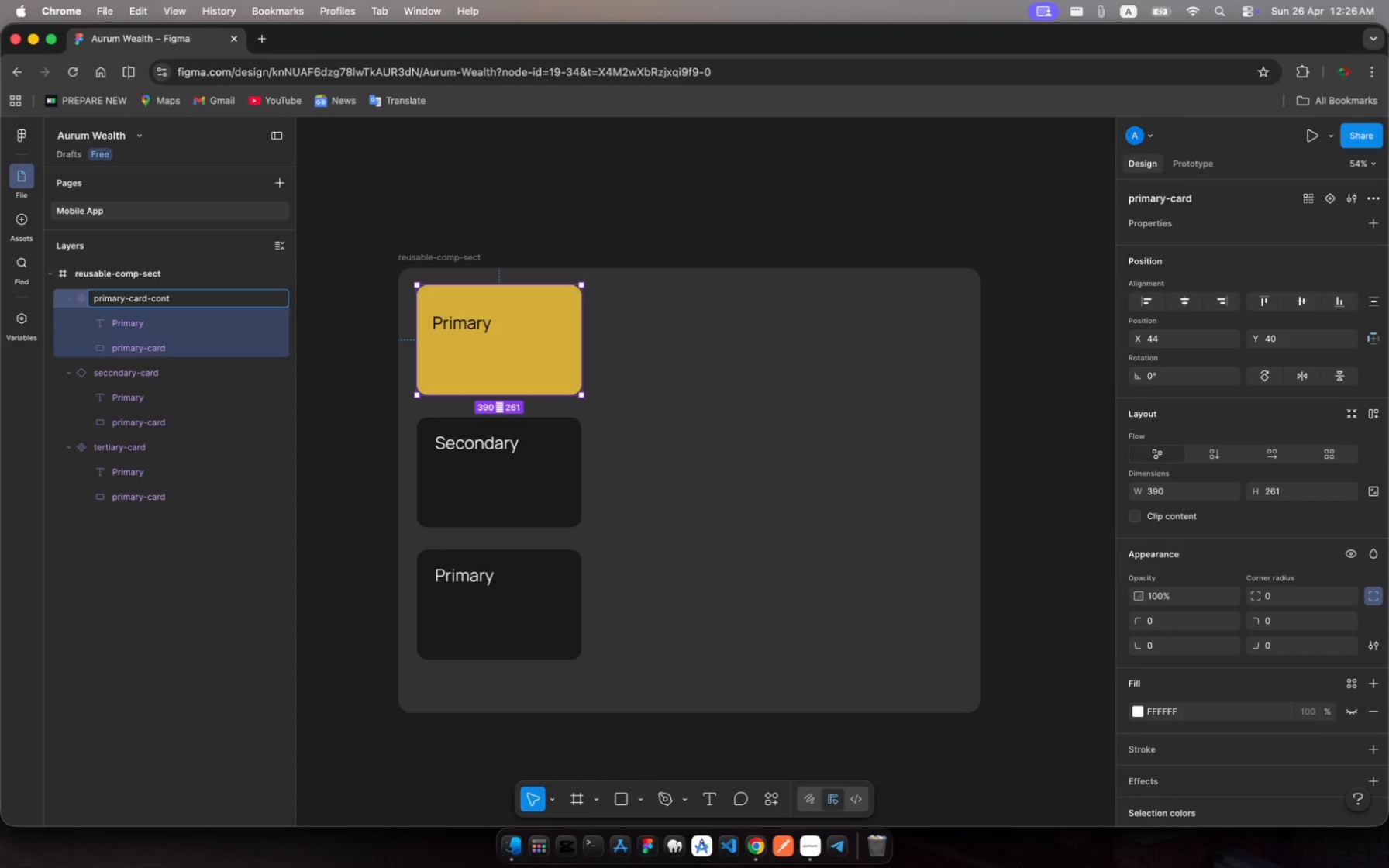 
key(Enter)
 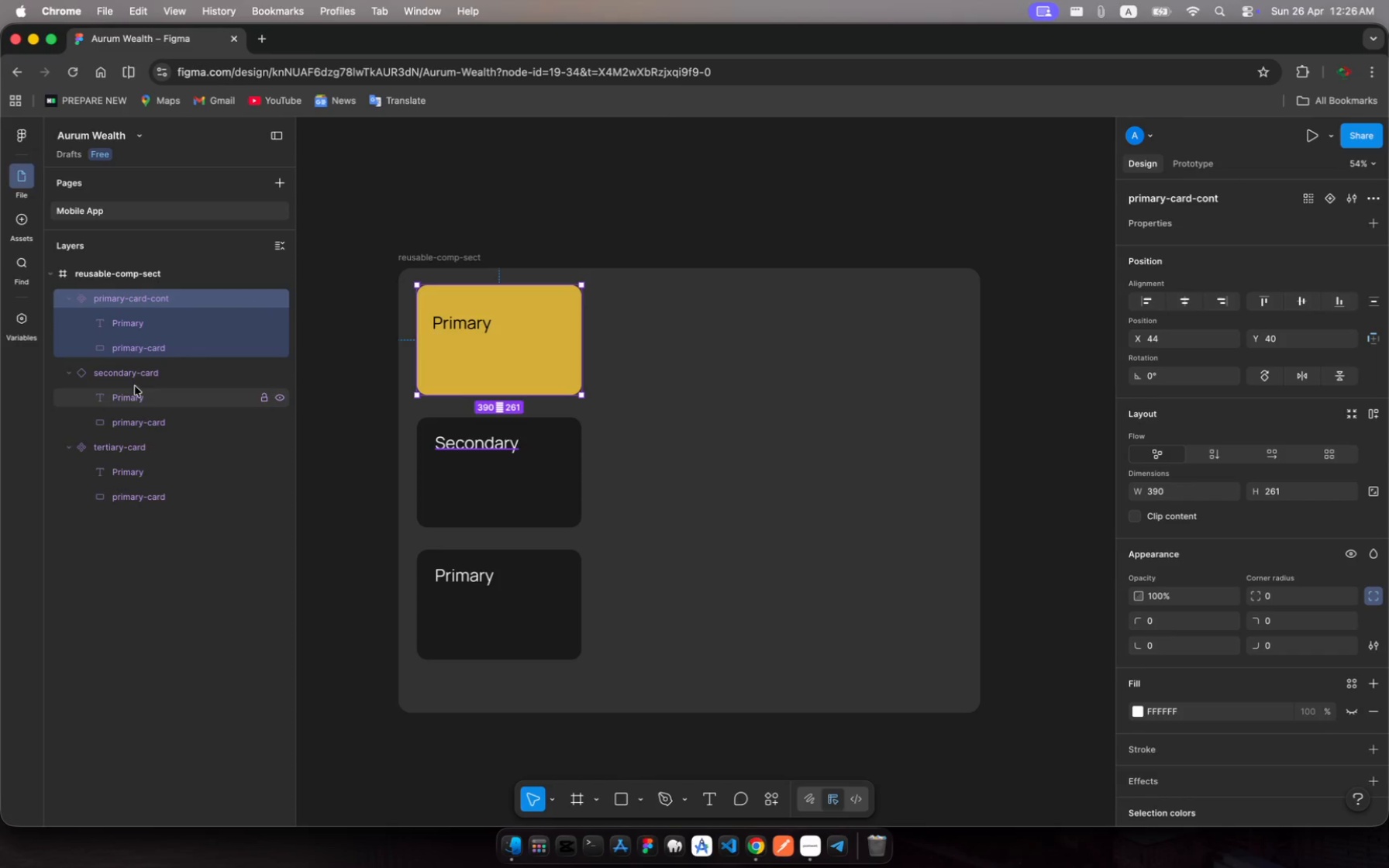 
left_click([146, 374])
 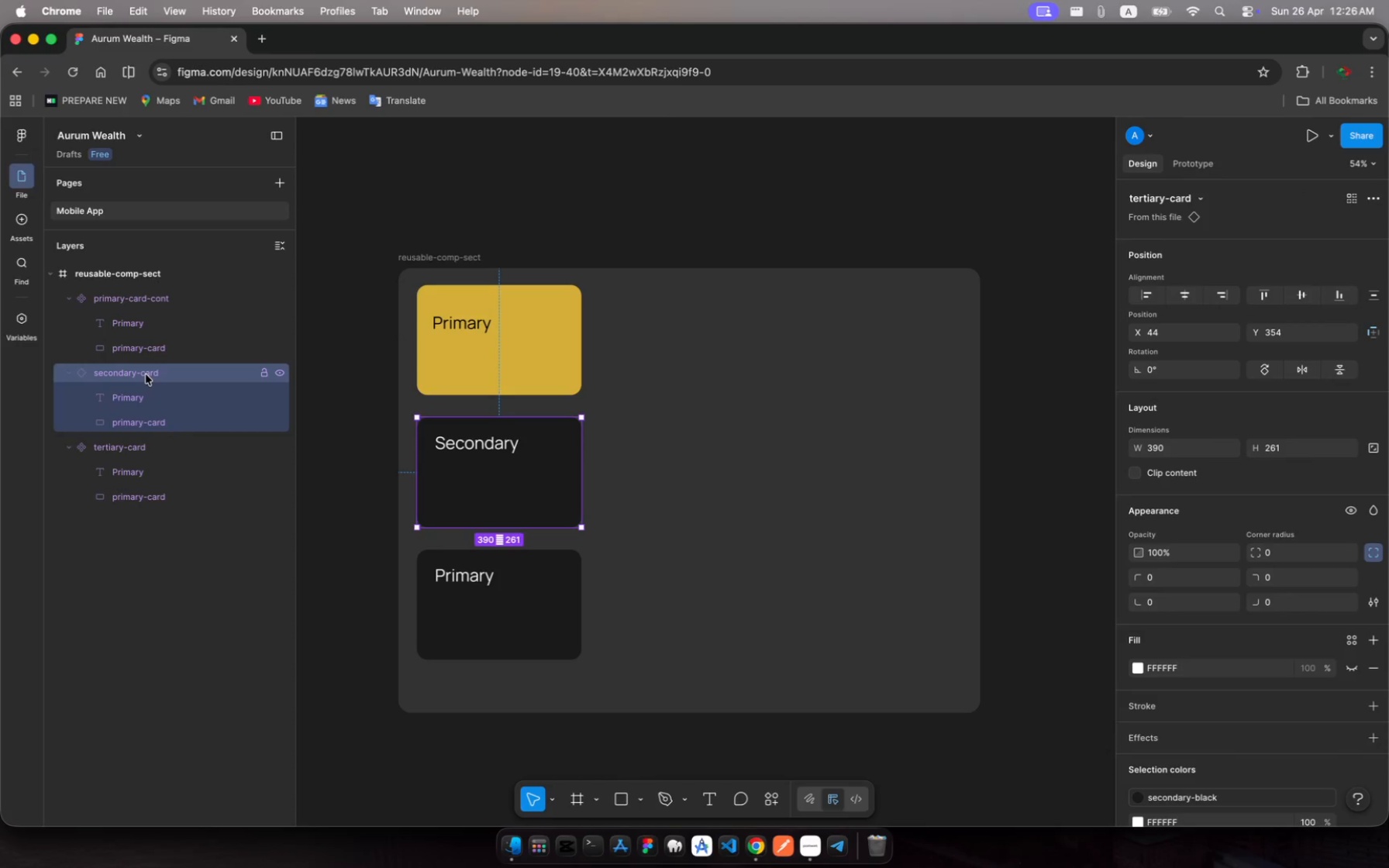 
key(Meta+T)
 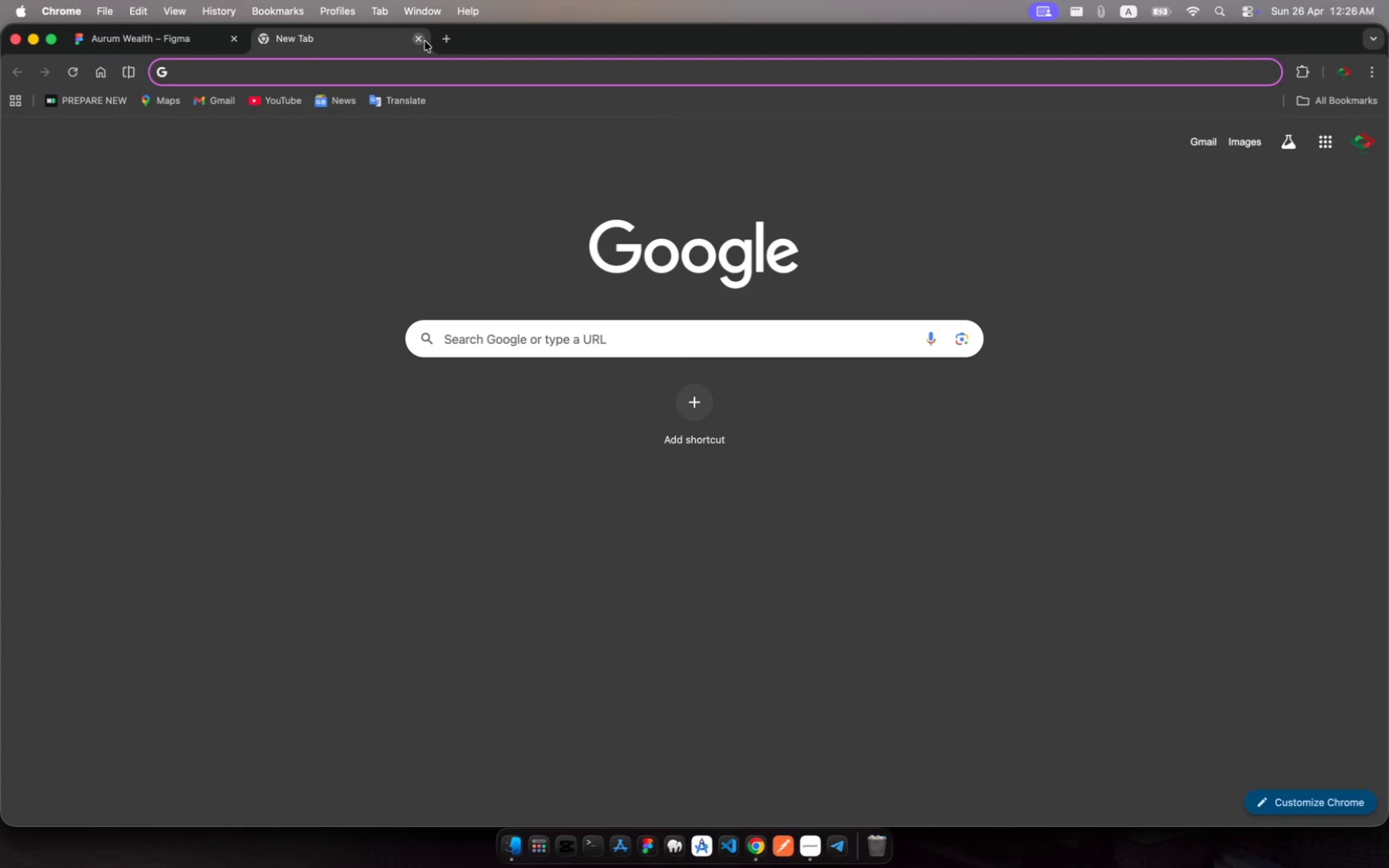 
left_click([421, 40])
 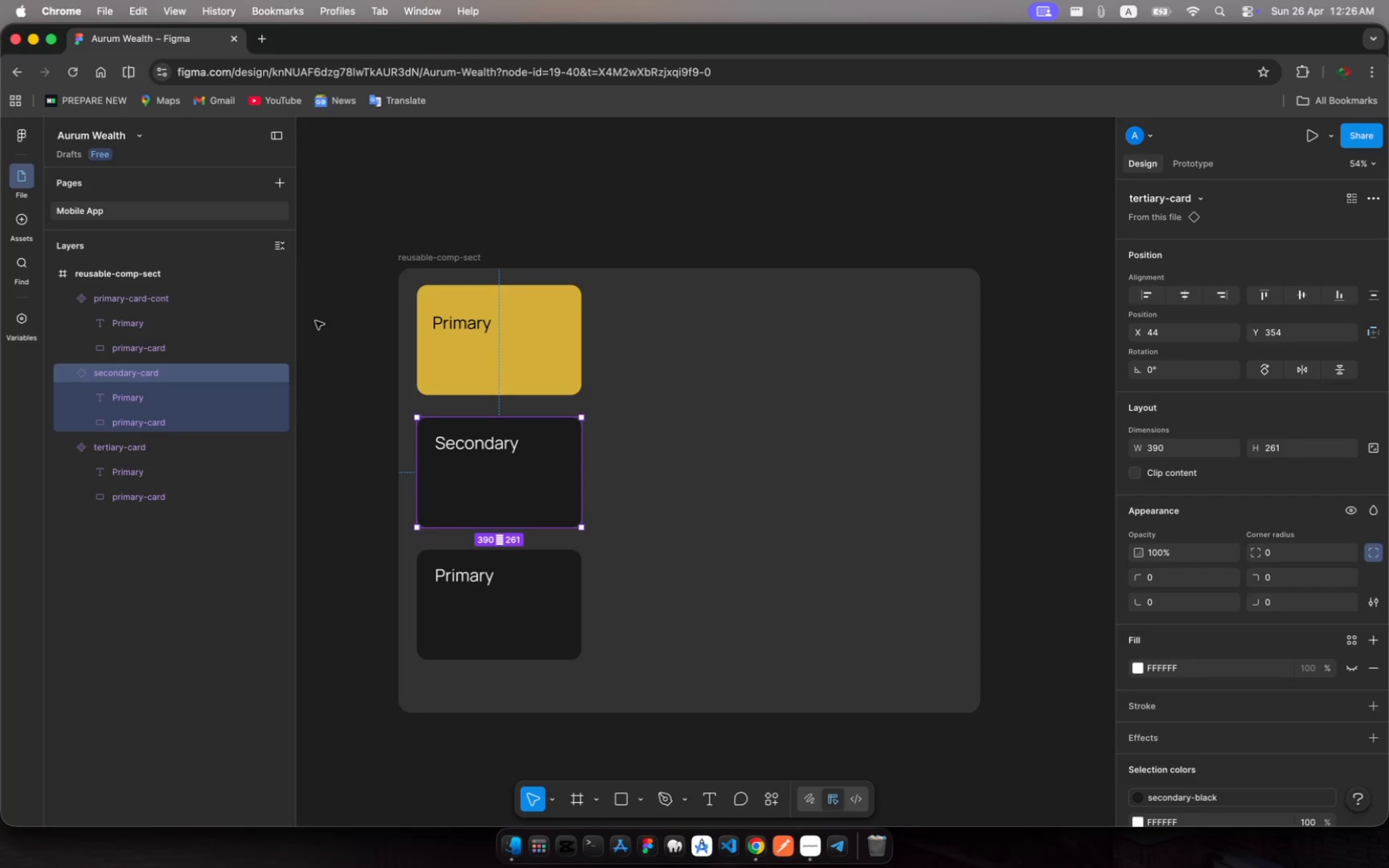 
key(Meta+R)
 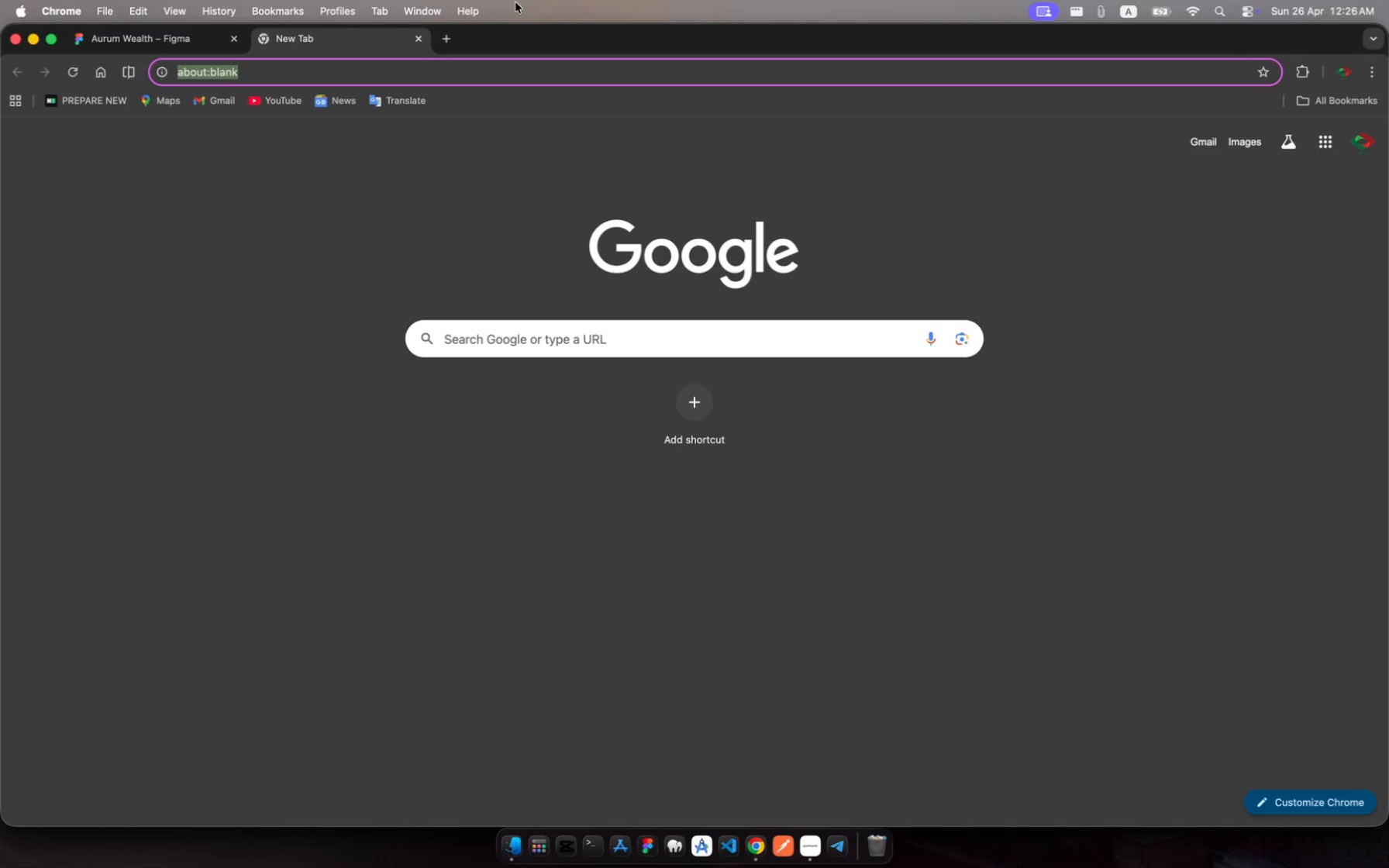 
left_click([413, 39])
 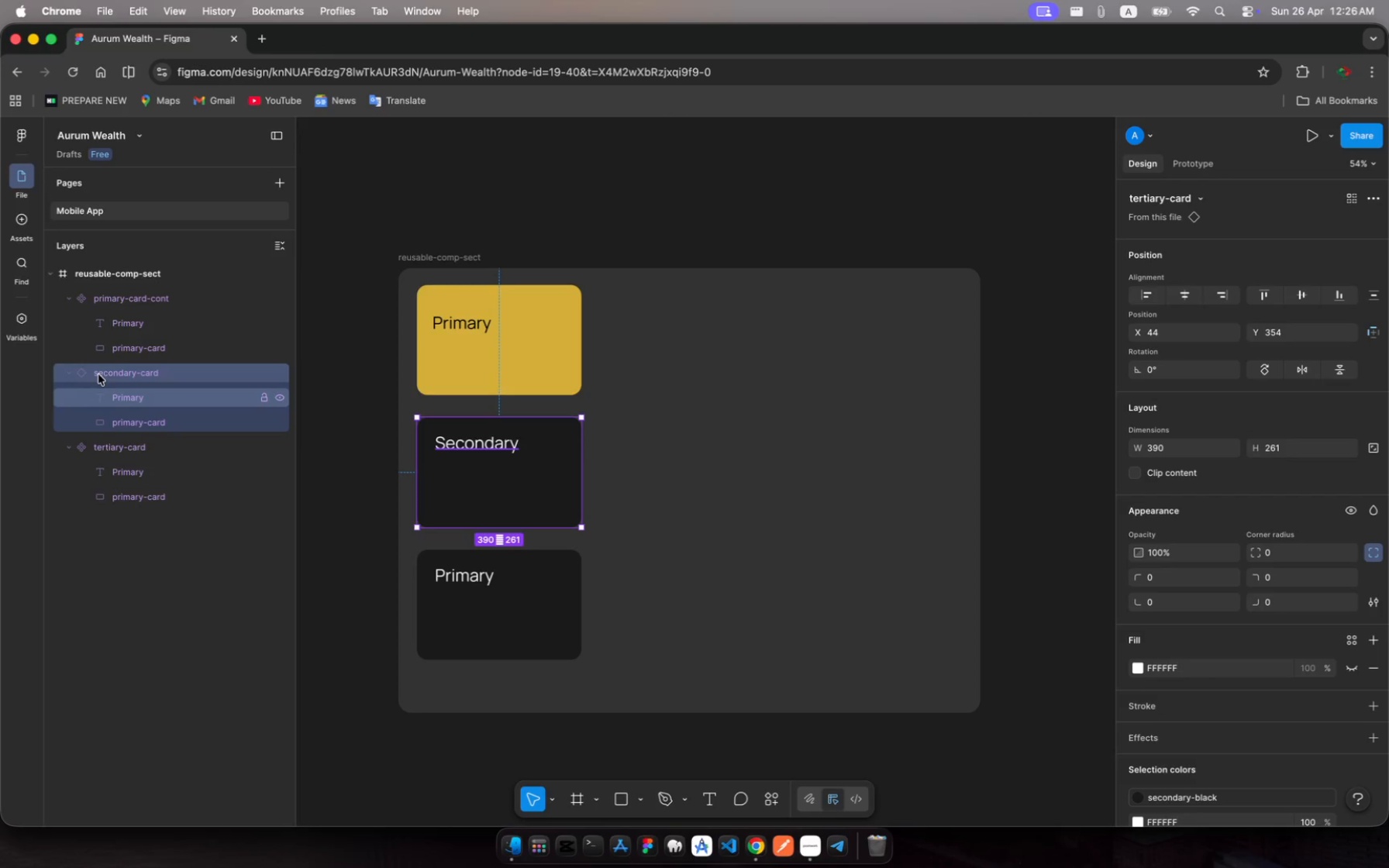 
left_click([101, 373])
 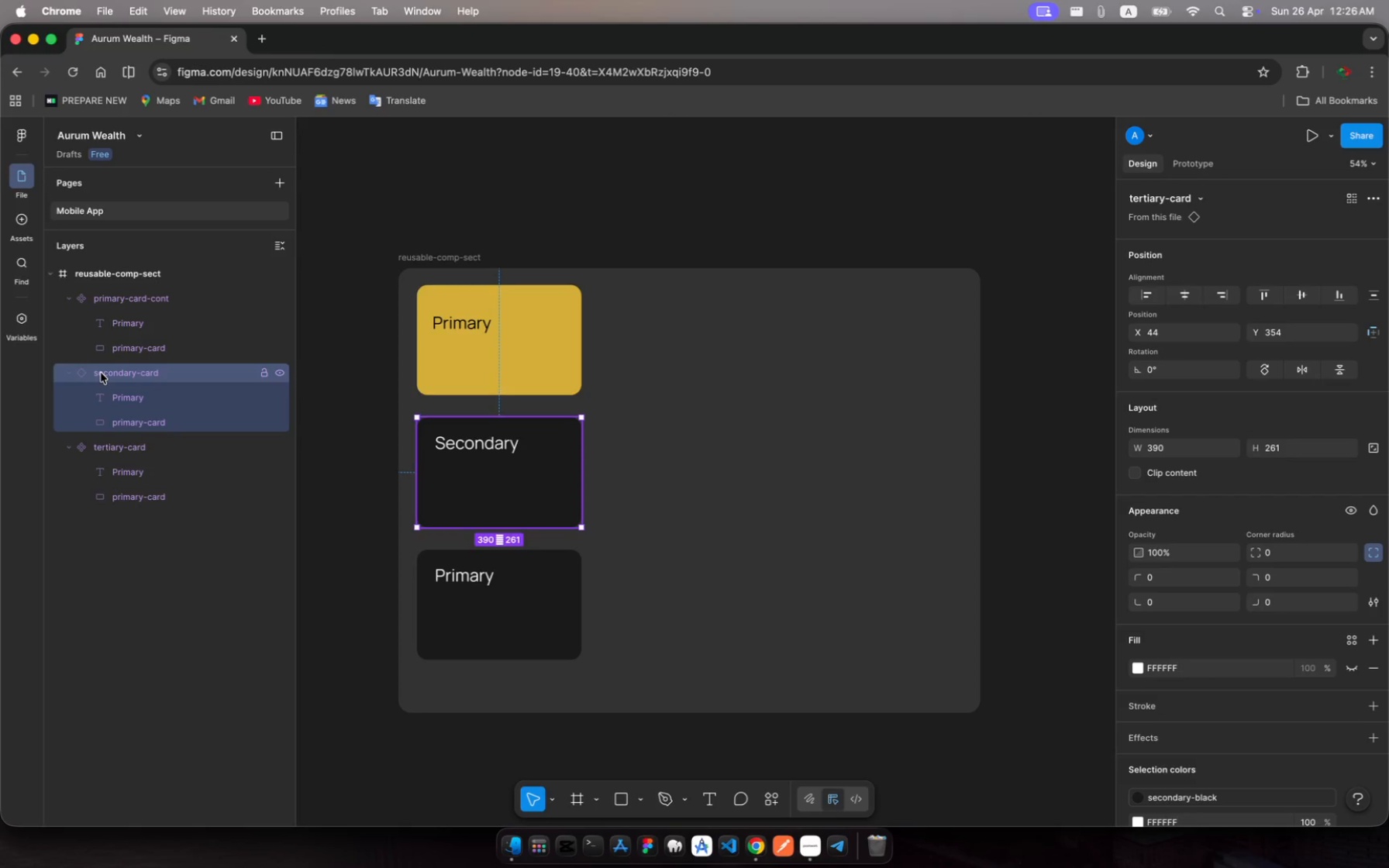 
key(Meta+R)
 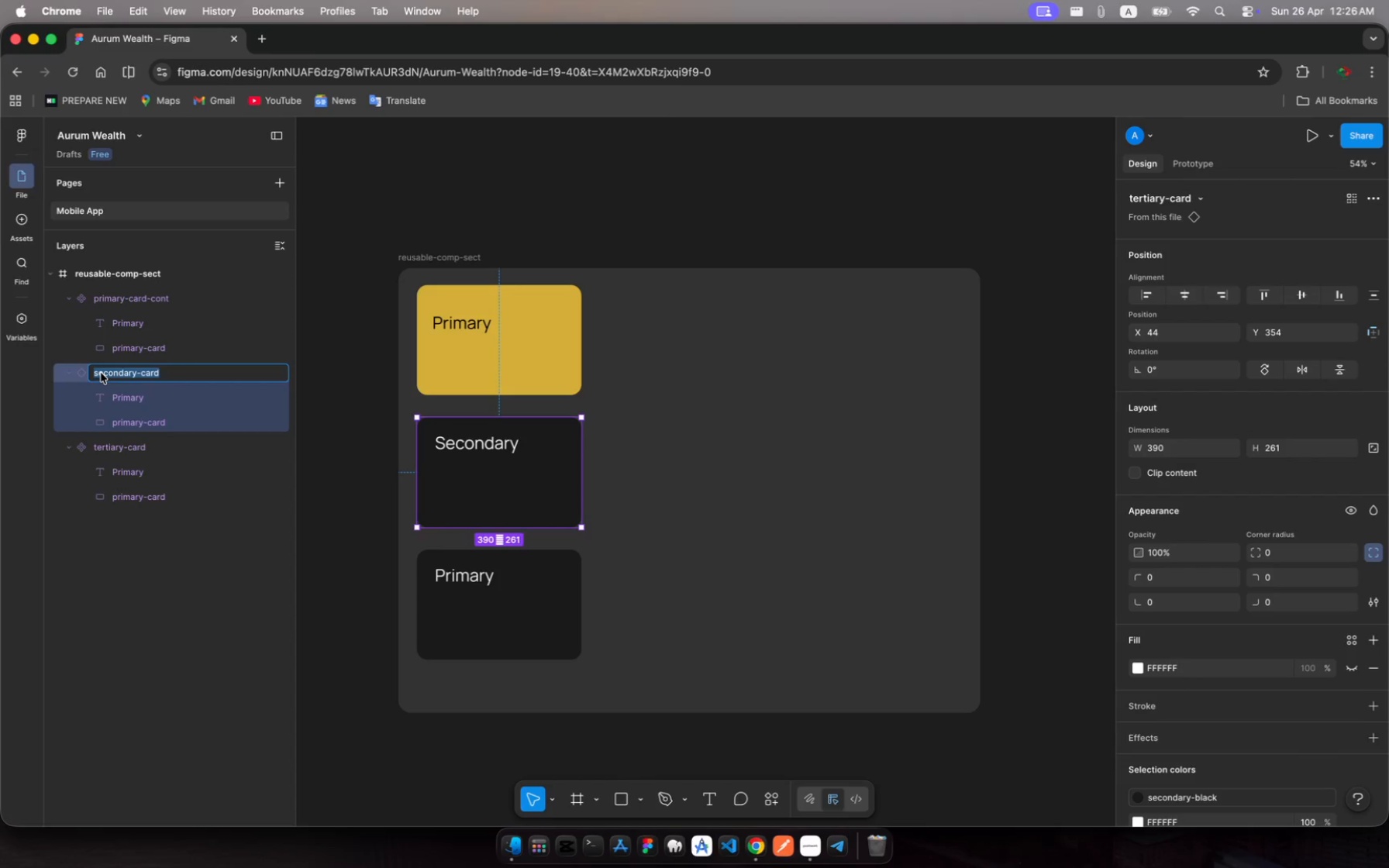 
key(ArrowRight)
 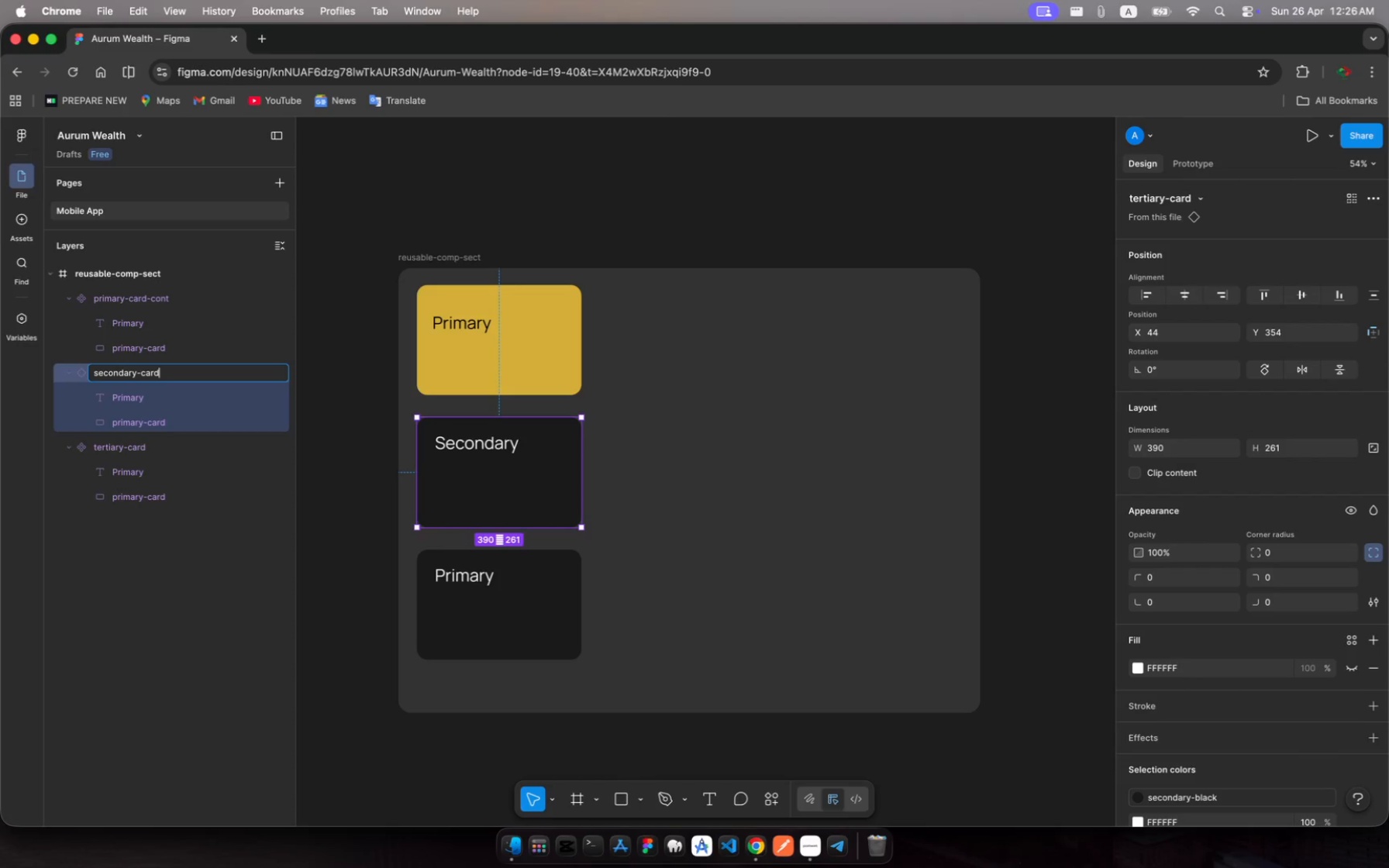 
type(-cont)
 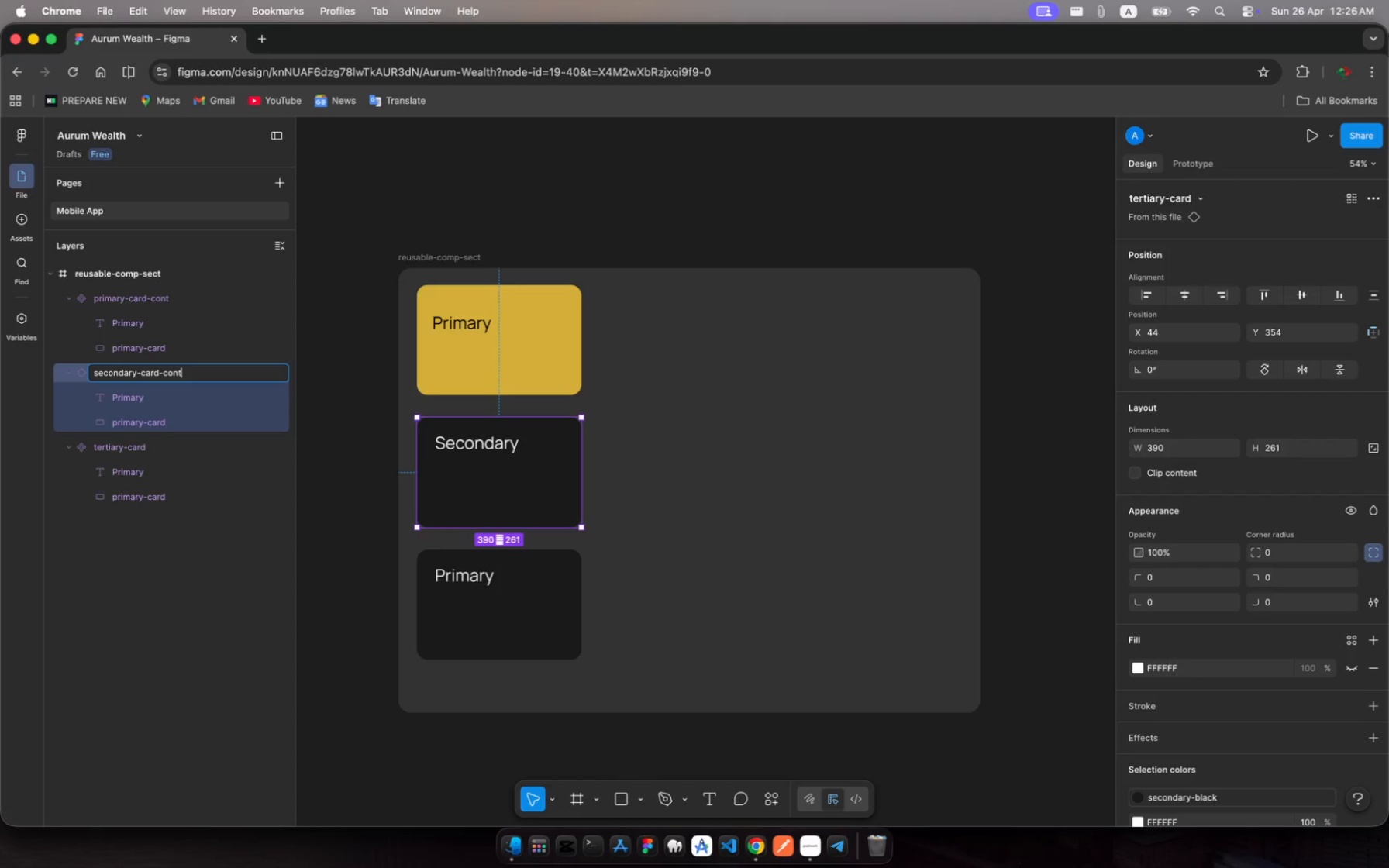 
key(Enter)
 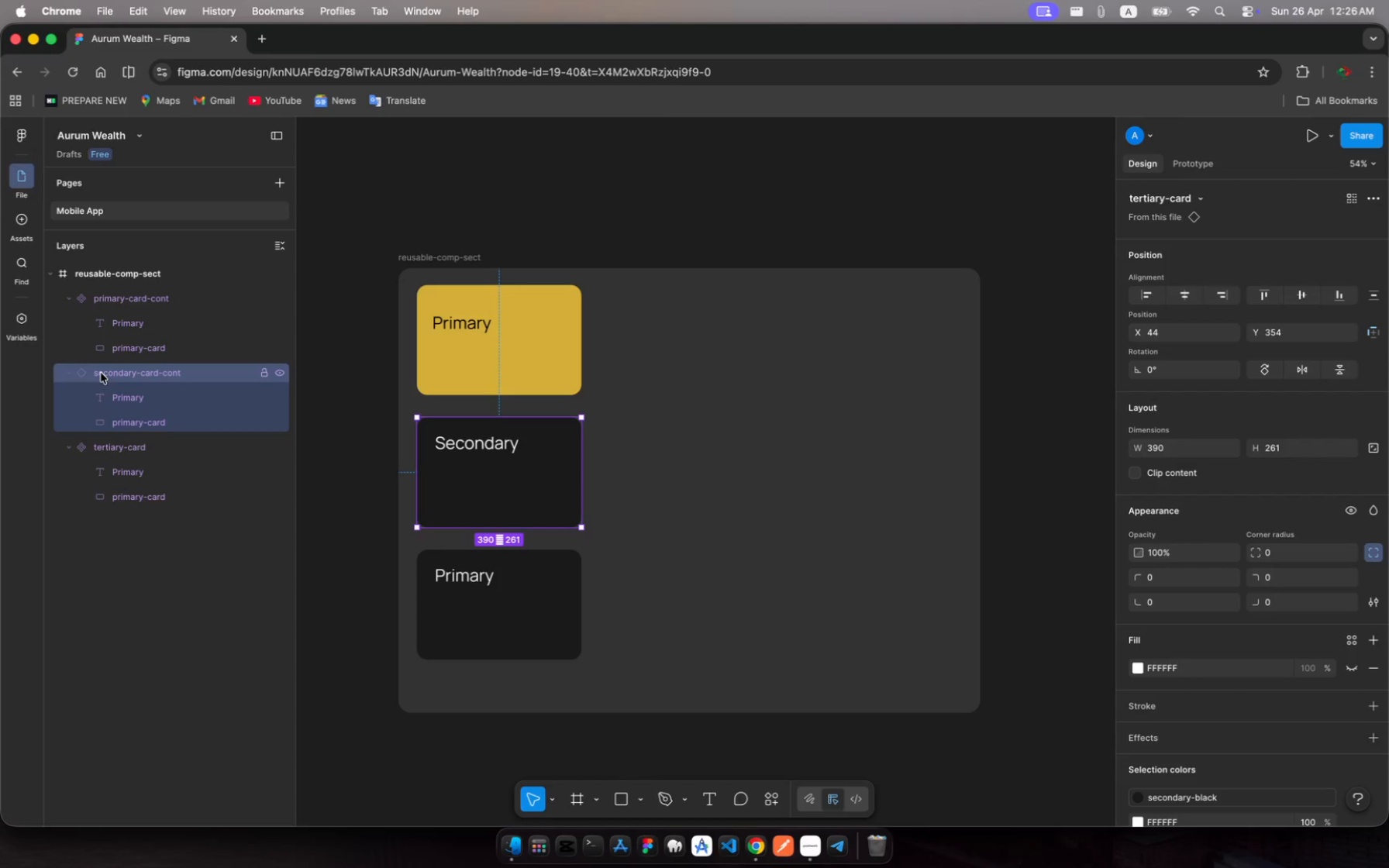 
wait(5.9)
 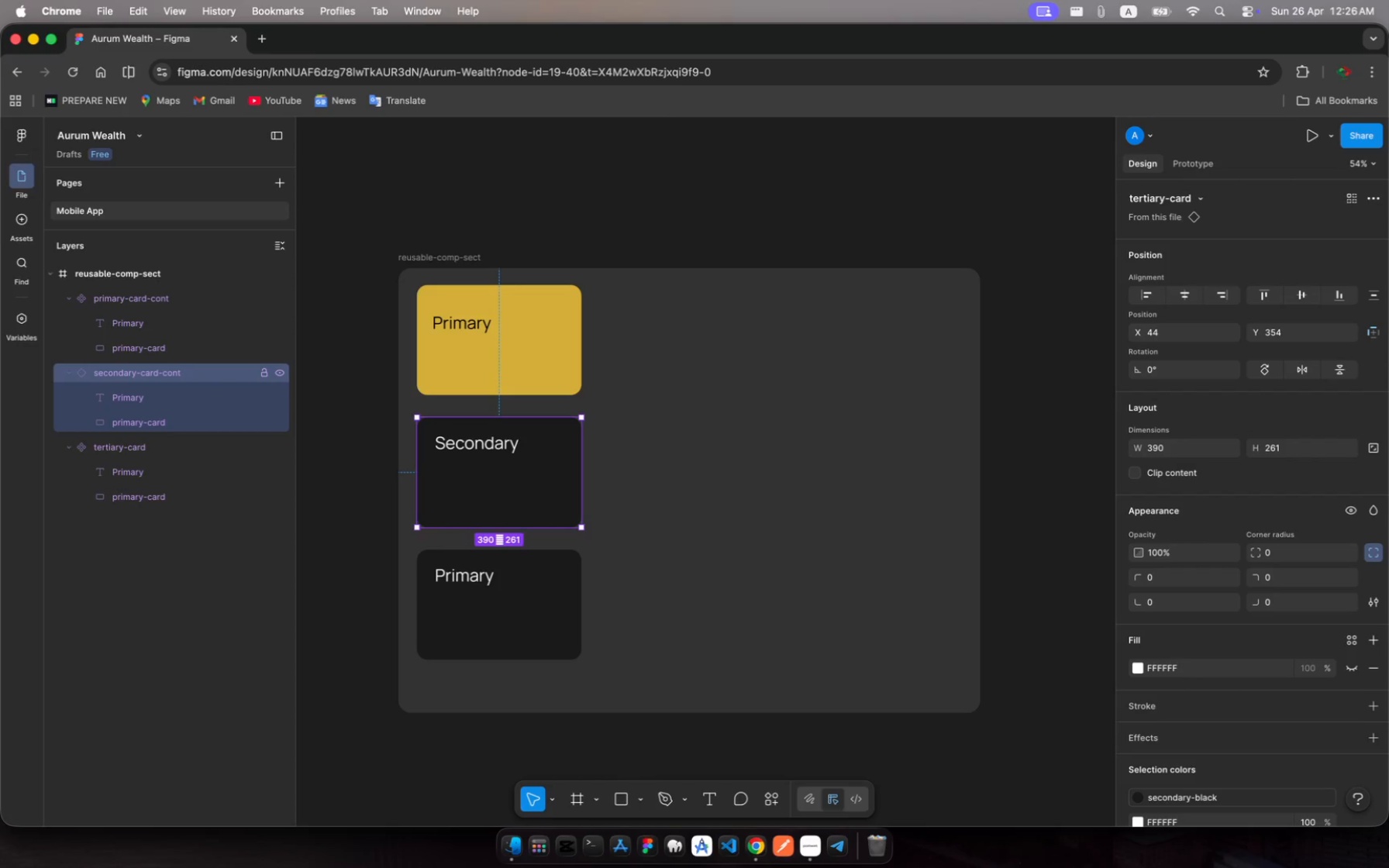 
left_click([140, 446])
 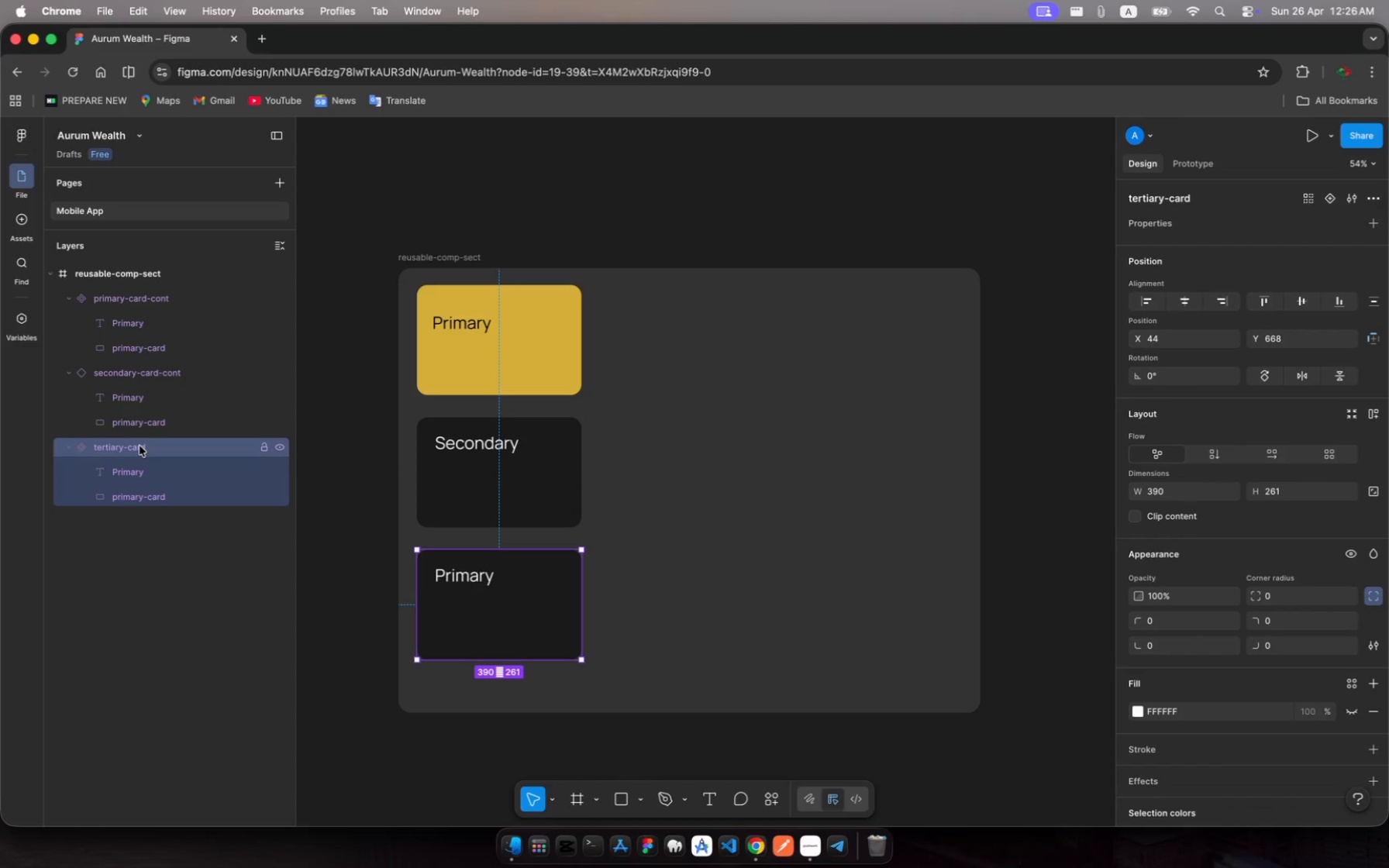 
key(Meta+R)
 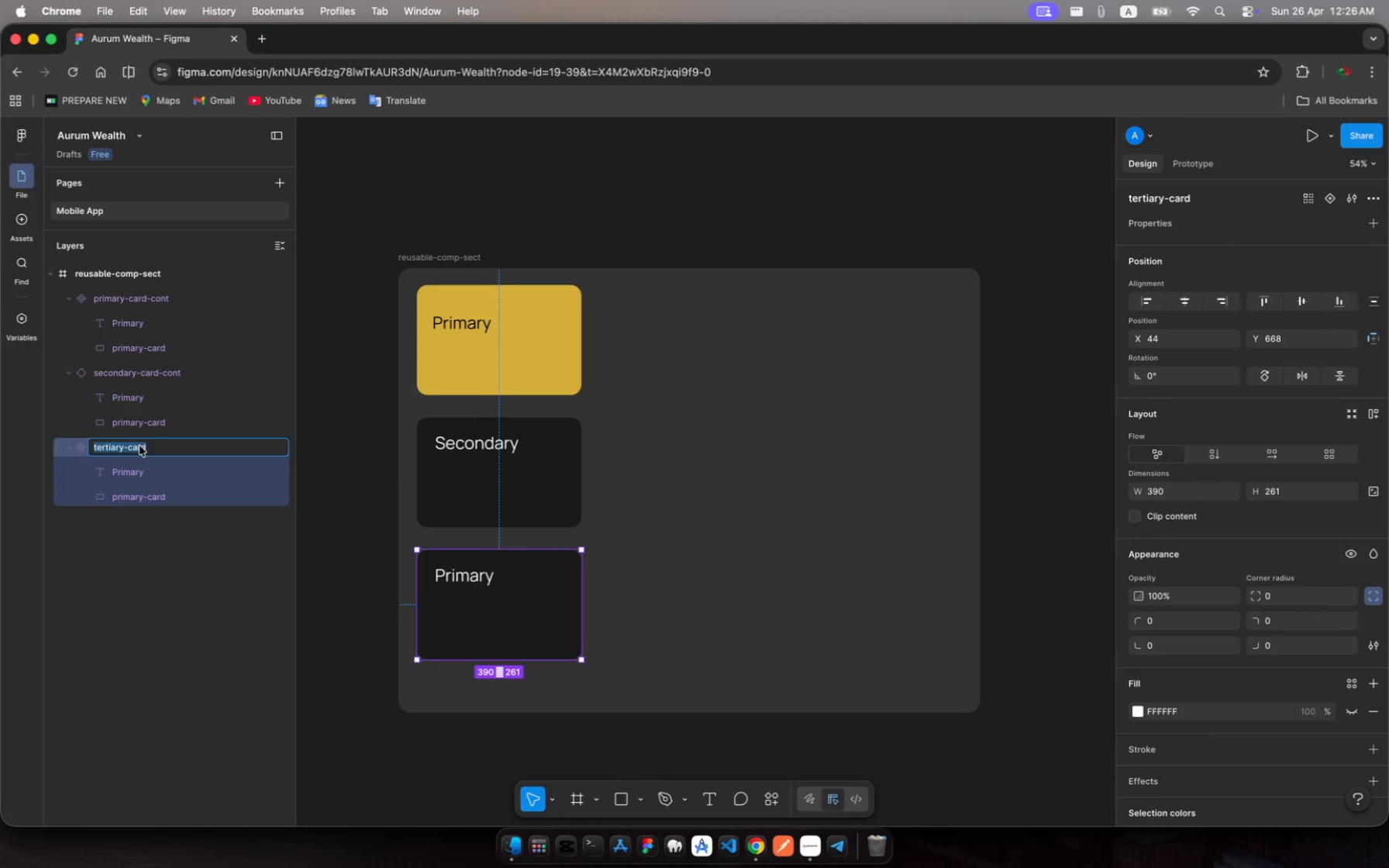 
key(ArrowRight)
 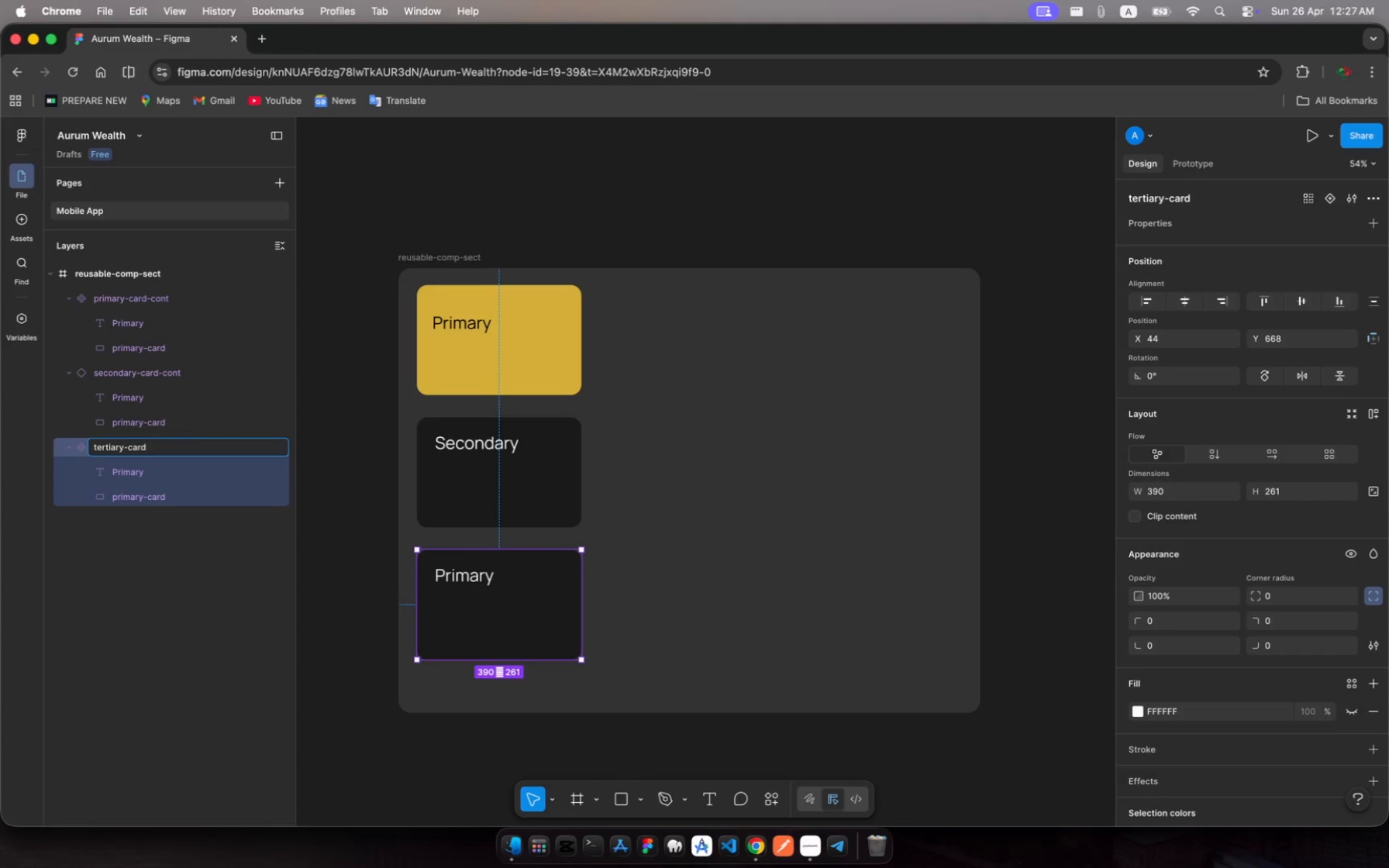 
type(-cont)
 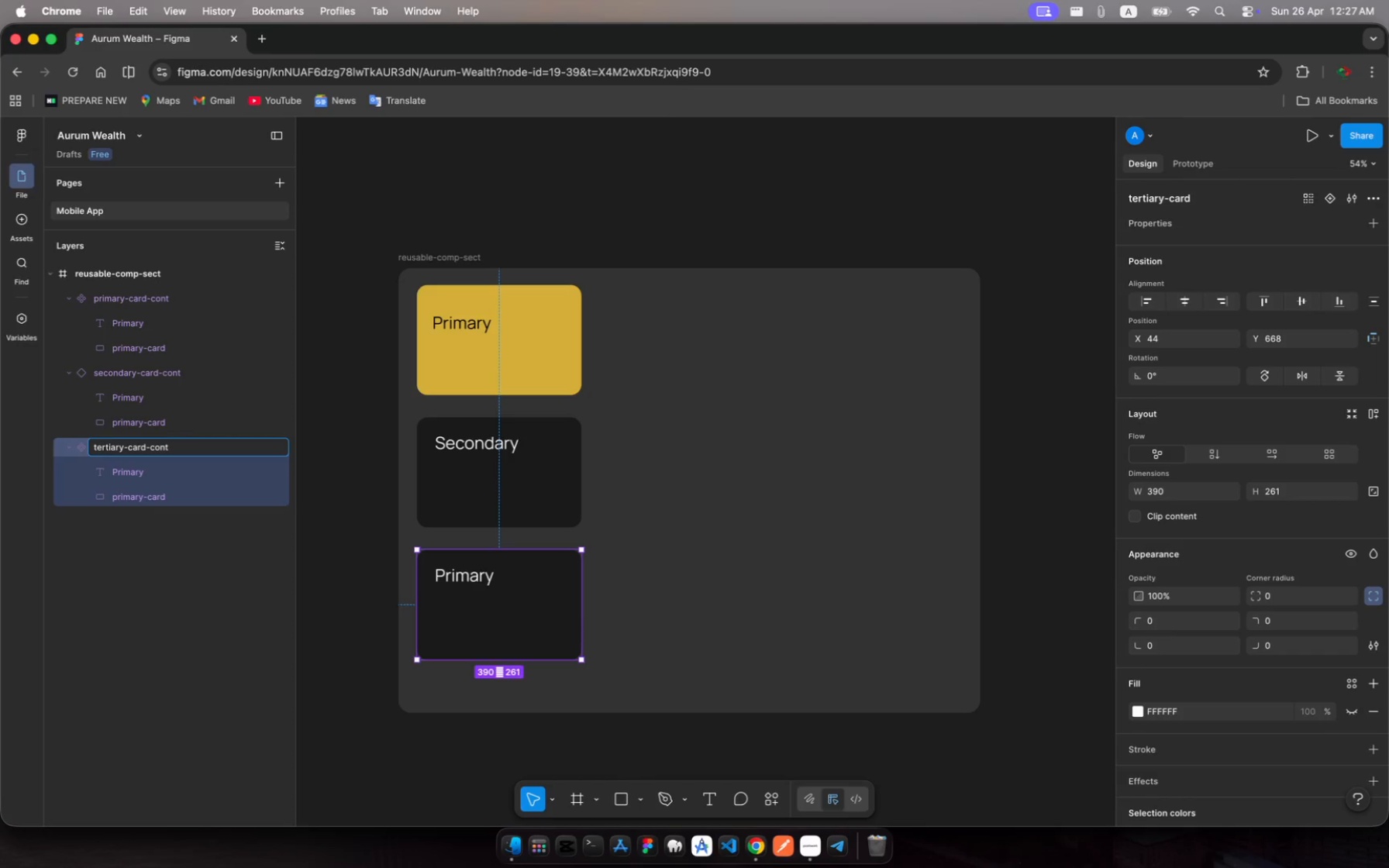 
key(Enter)
 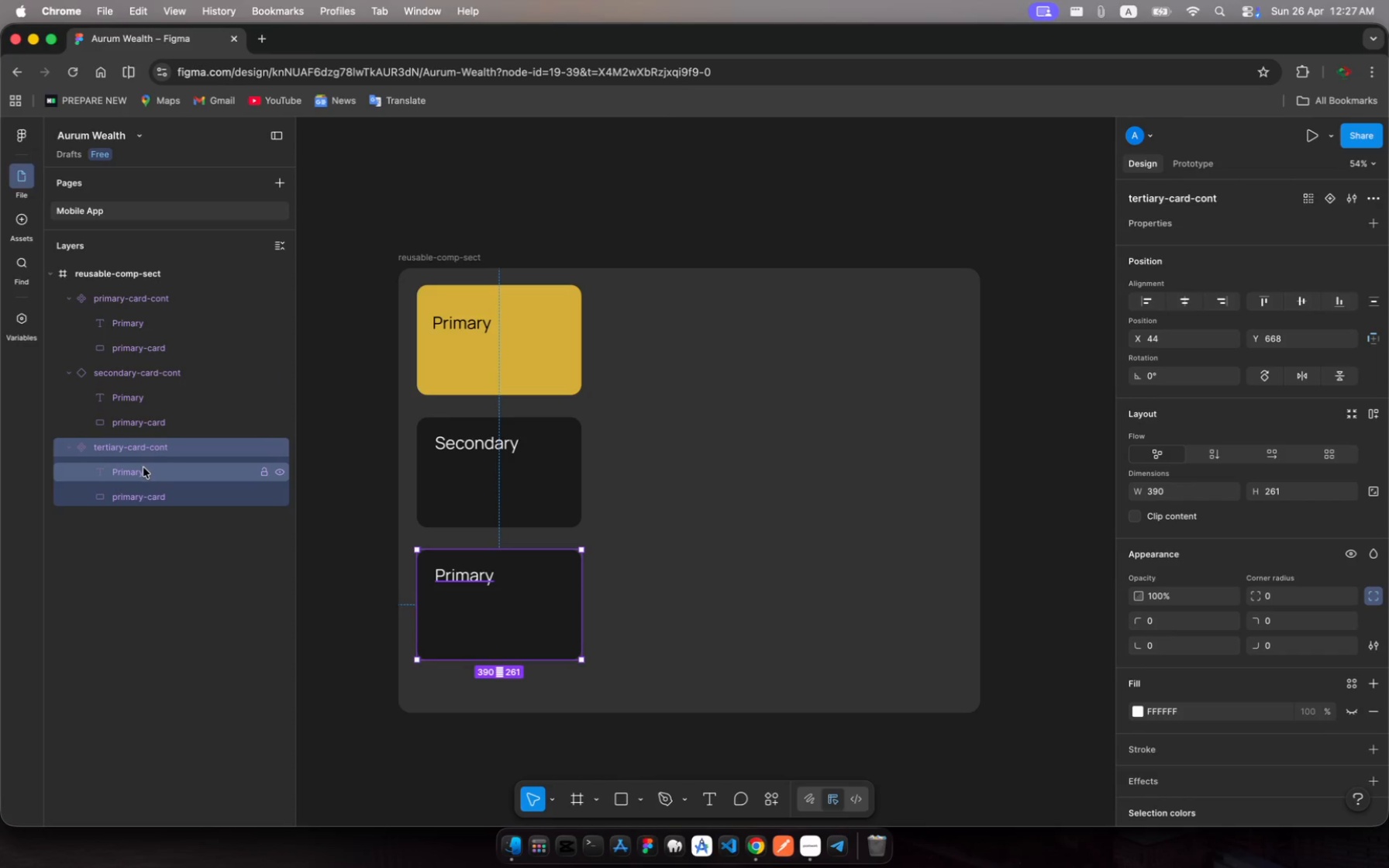 
wait(8.49)
 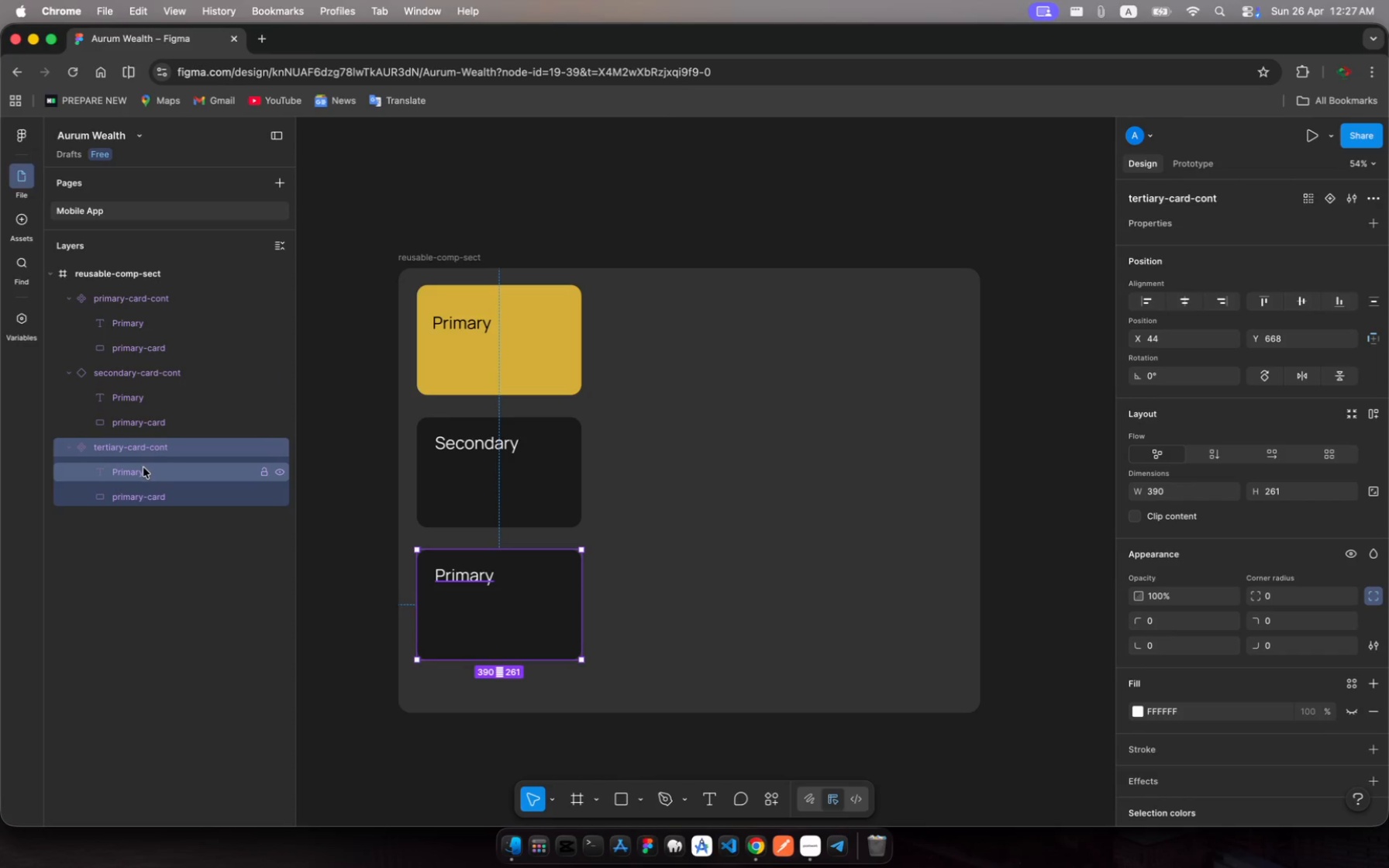 
scroll: coordinate [1176, 683], scroll_direction: down, amount: 22.0
 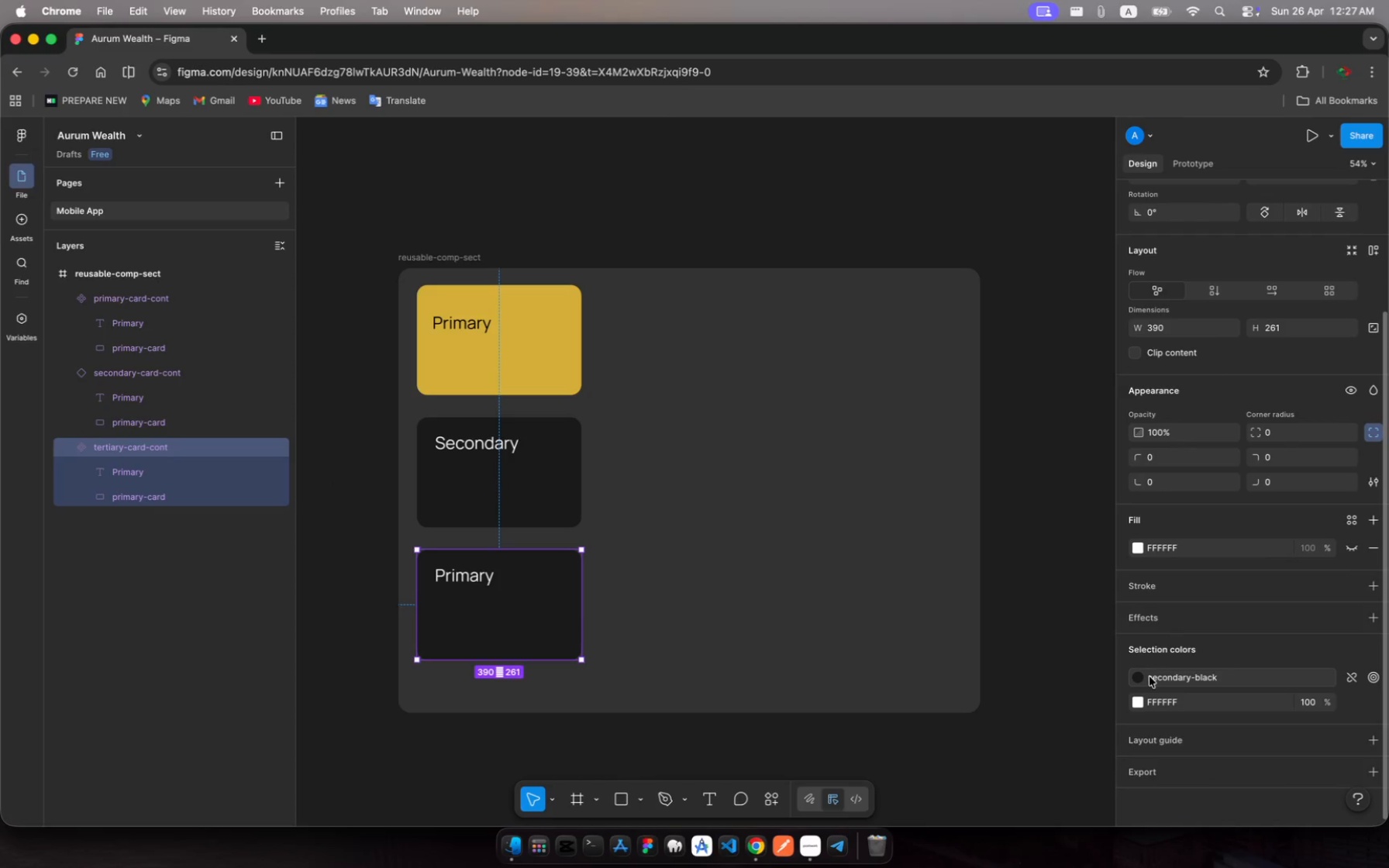 
left_click([1140, 676])
 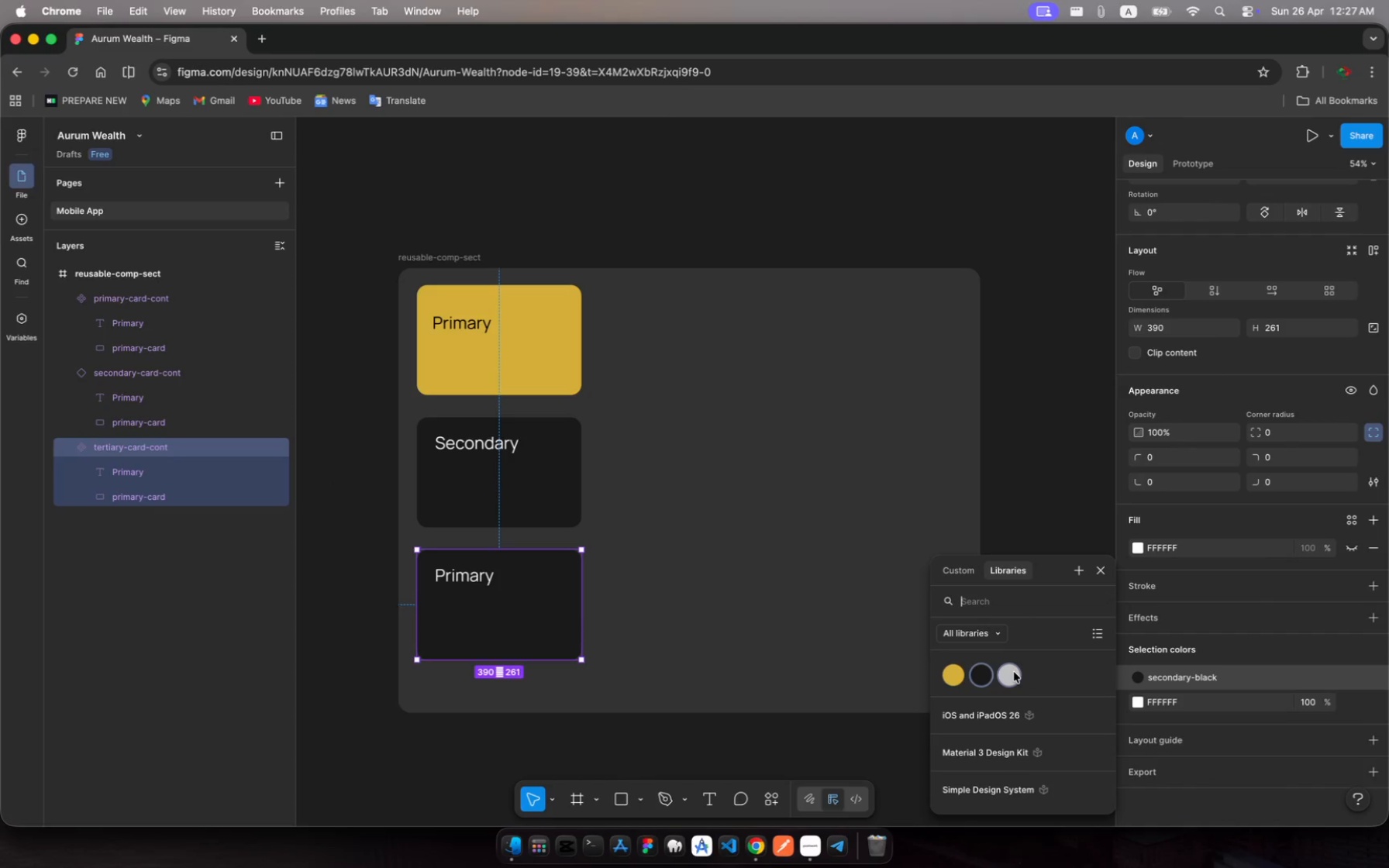 
left_click([1014, 674])
 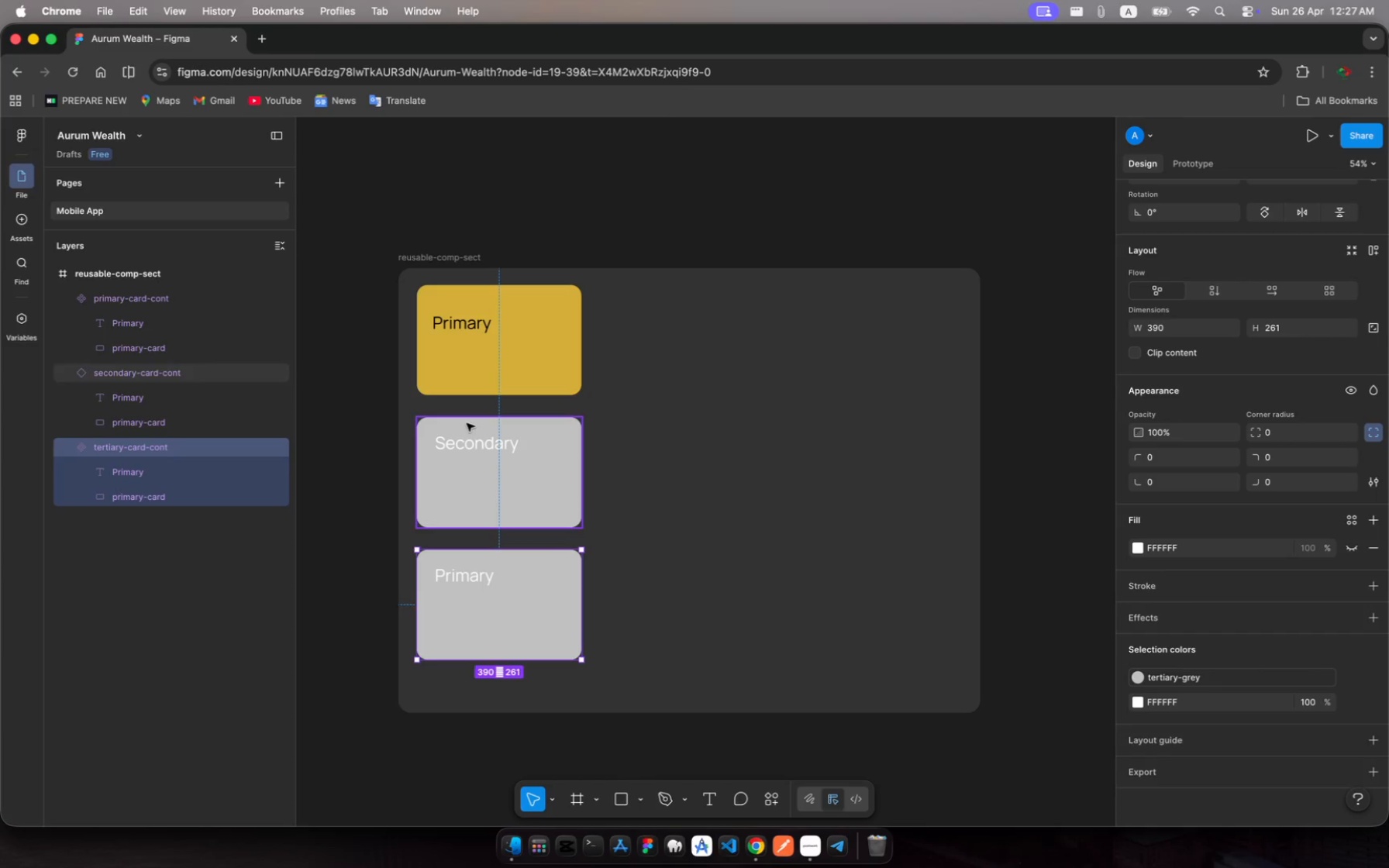 
wait(5.78)
 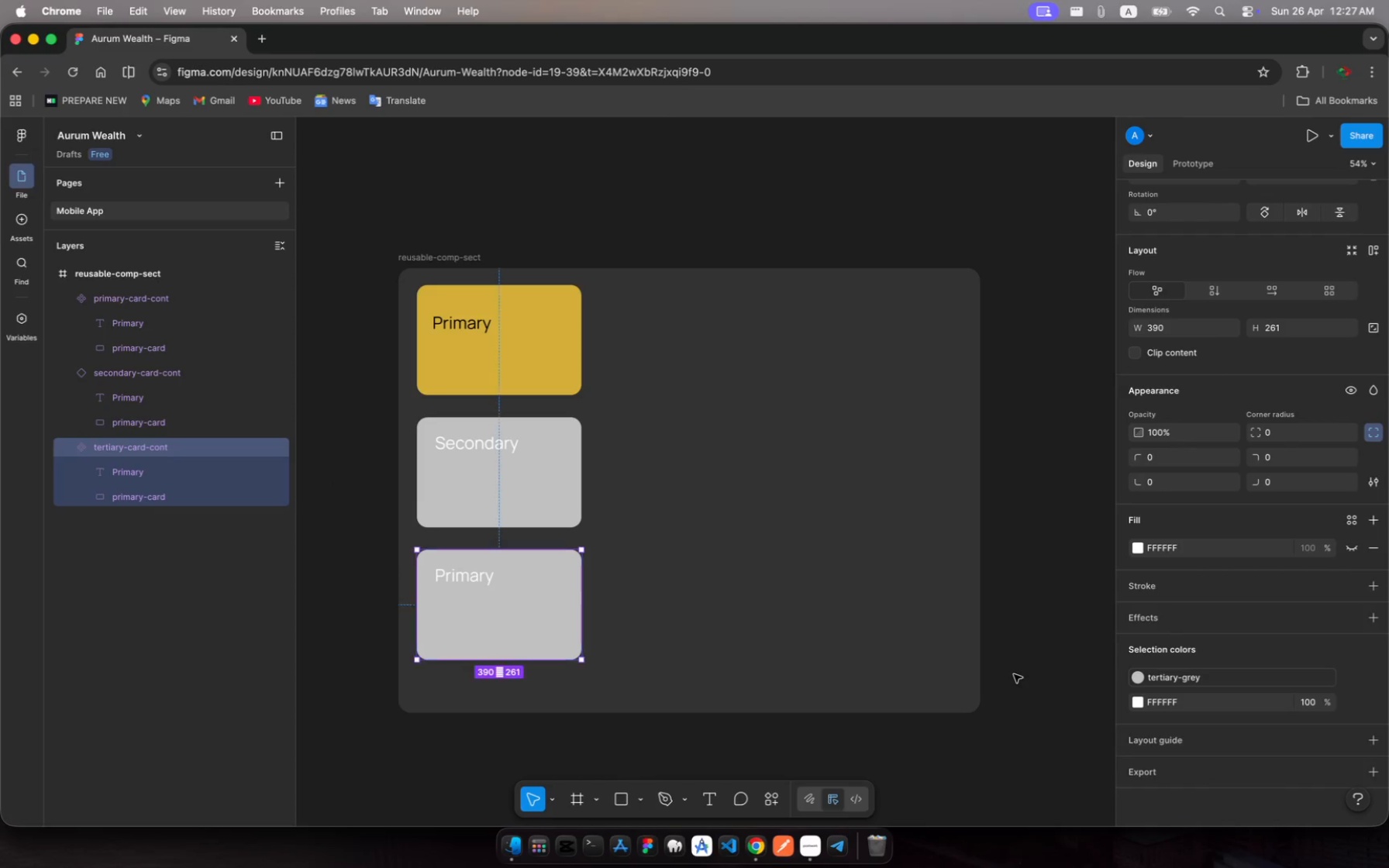 
left_click([233, 372])
 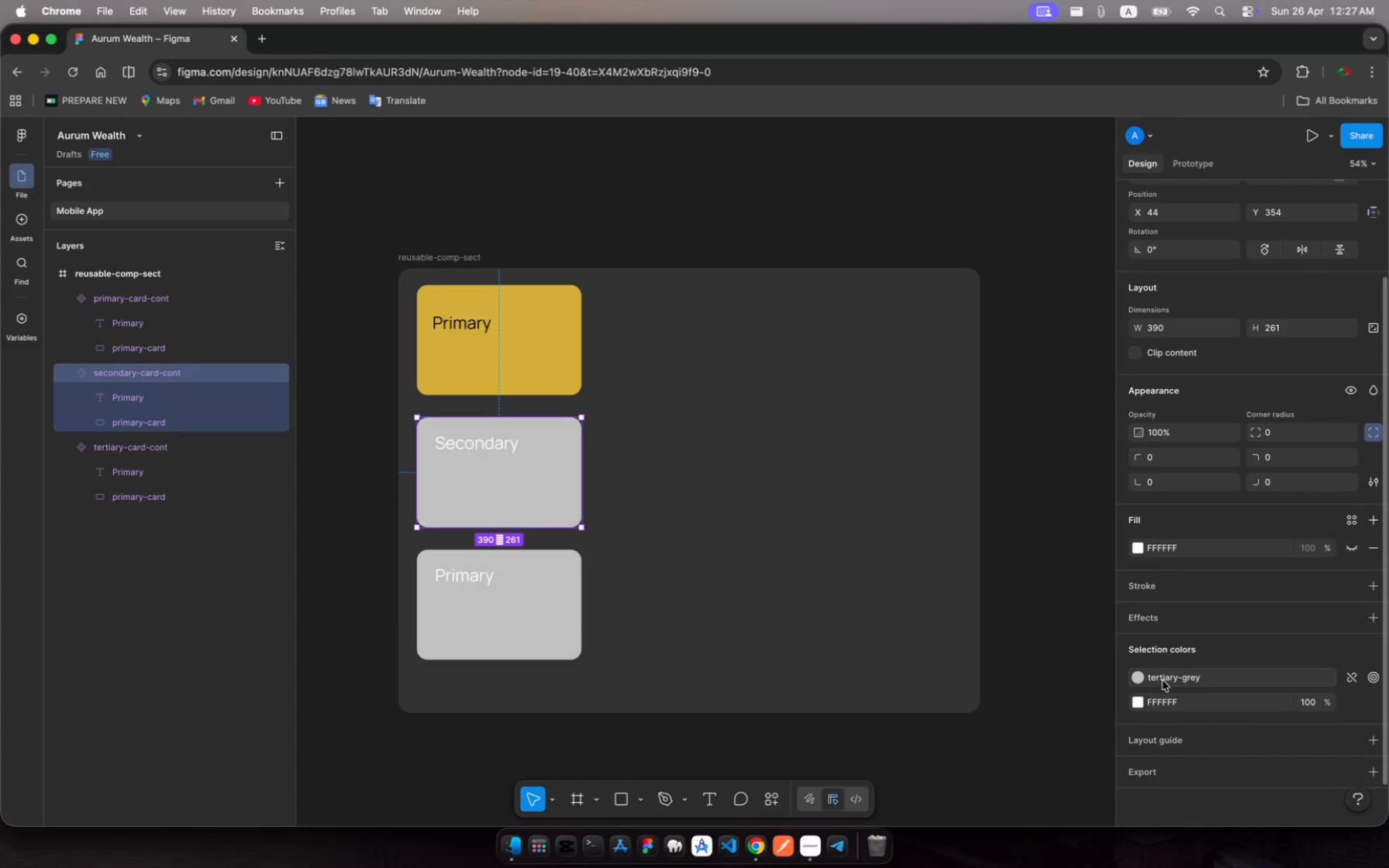 
left_click([1145, 673])
 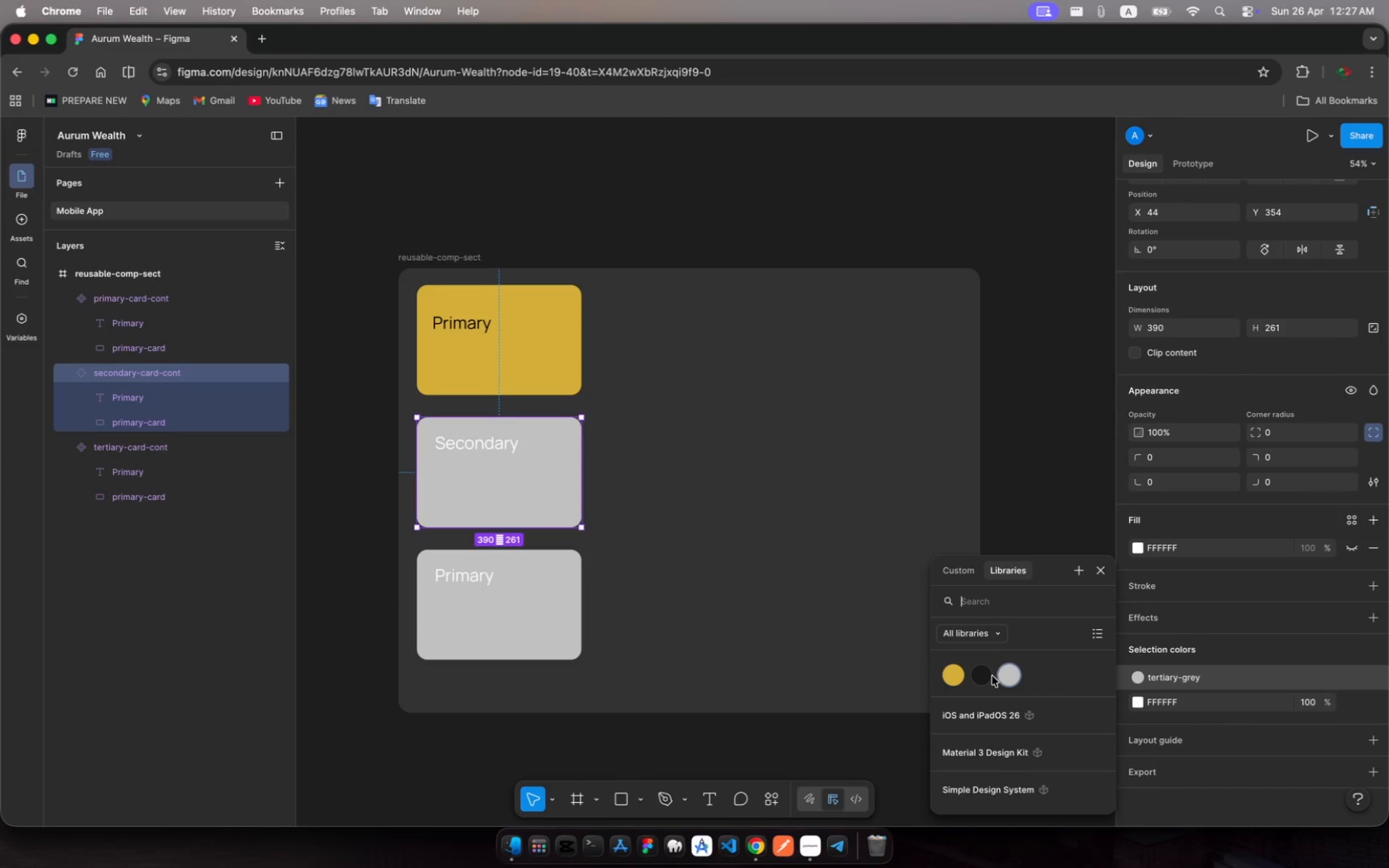 
left_click([986, 675])
 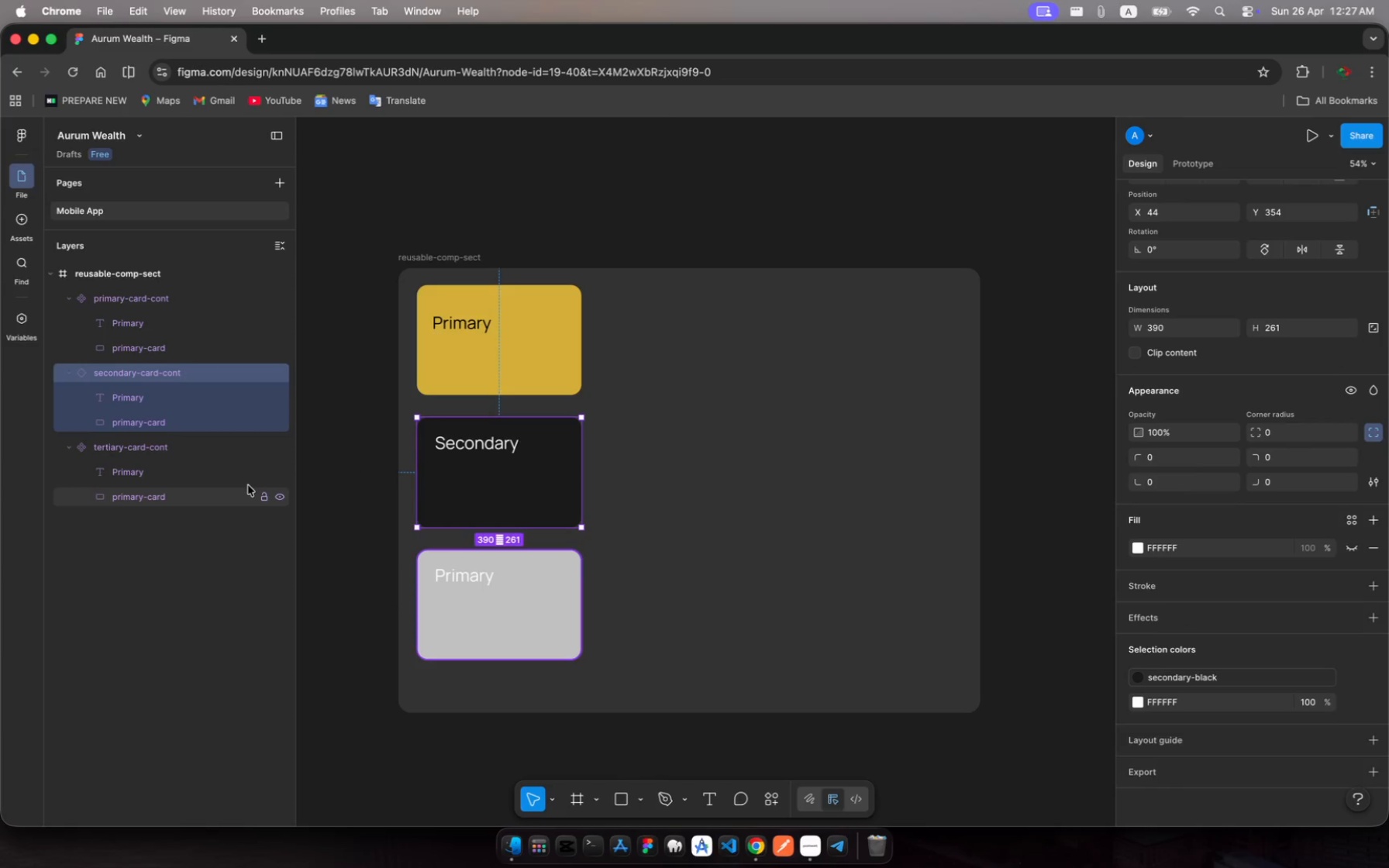 
wait(5.06)
 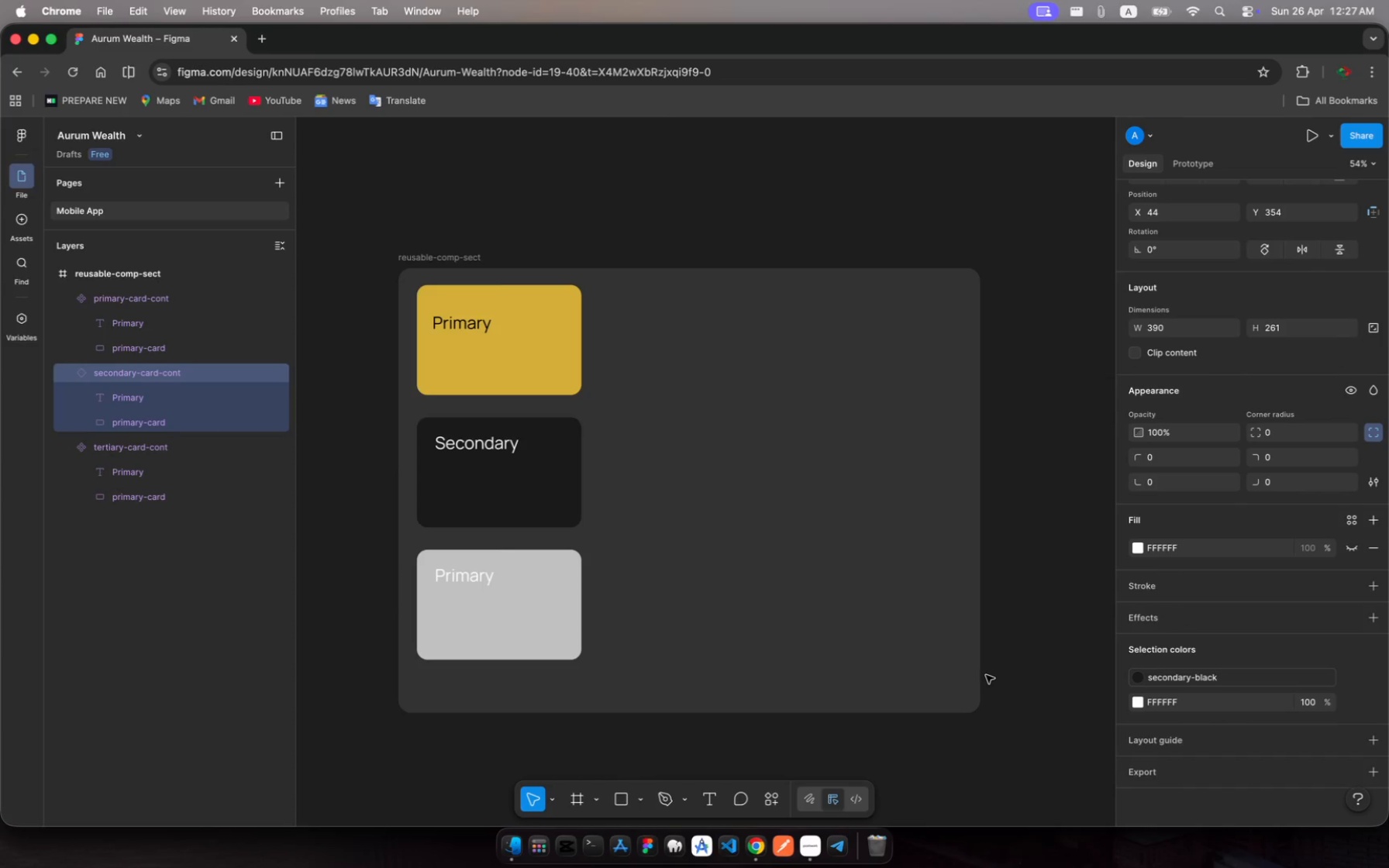 
left_click([178, 474])
 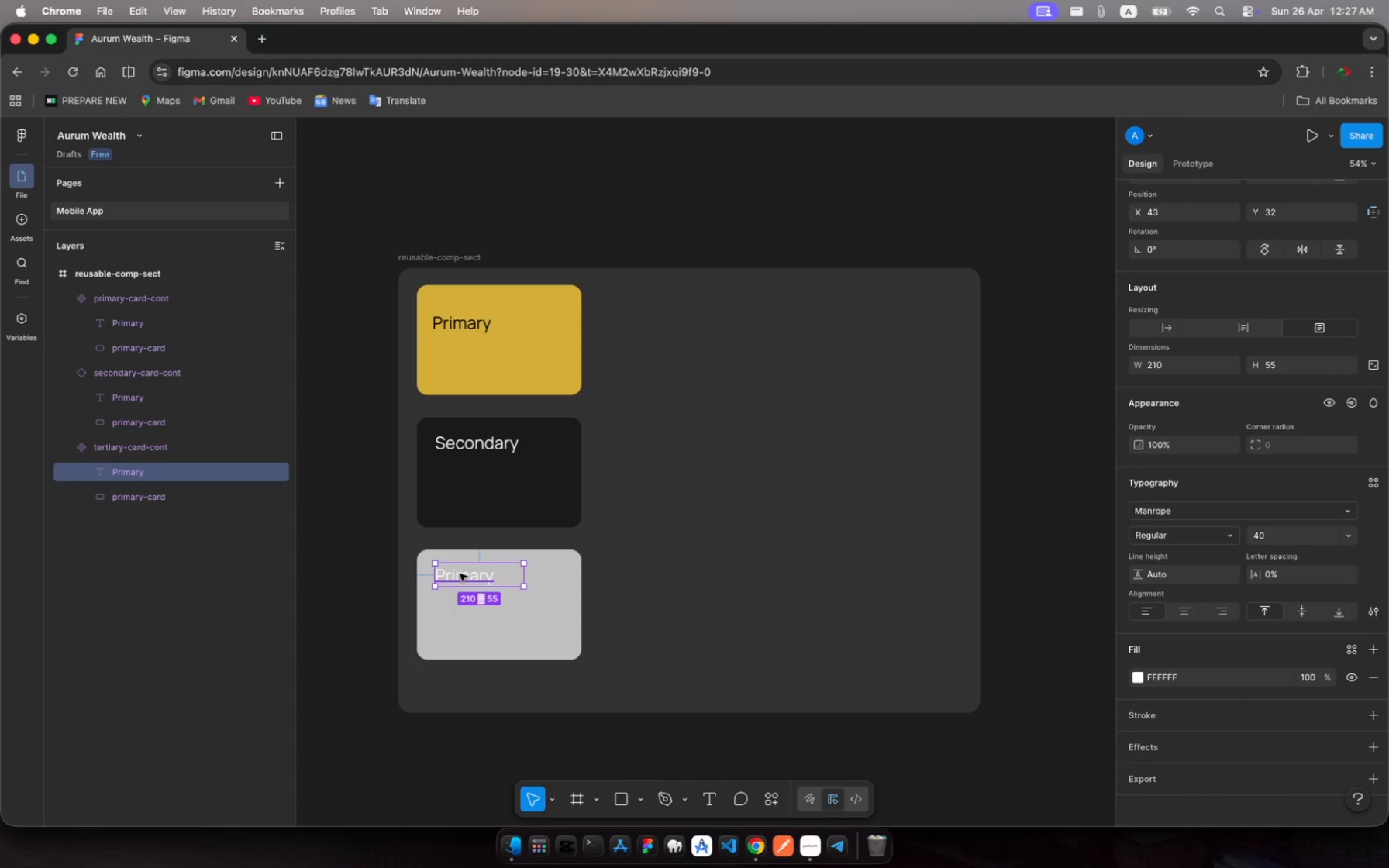 
left_click([460, 574])
 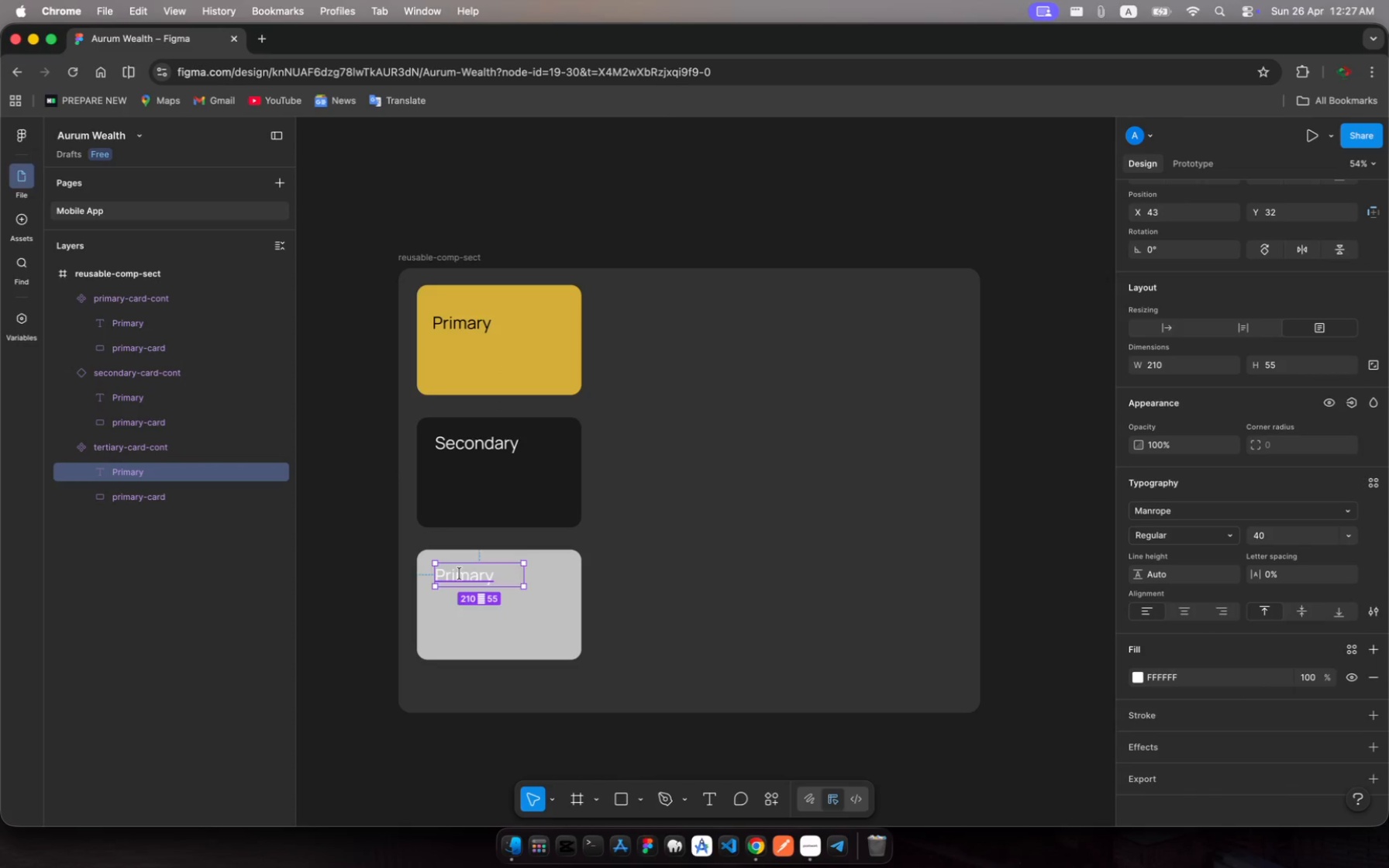 
left_click([460, 574])
 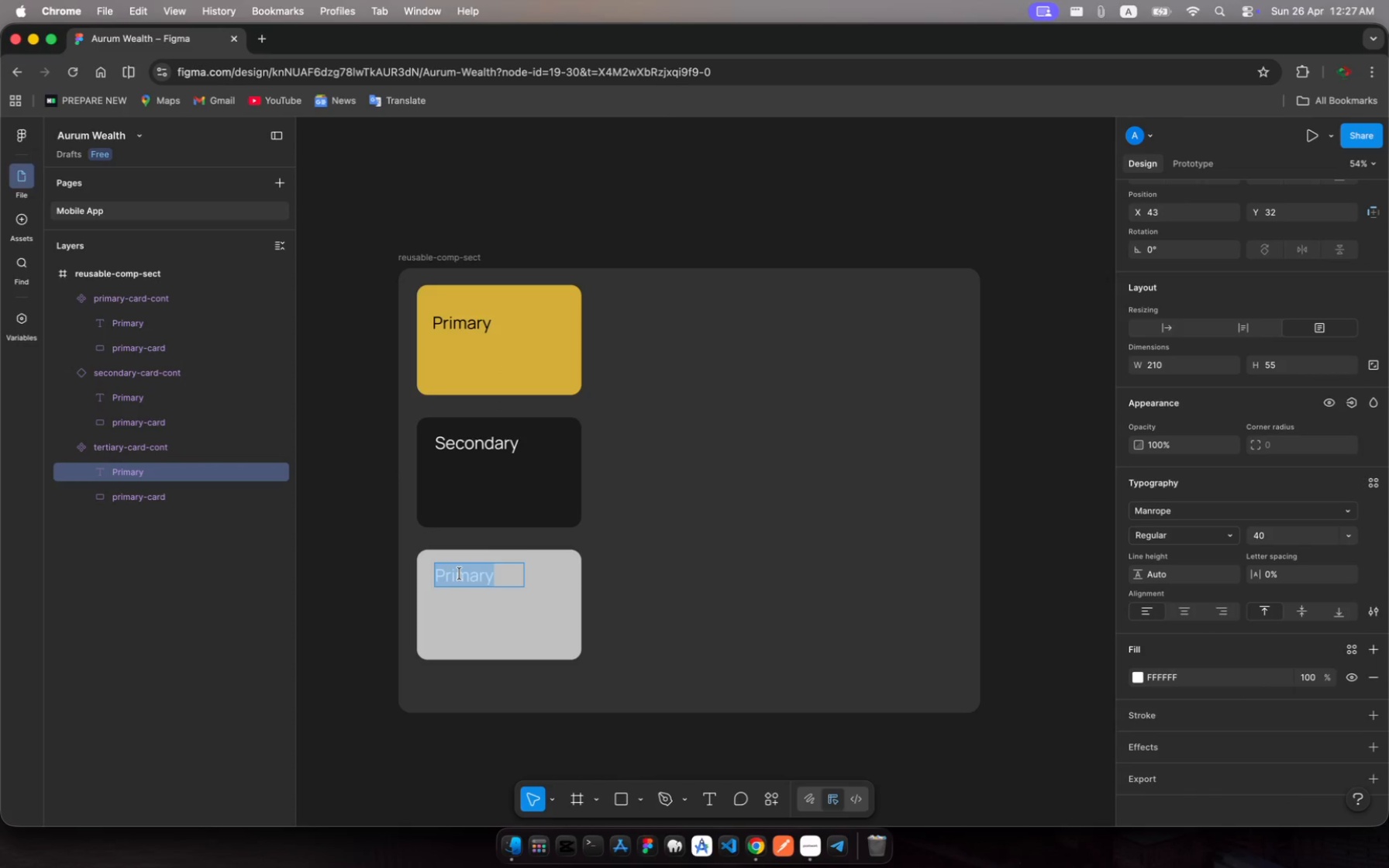 
type(Tertiary)
key(Escape)
 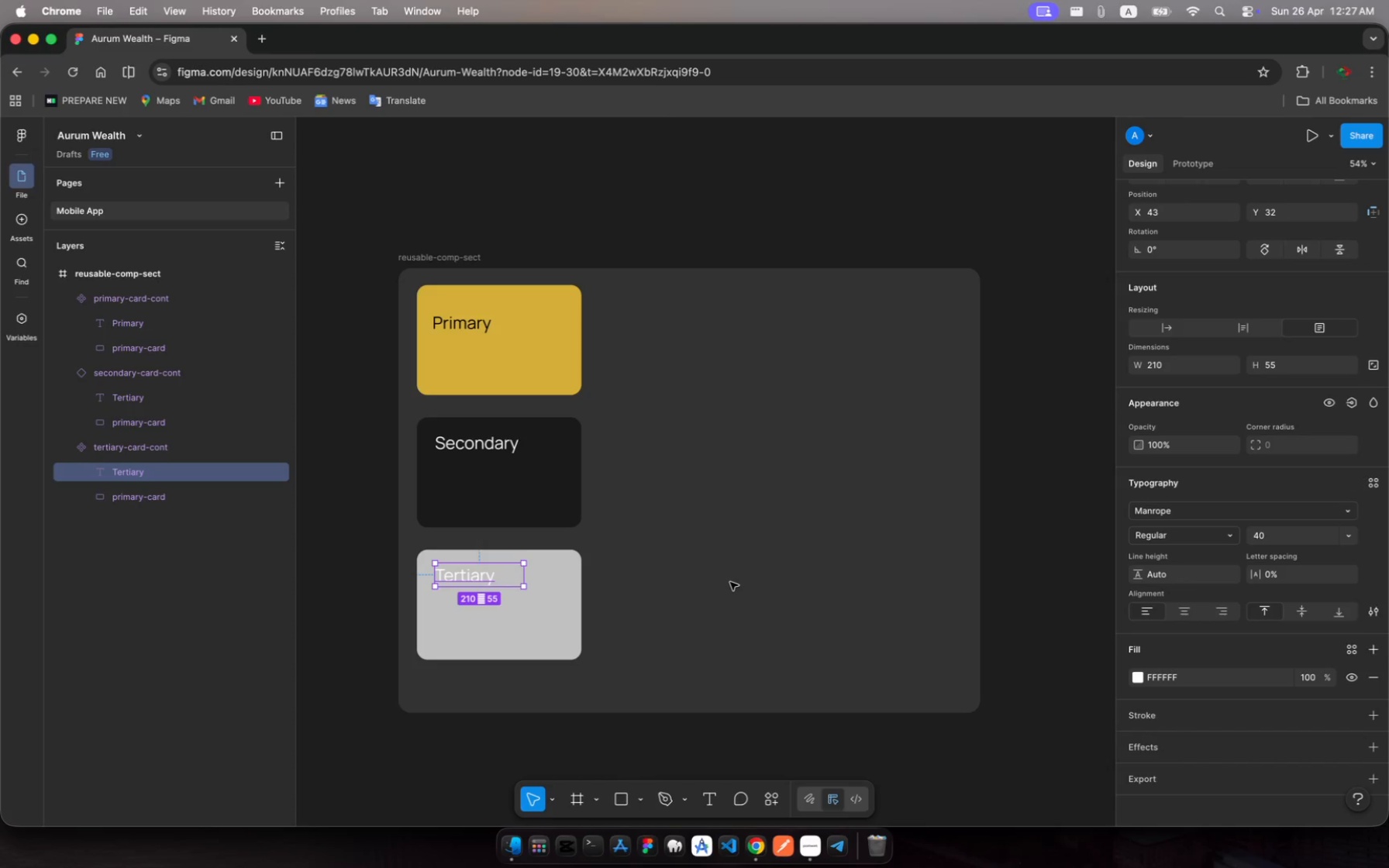 
left_click([681, 561])
 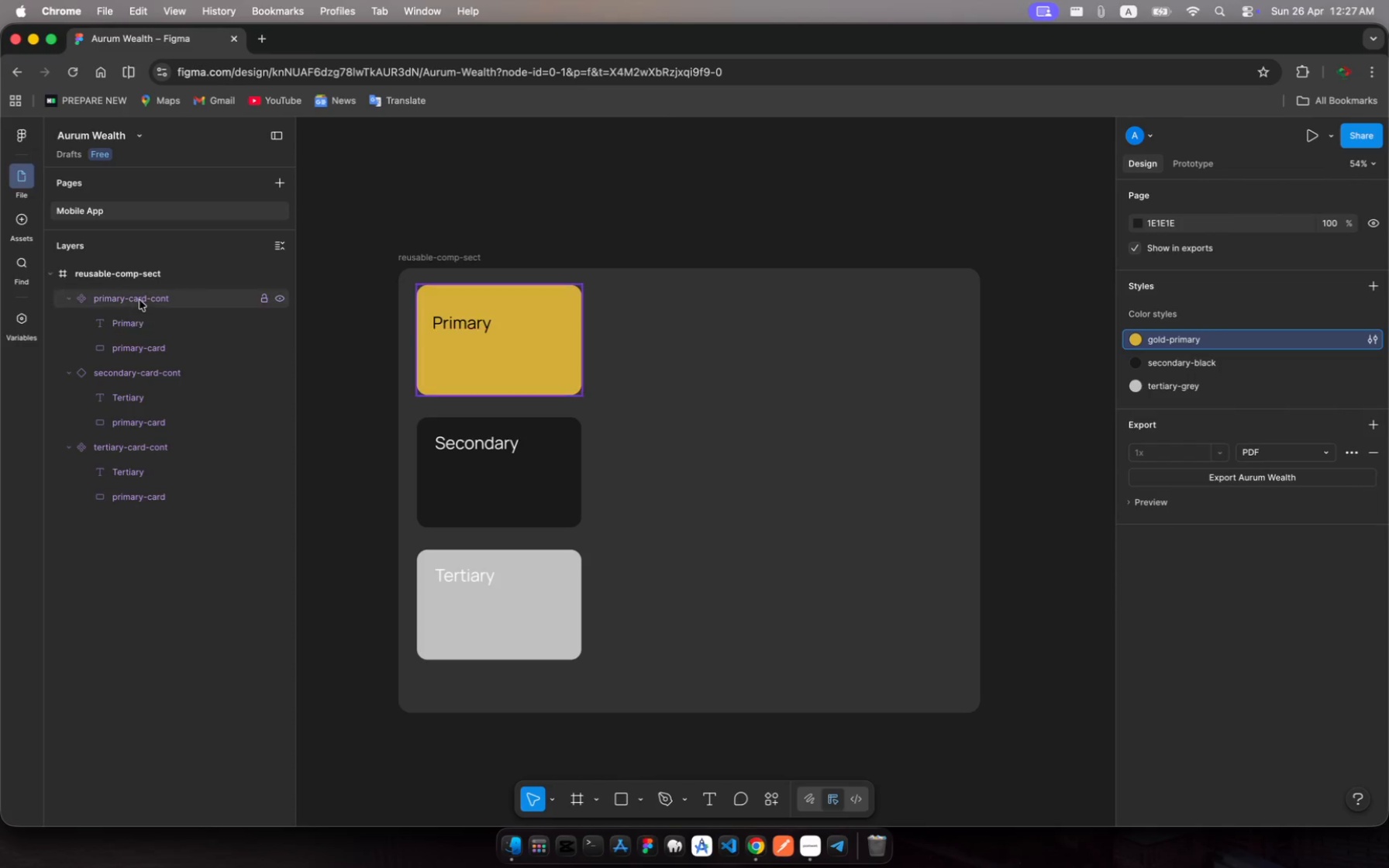 
left_click([145, 276])
 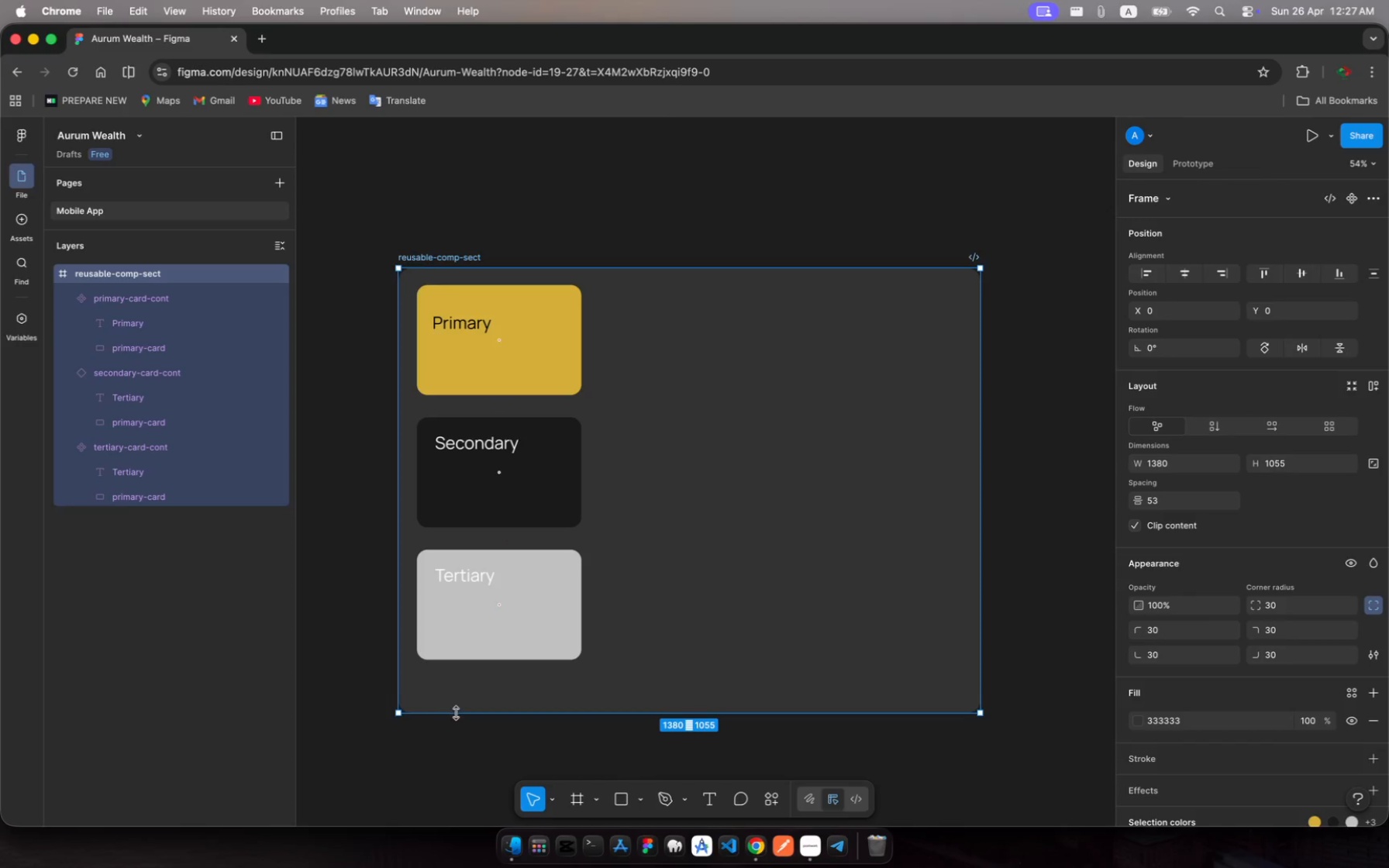 
left_click_drag(start_coordinate=[456, 714], to_coordinate=[451, 678])
 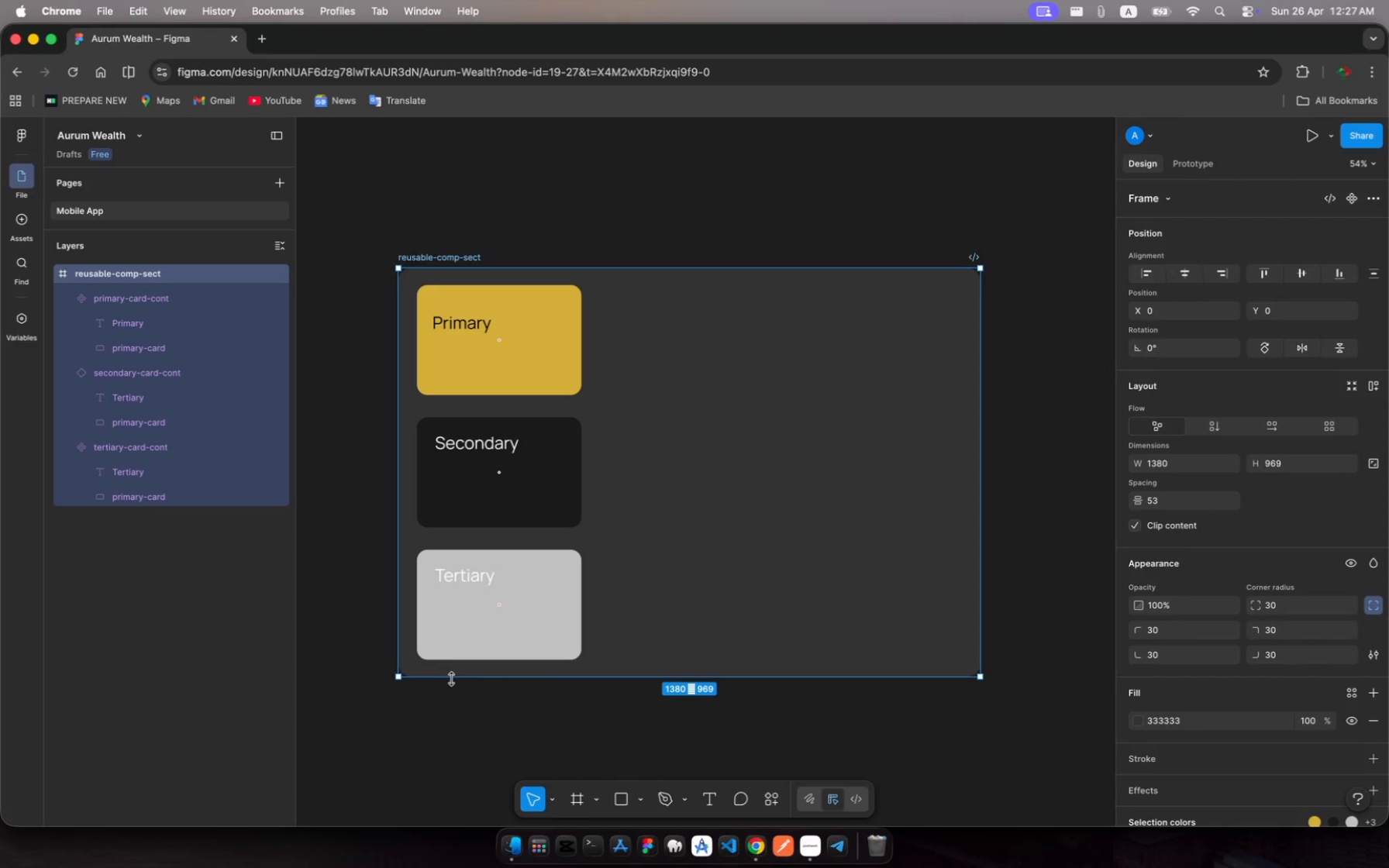 
left_click_drag(start_coordinate=[459, 678], to_coordinate=[466, 752])
 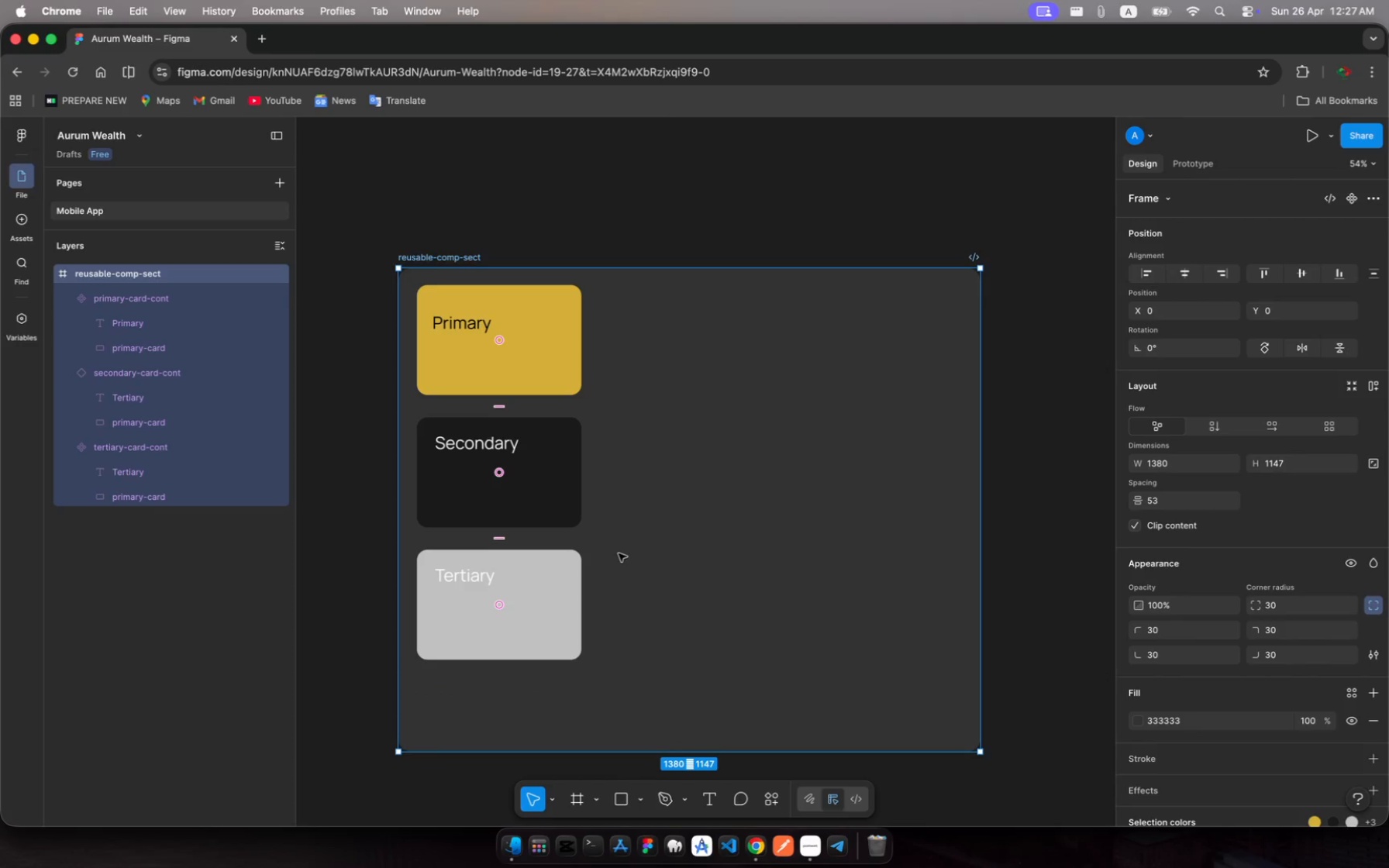 
scroll: coordinate [619, 553], scroll_direction: down, amount: 13.0
 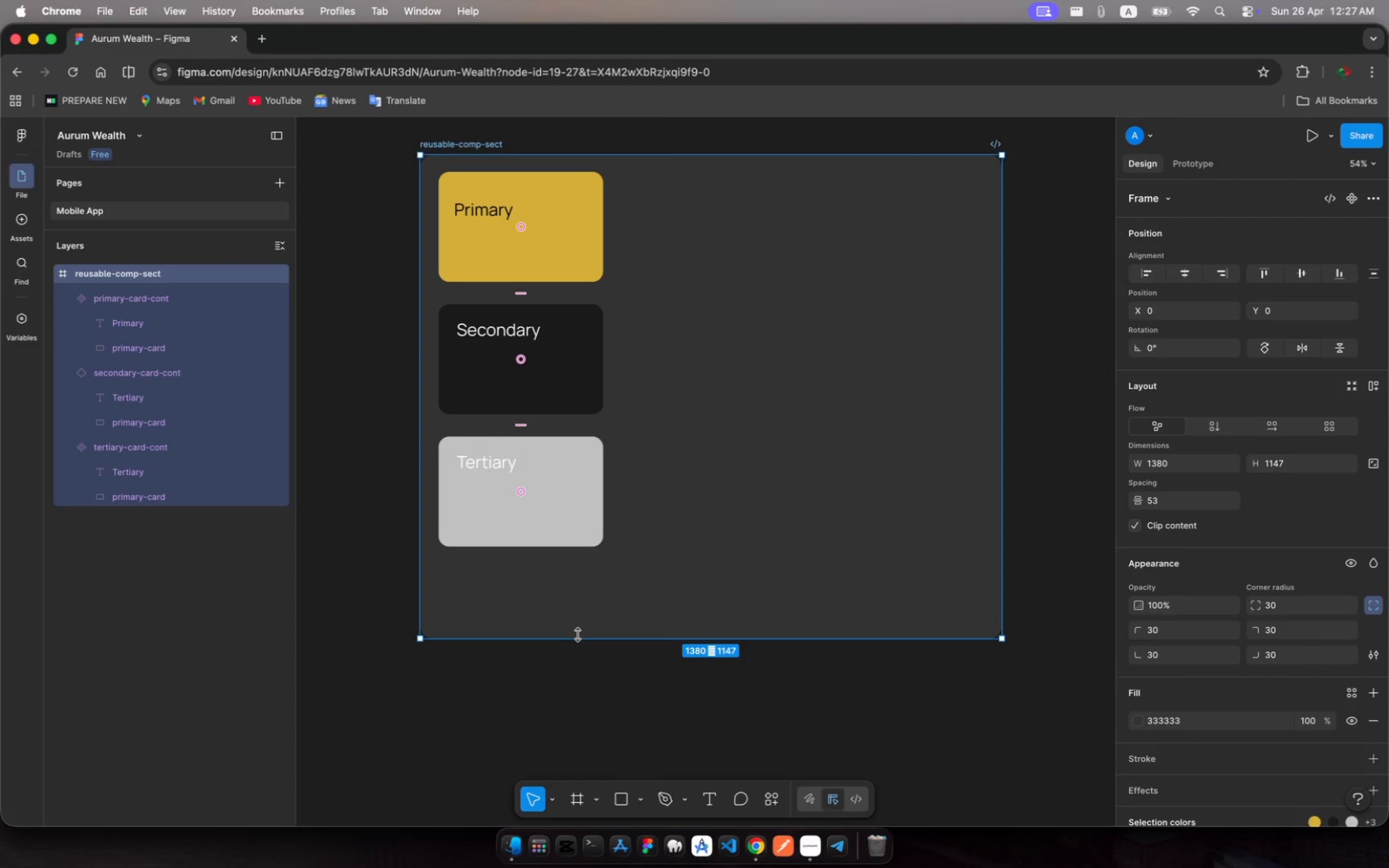 
left_click_drag(start_coordinate=[577, 635], to_coordinate=[584, 729])
 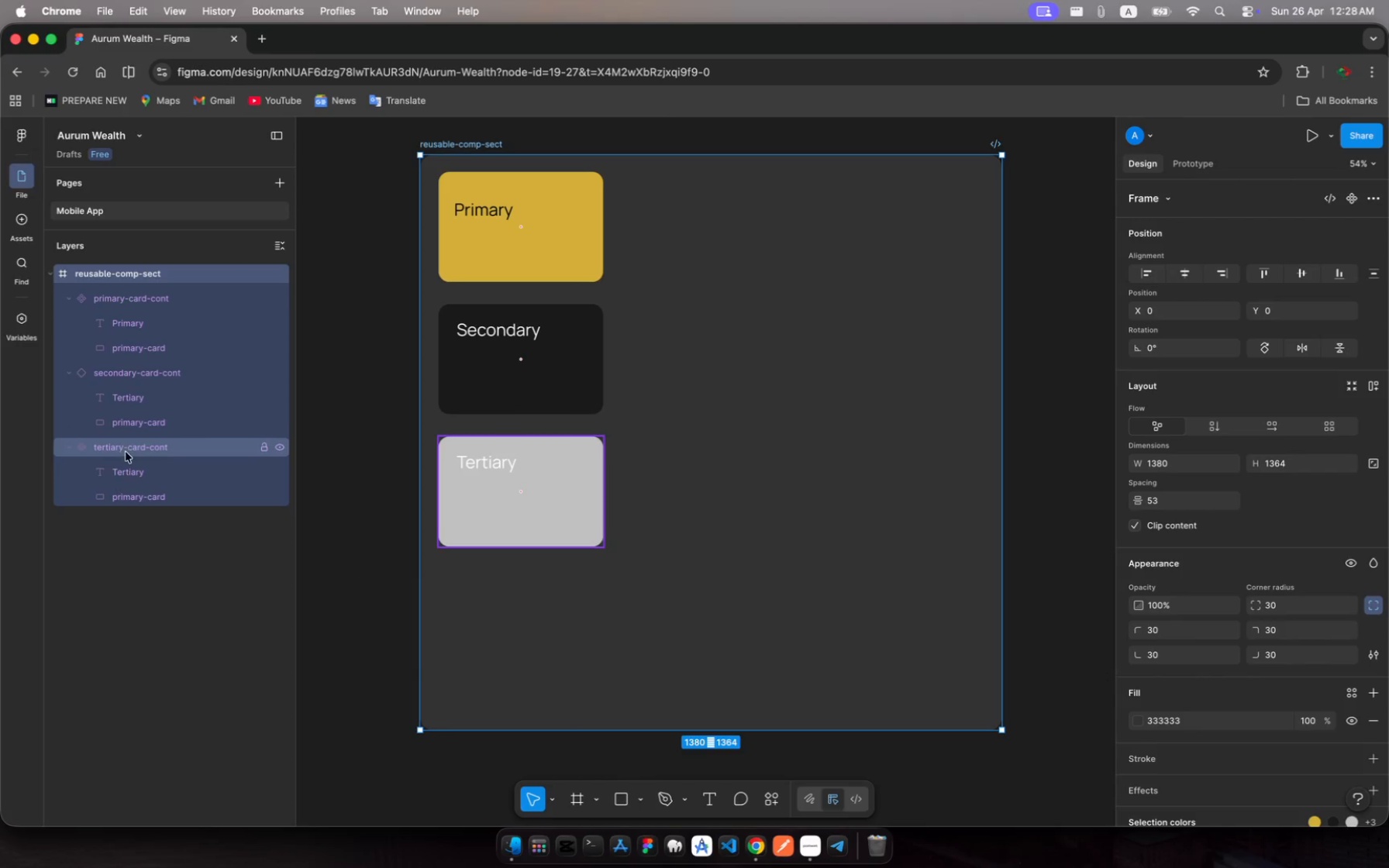 
left_click([126, 455])
 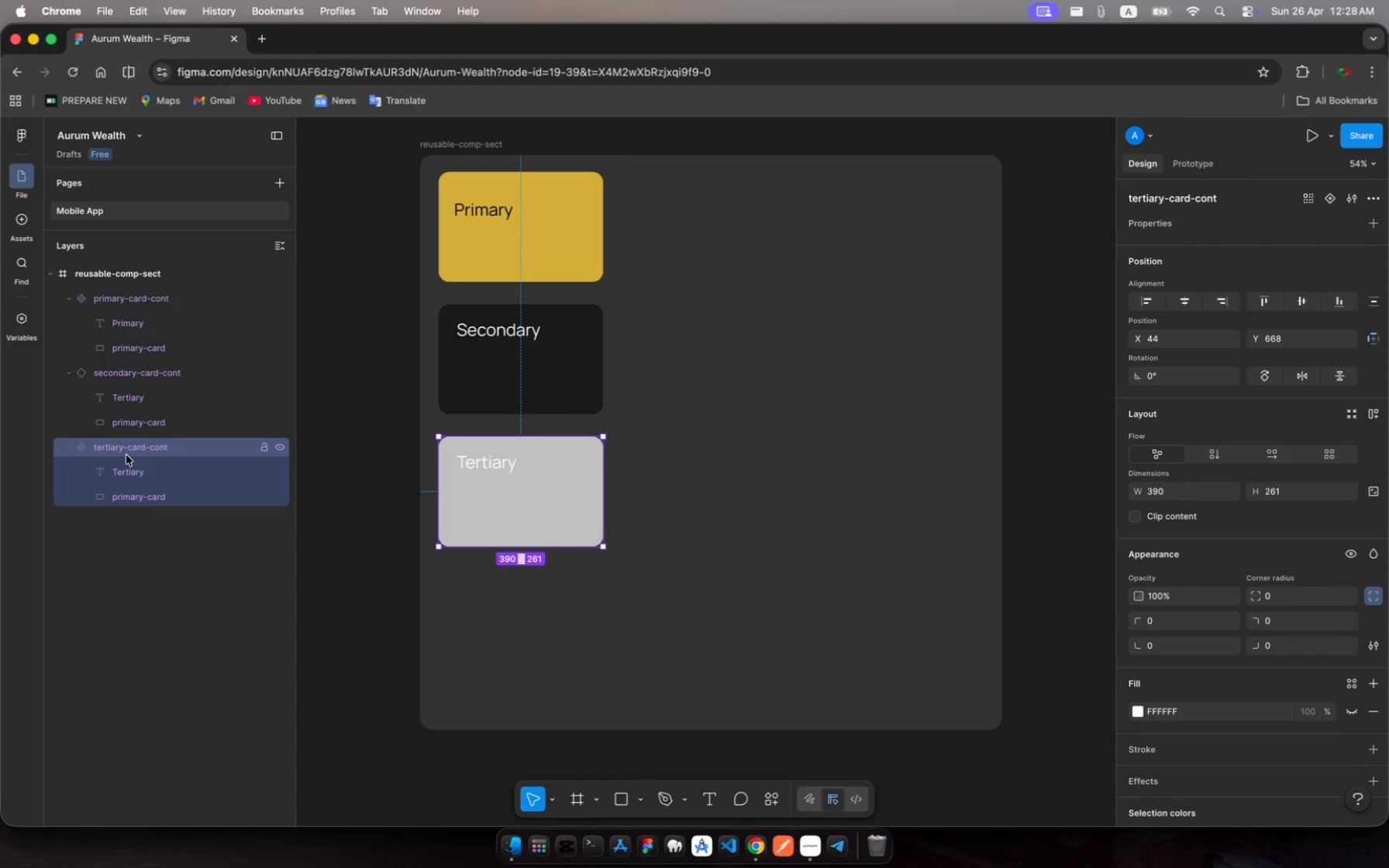 
key(Meta+C)
 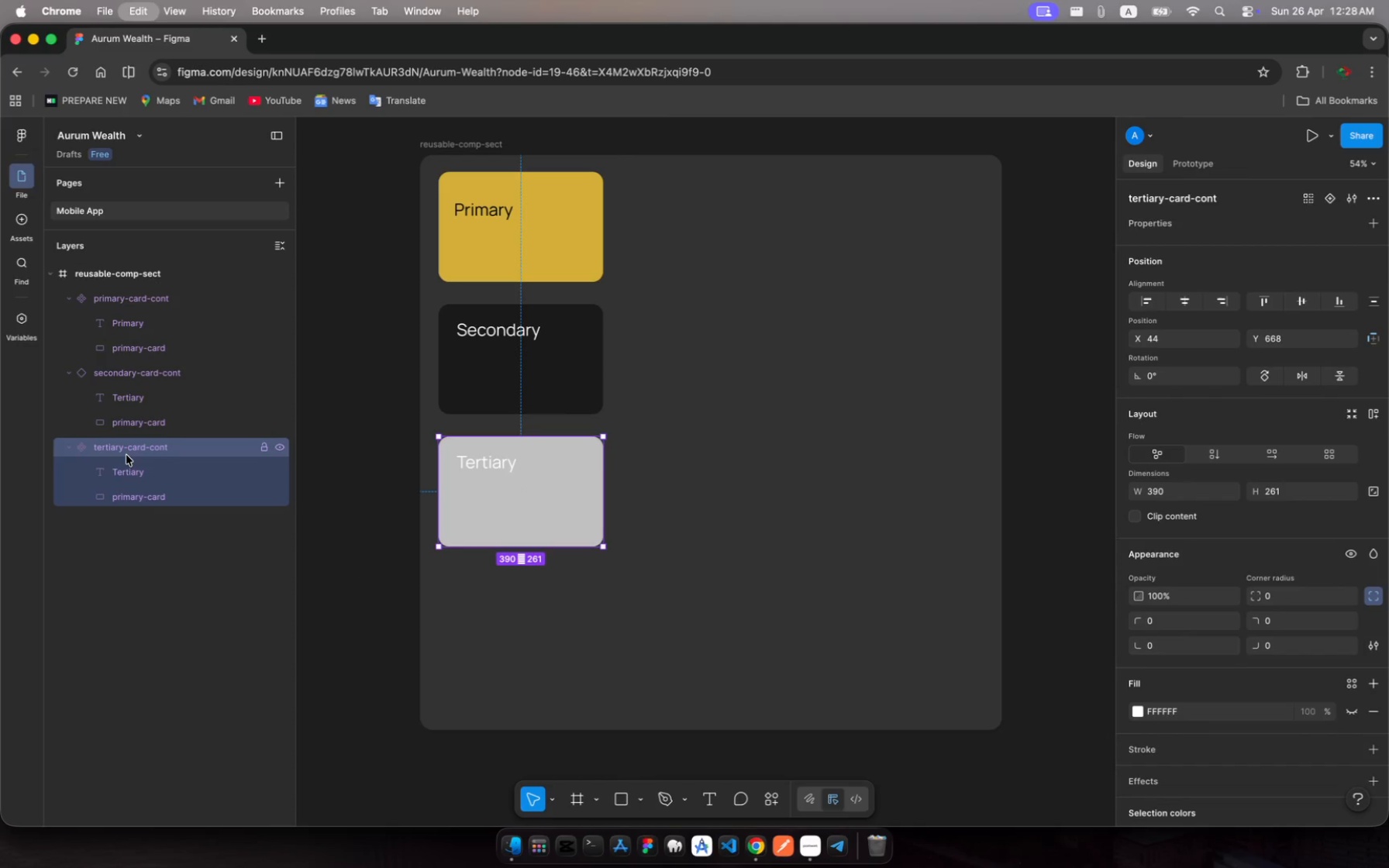 
key(Meta+V)
 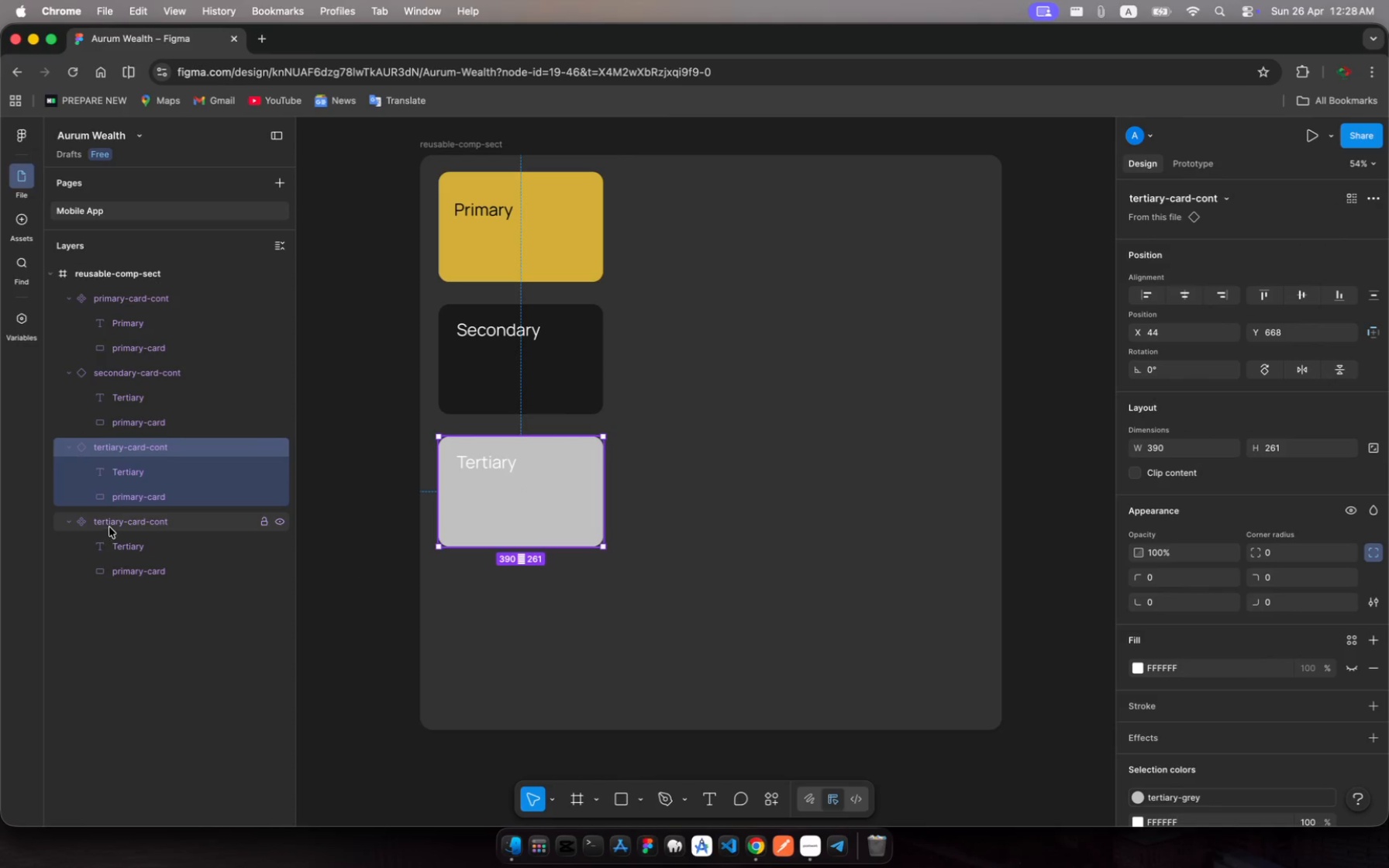 
left_click([117, 518])
 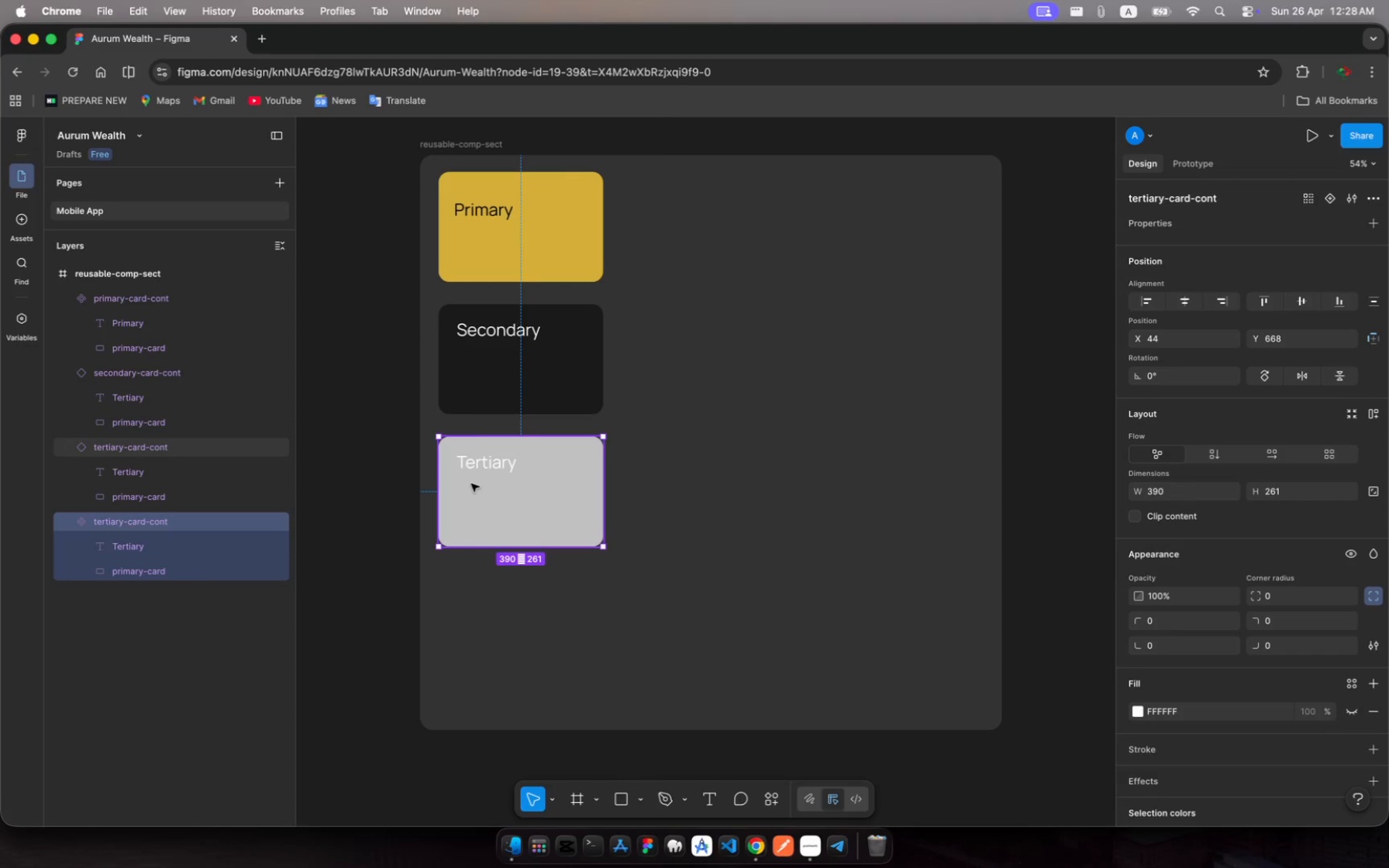 
left_click_drag(start_coordinate=[467, 485], to_coordinate=[467, 615])
 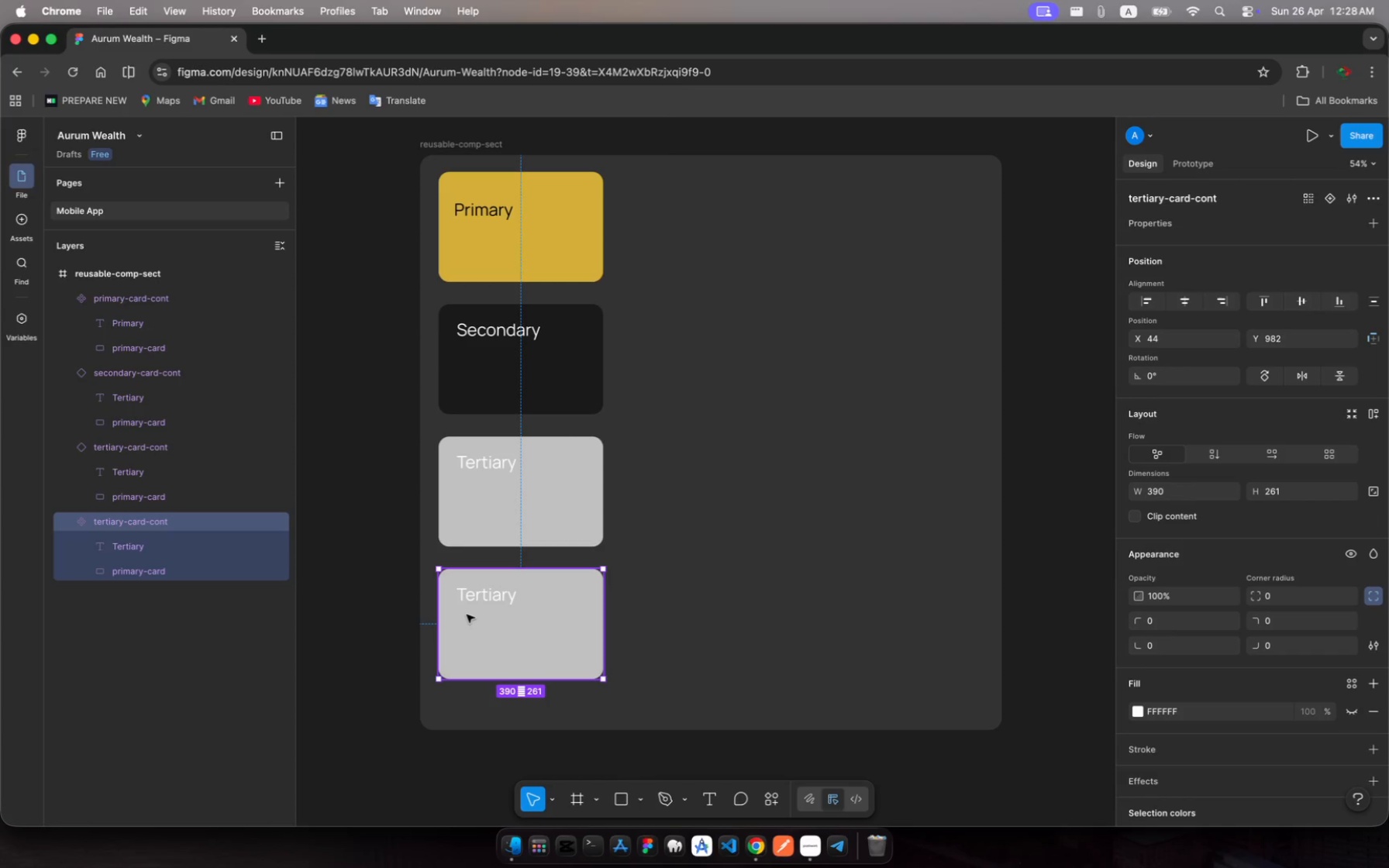 
wait(12.6)
 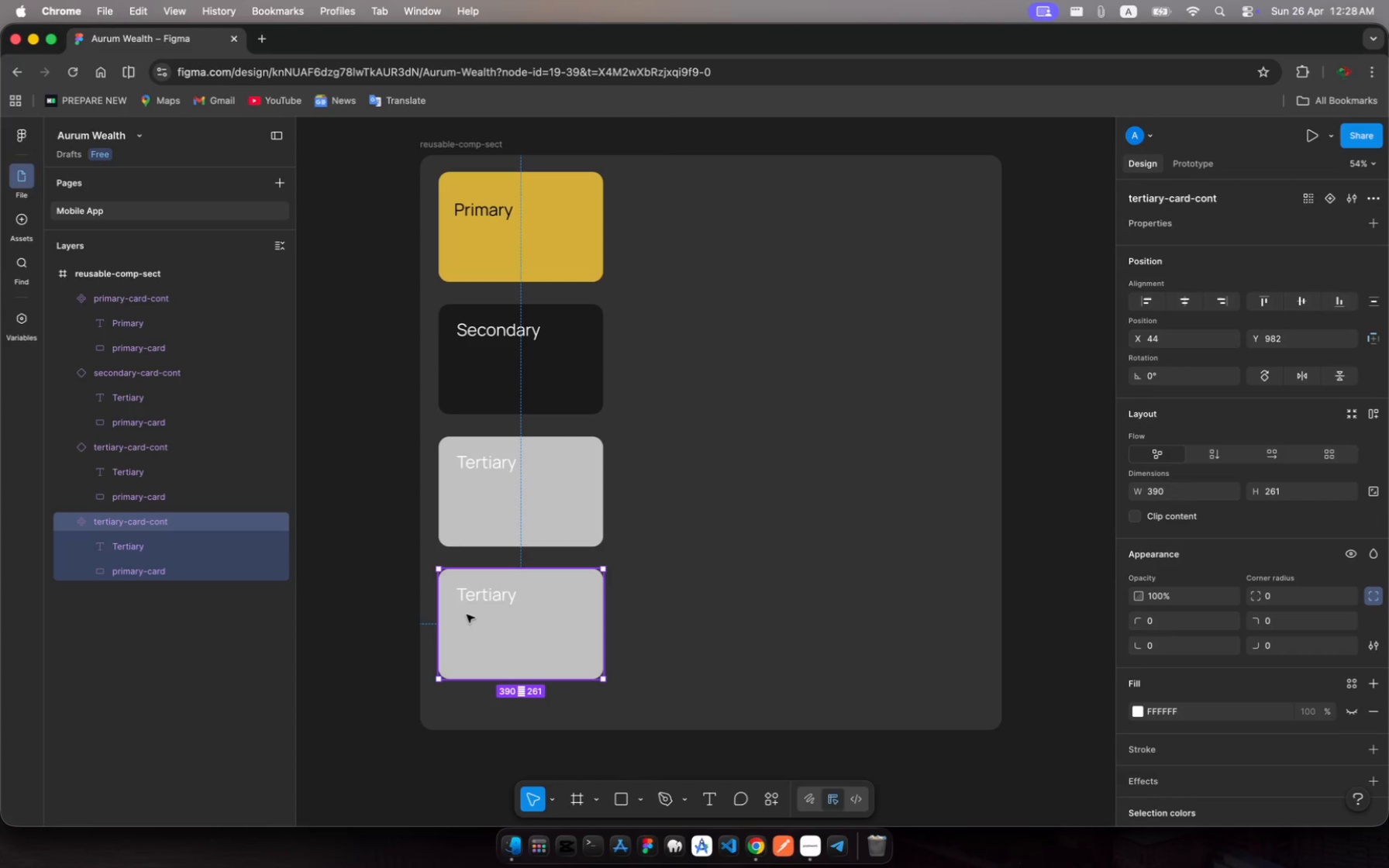 
left_click([1072, 654])
 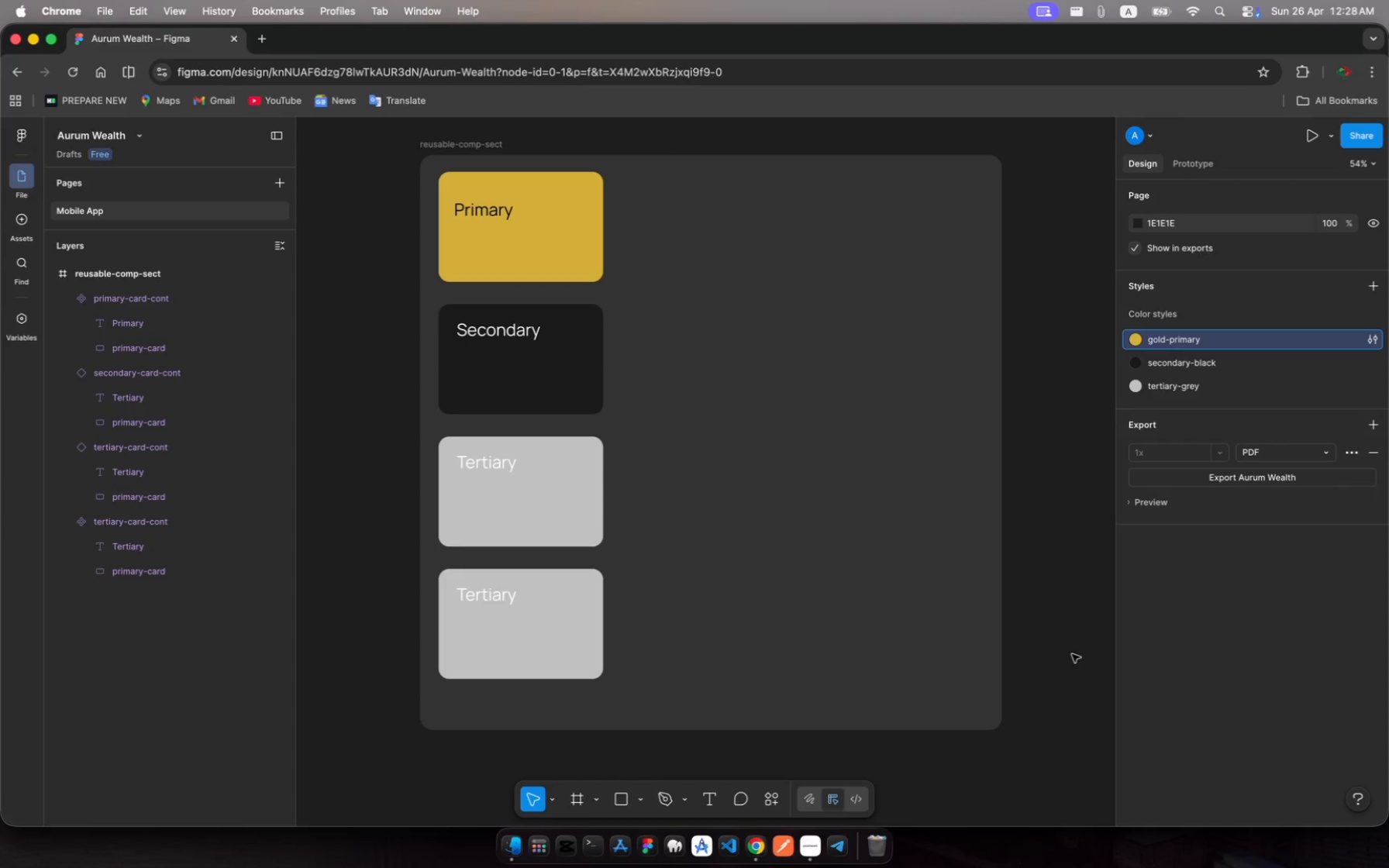 
wait(15.06)
 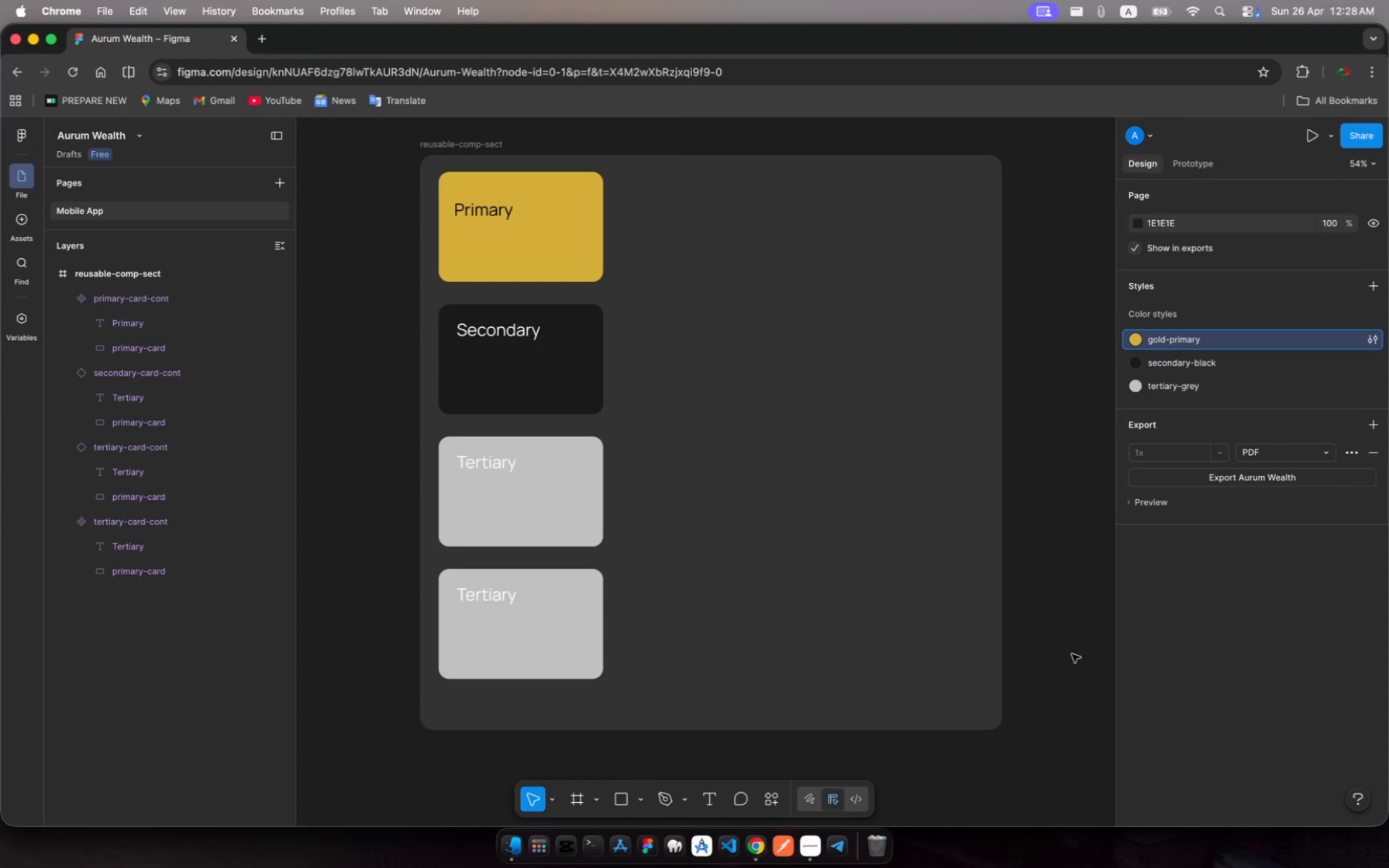 
left_click([1369, 293])
 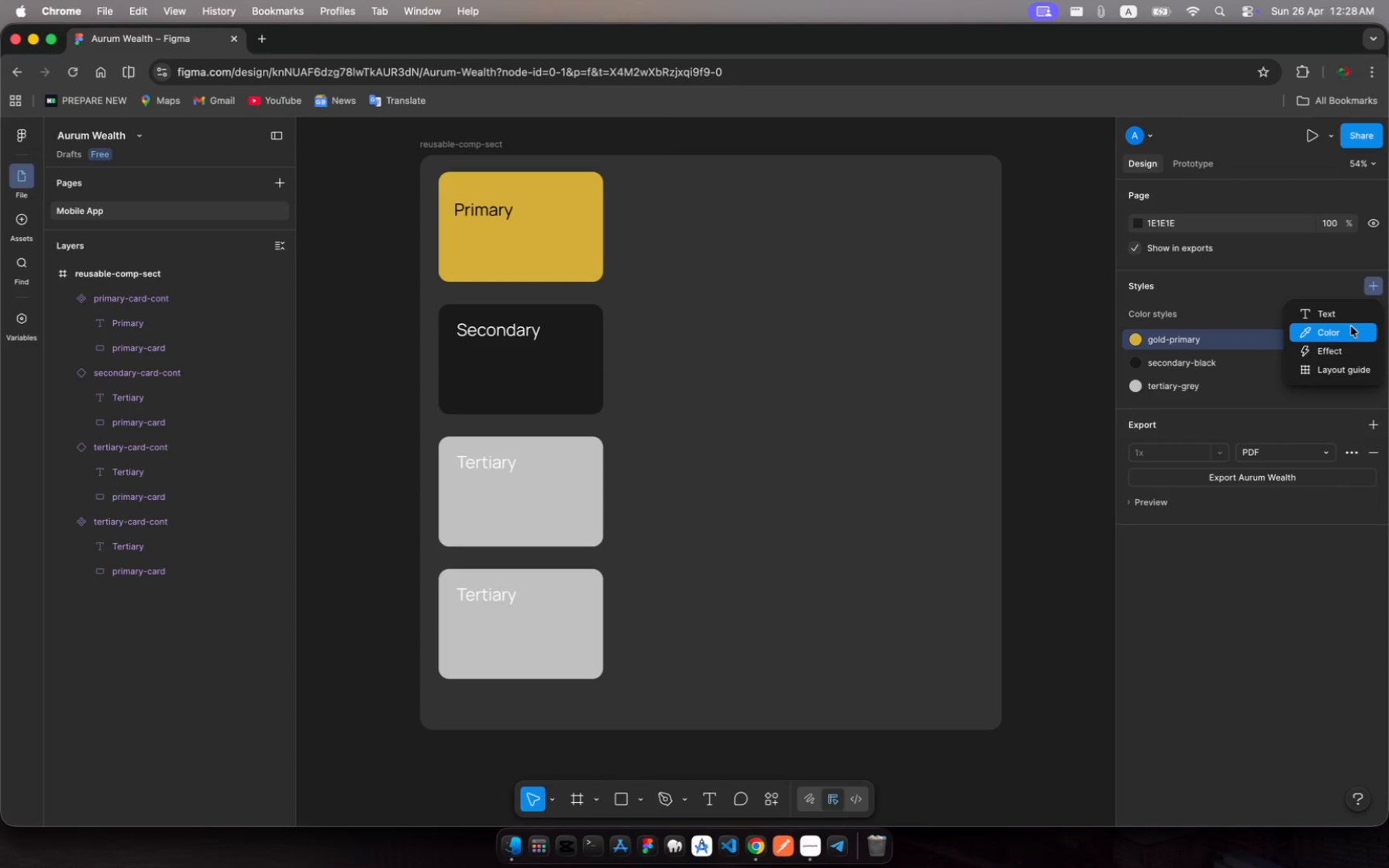 
left_click([1351, 326])
 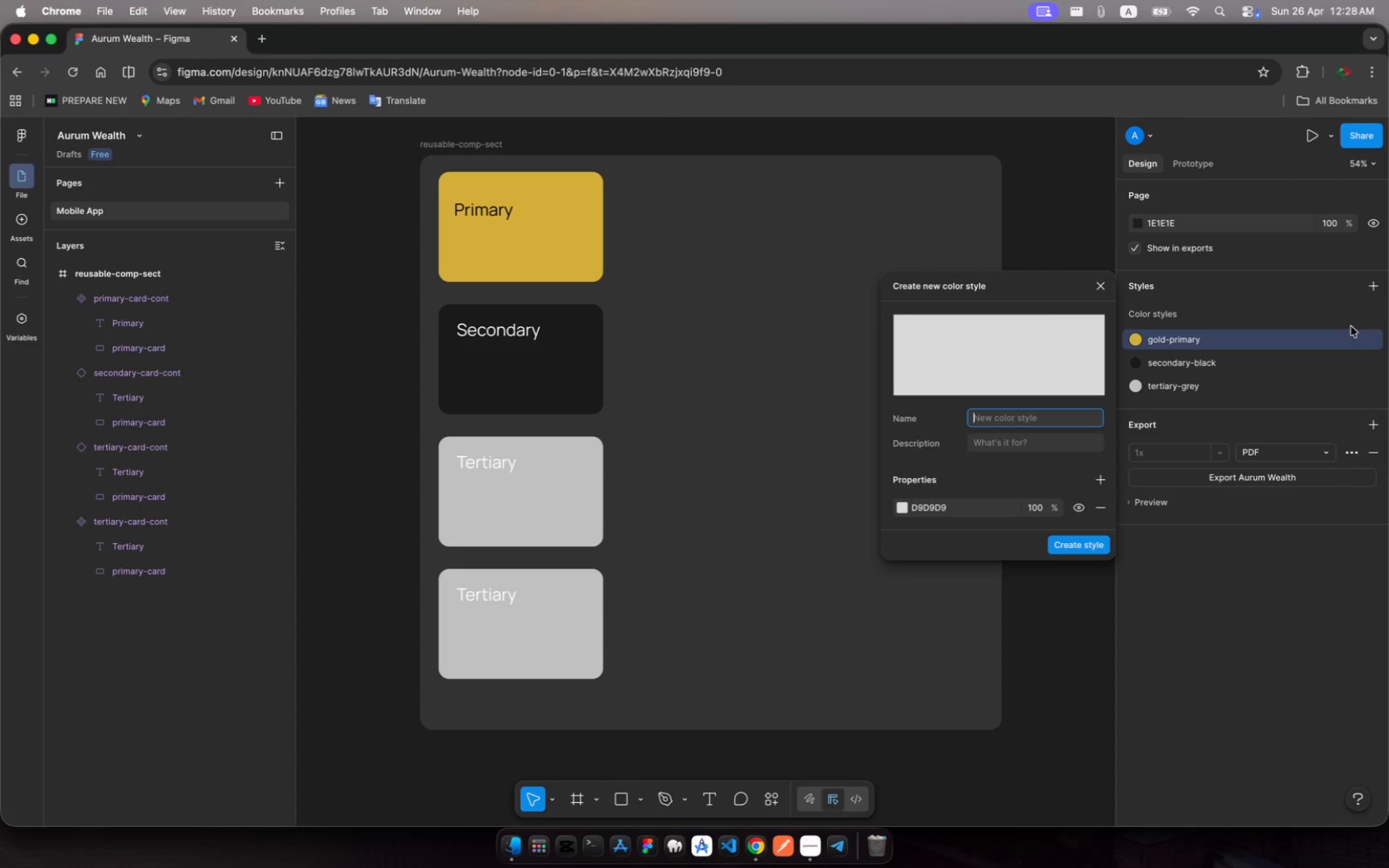 
type(neutral)
 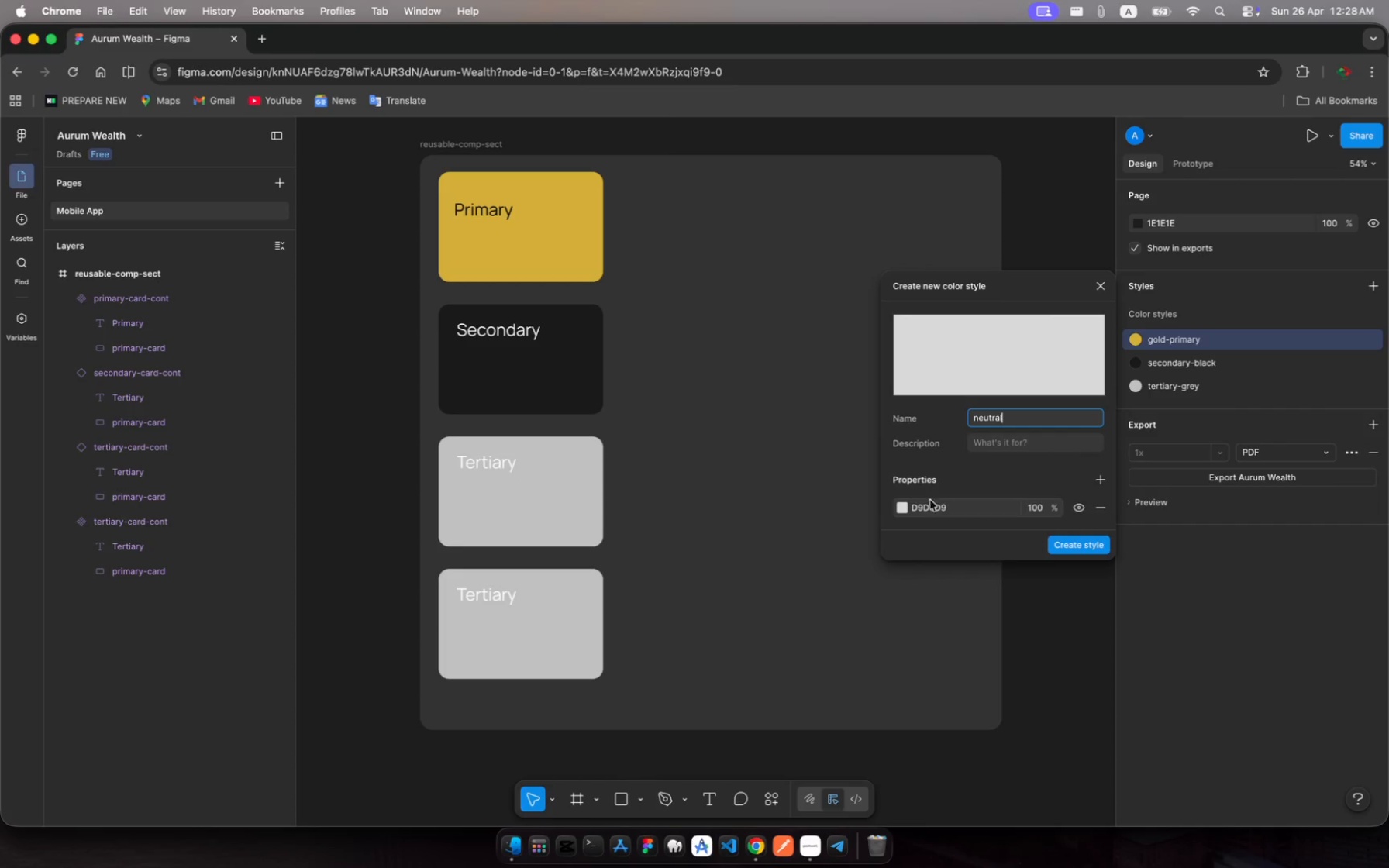 
left_click([930, 506])
 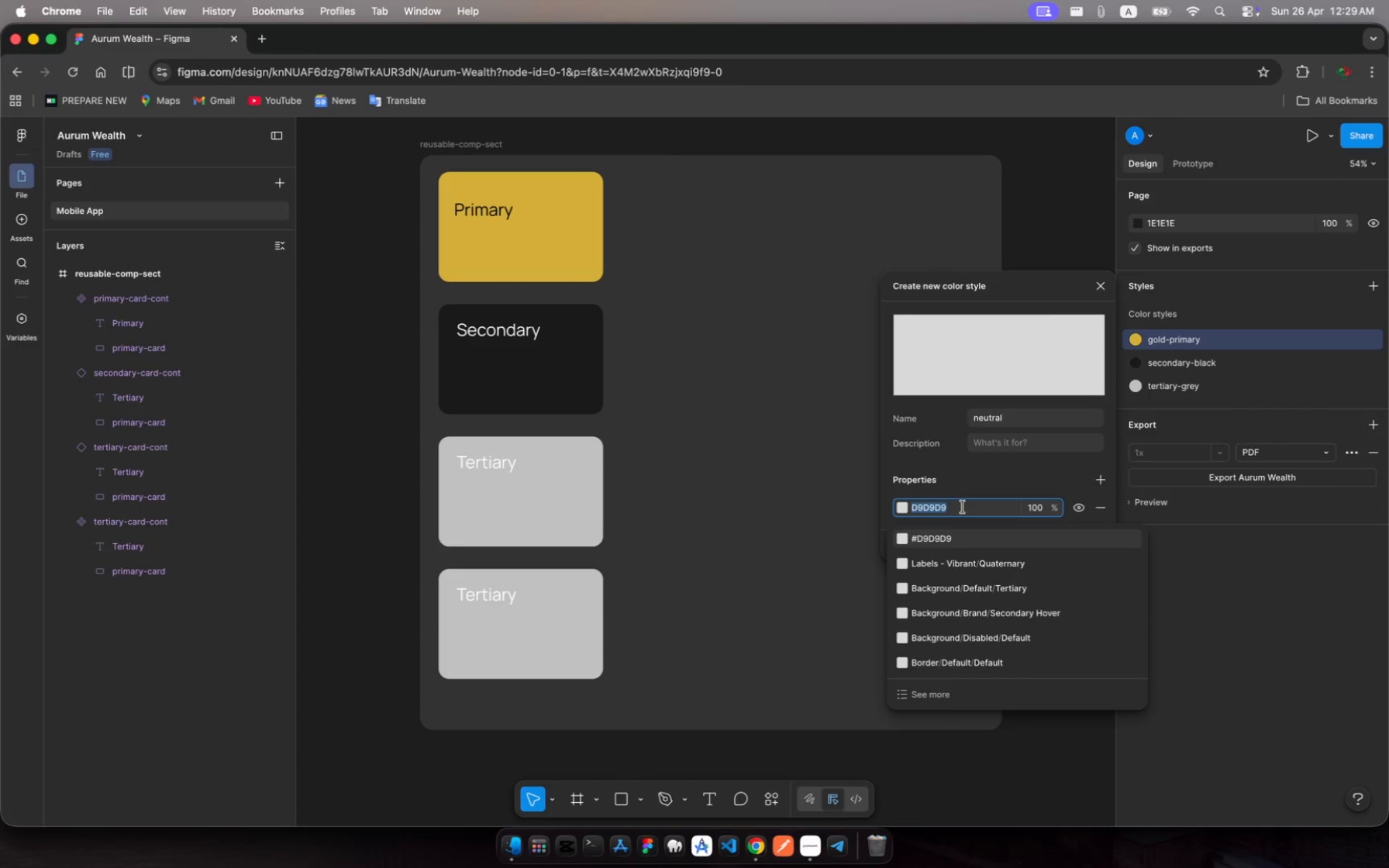 
left_click([956, 507])
 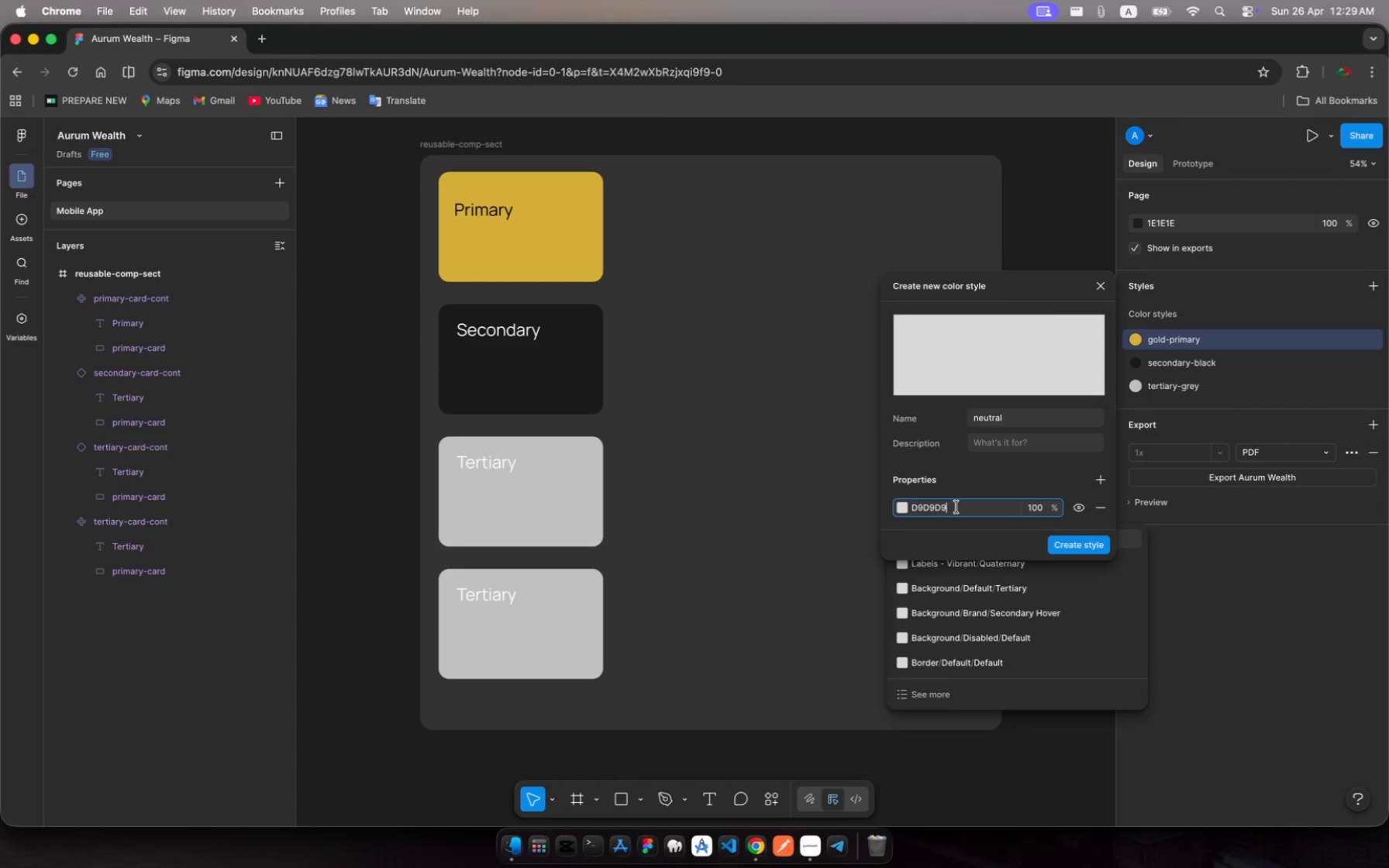 
left_click_drag(start_coordinate=[956, 507], to_coordinate=[896, 500])
 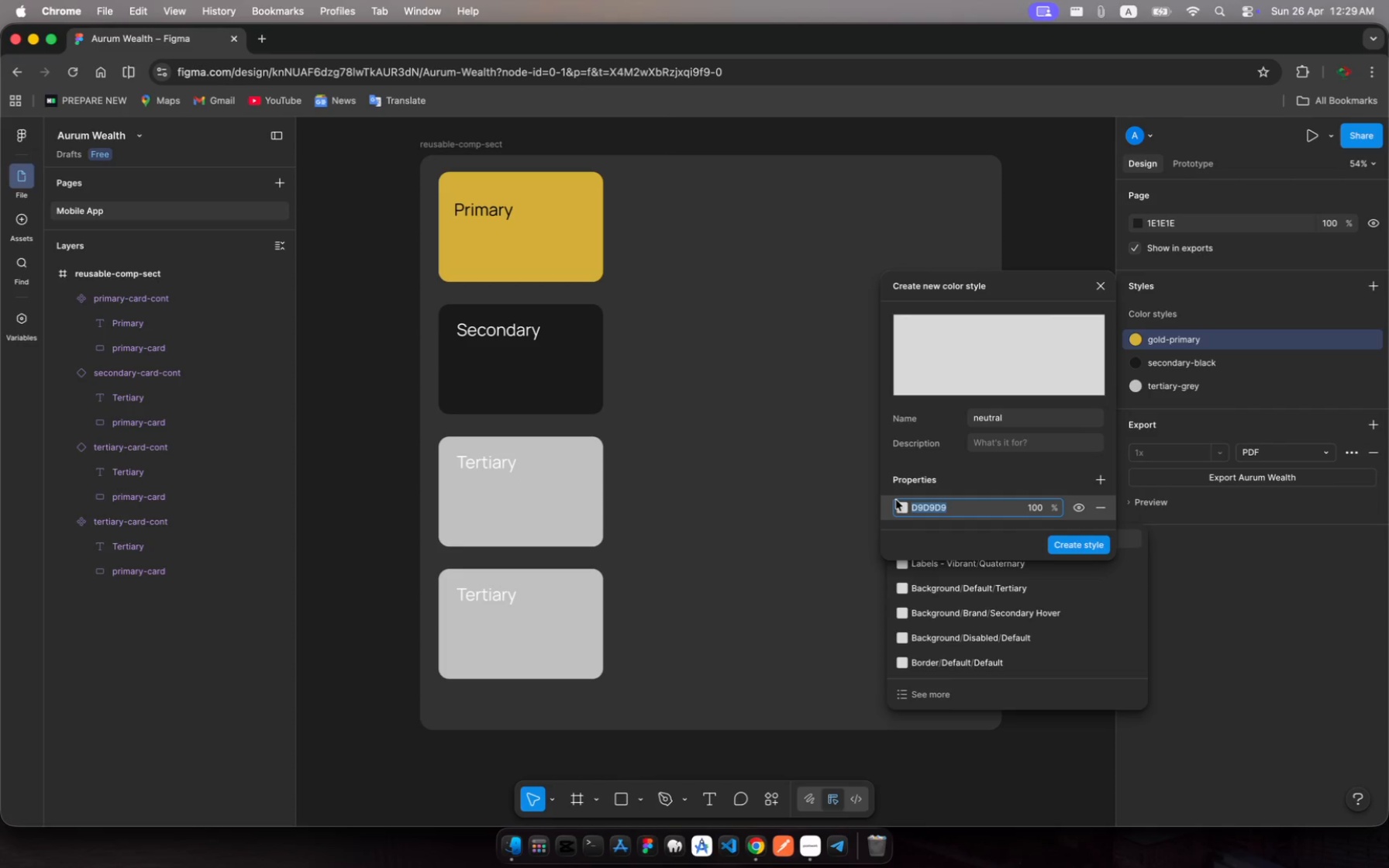 
wait(5.44)
 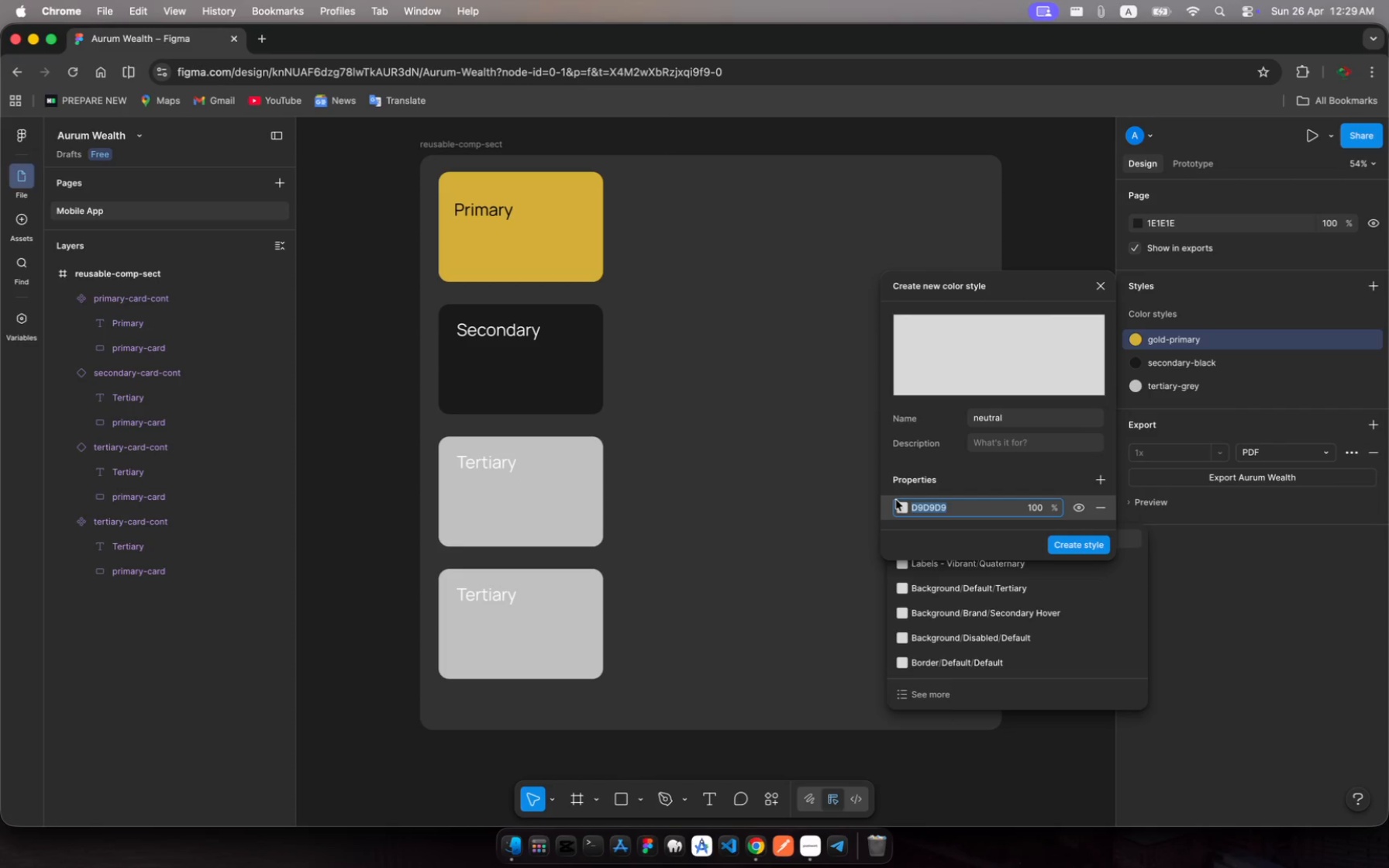 
type(0f0f0f)
 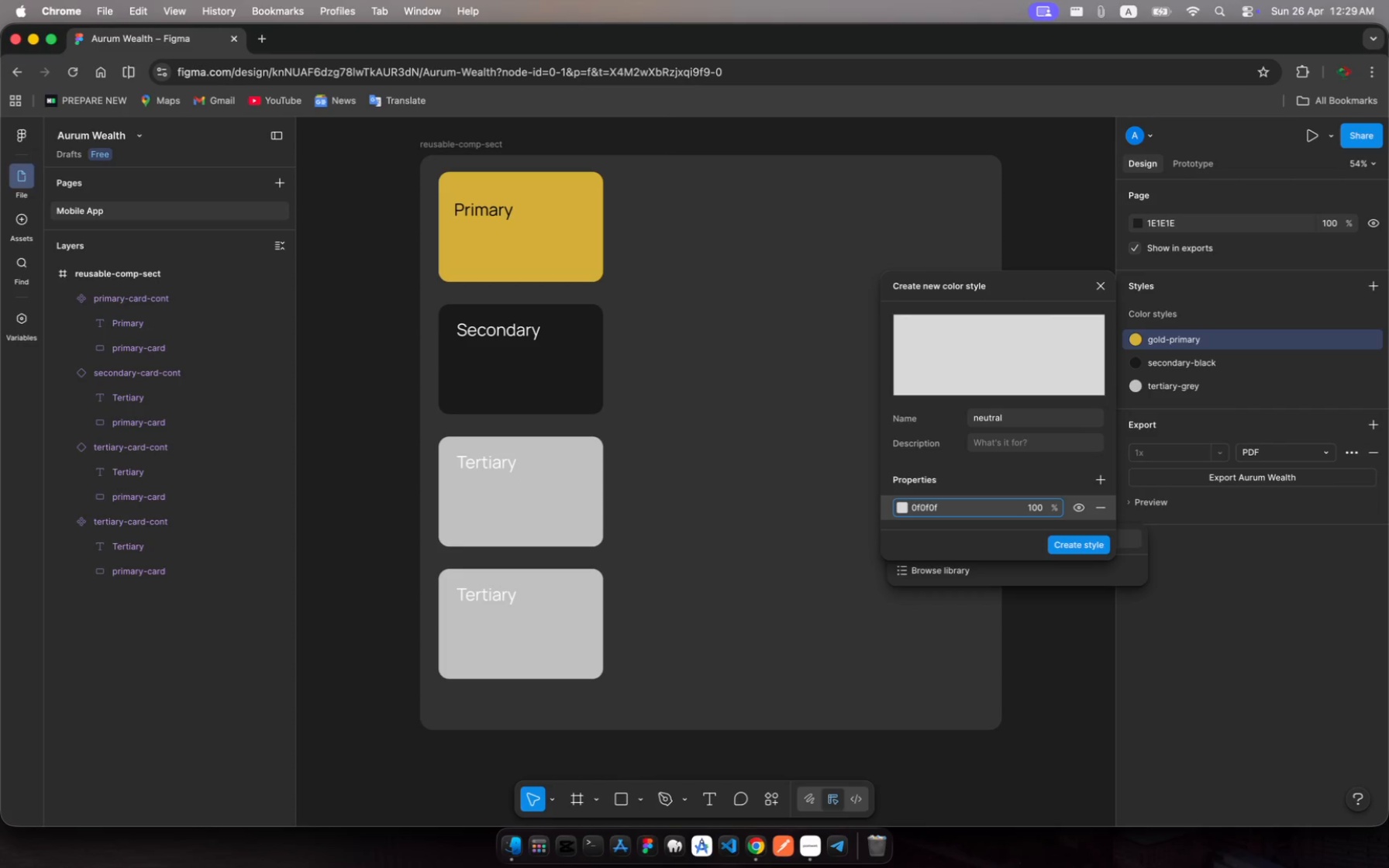 
key(Enter)
 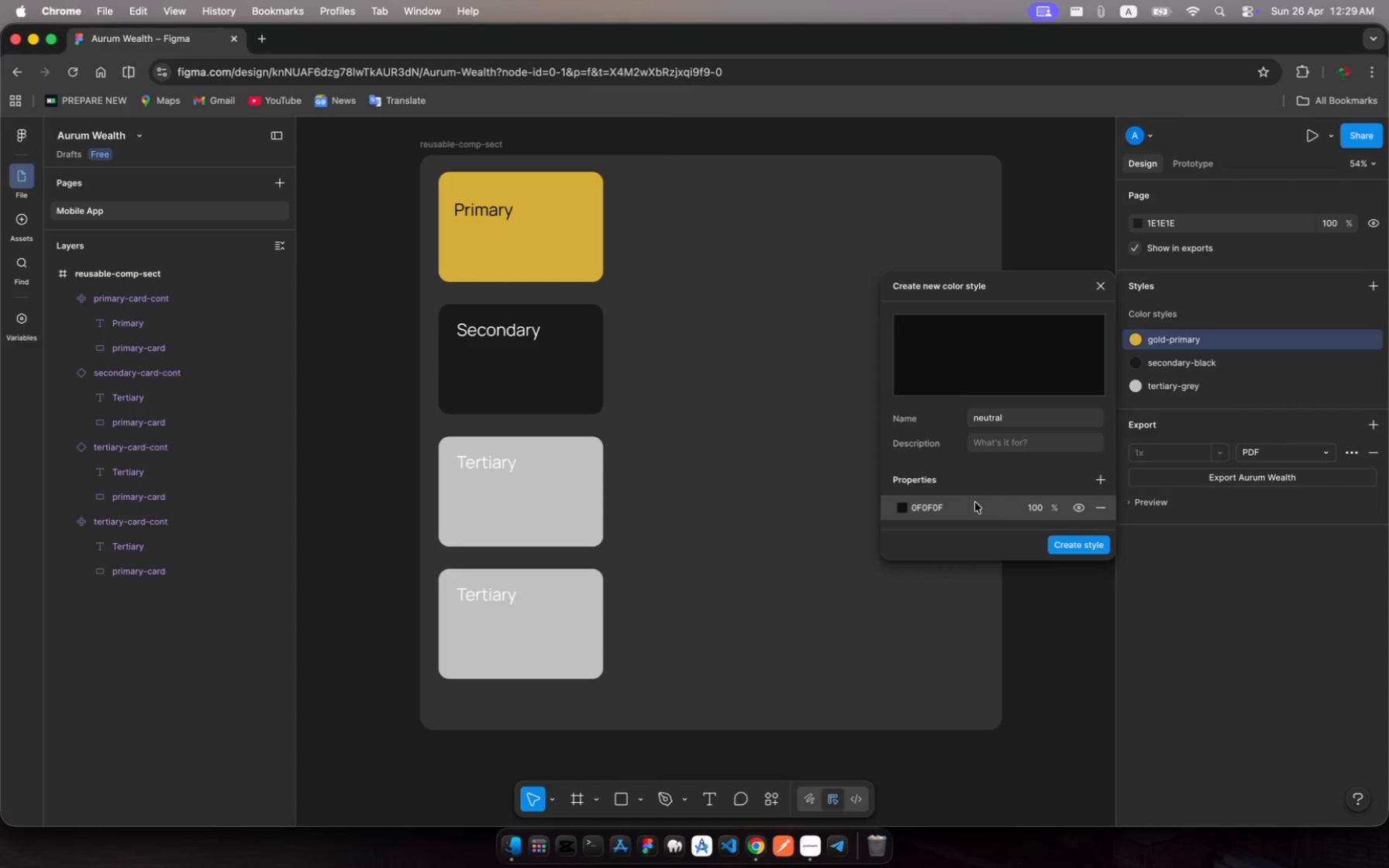 
key(Escape)
 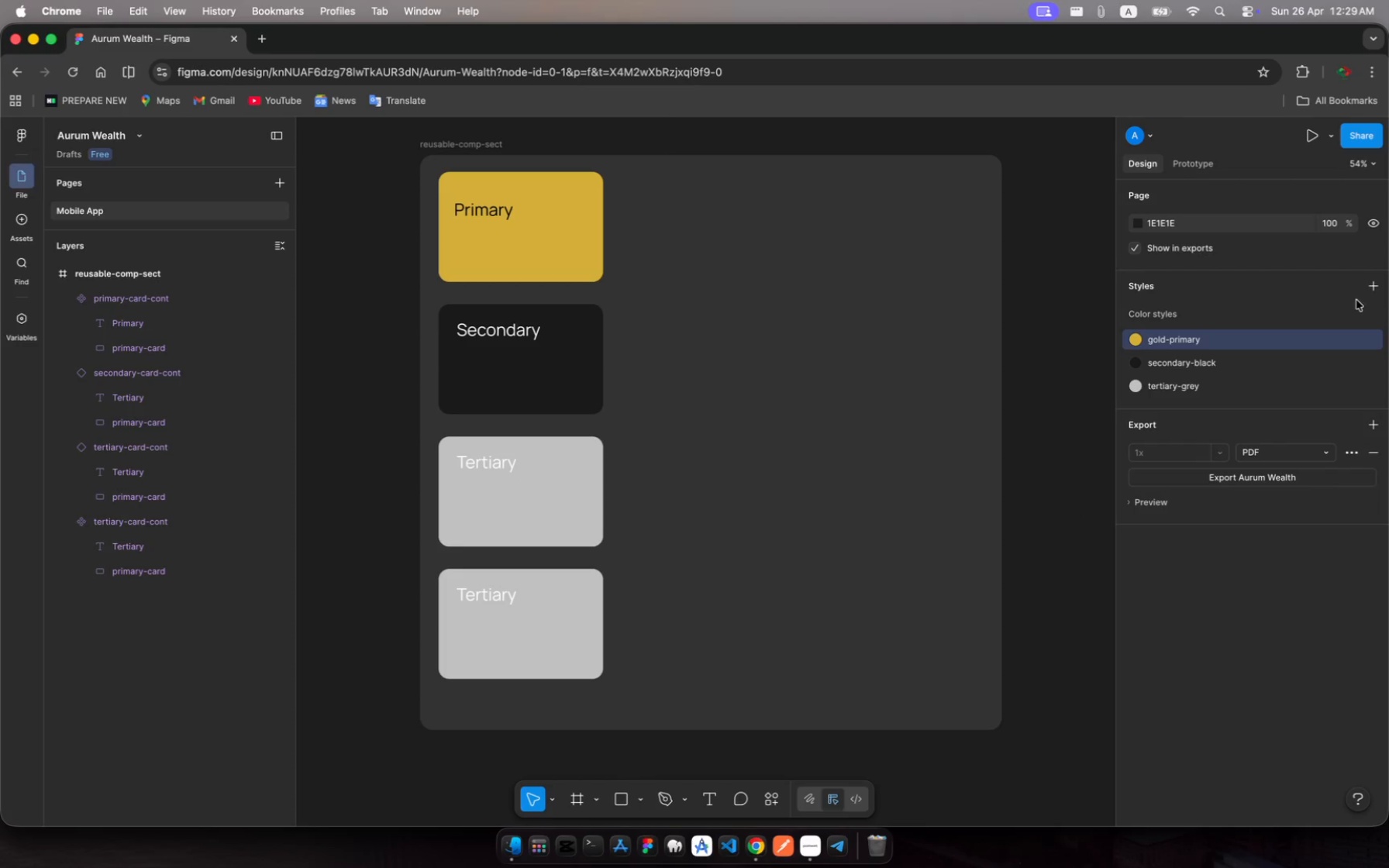 
left_click([1380, 287])
 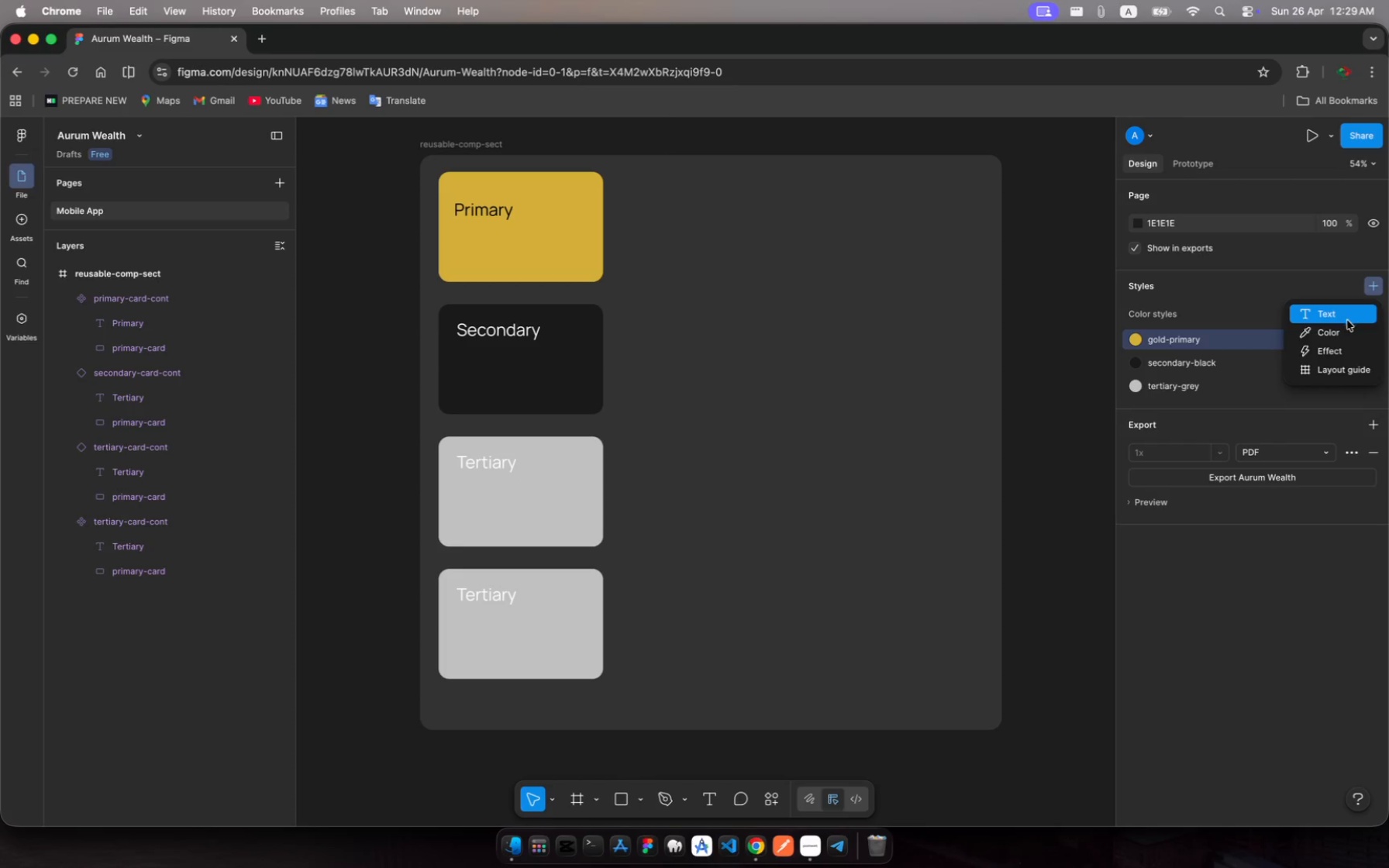 
left_click([1342, 329])
 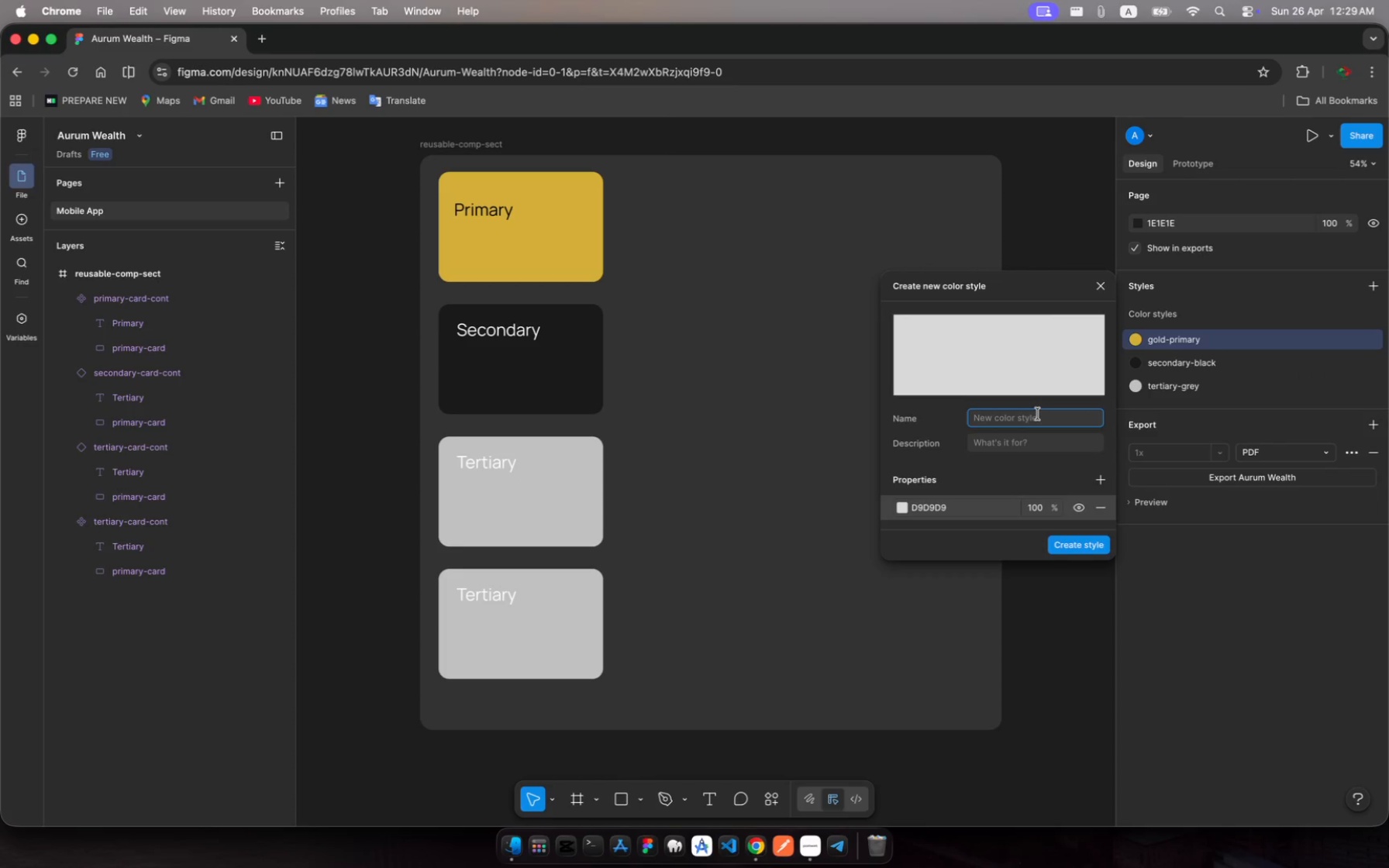 
type(neutral)
 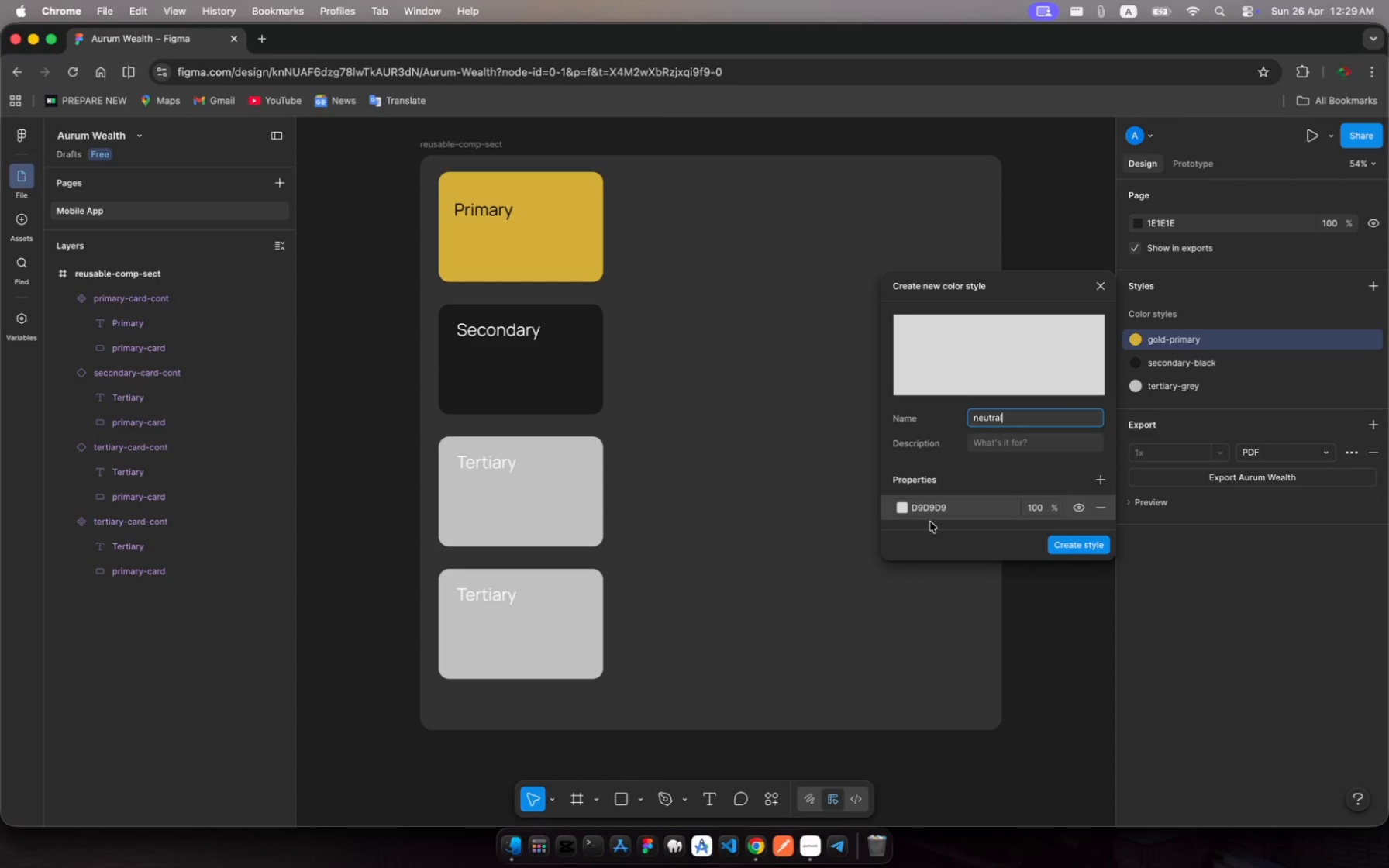 
left_click([929, 508])
 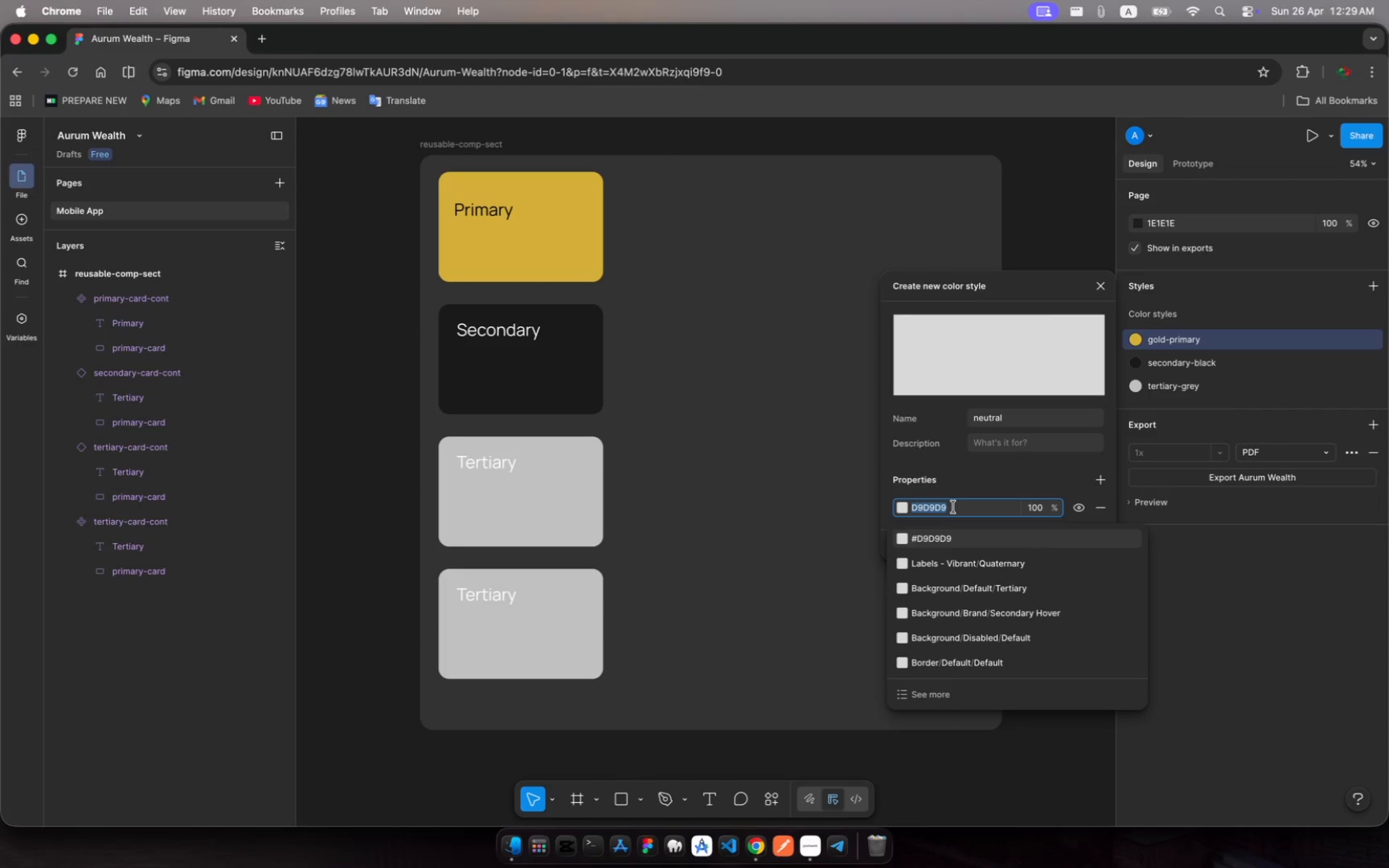 
type(0f0f0f)
 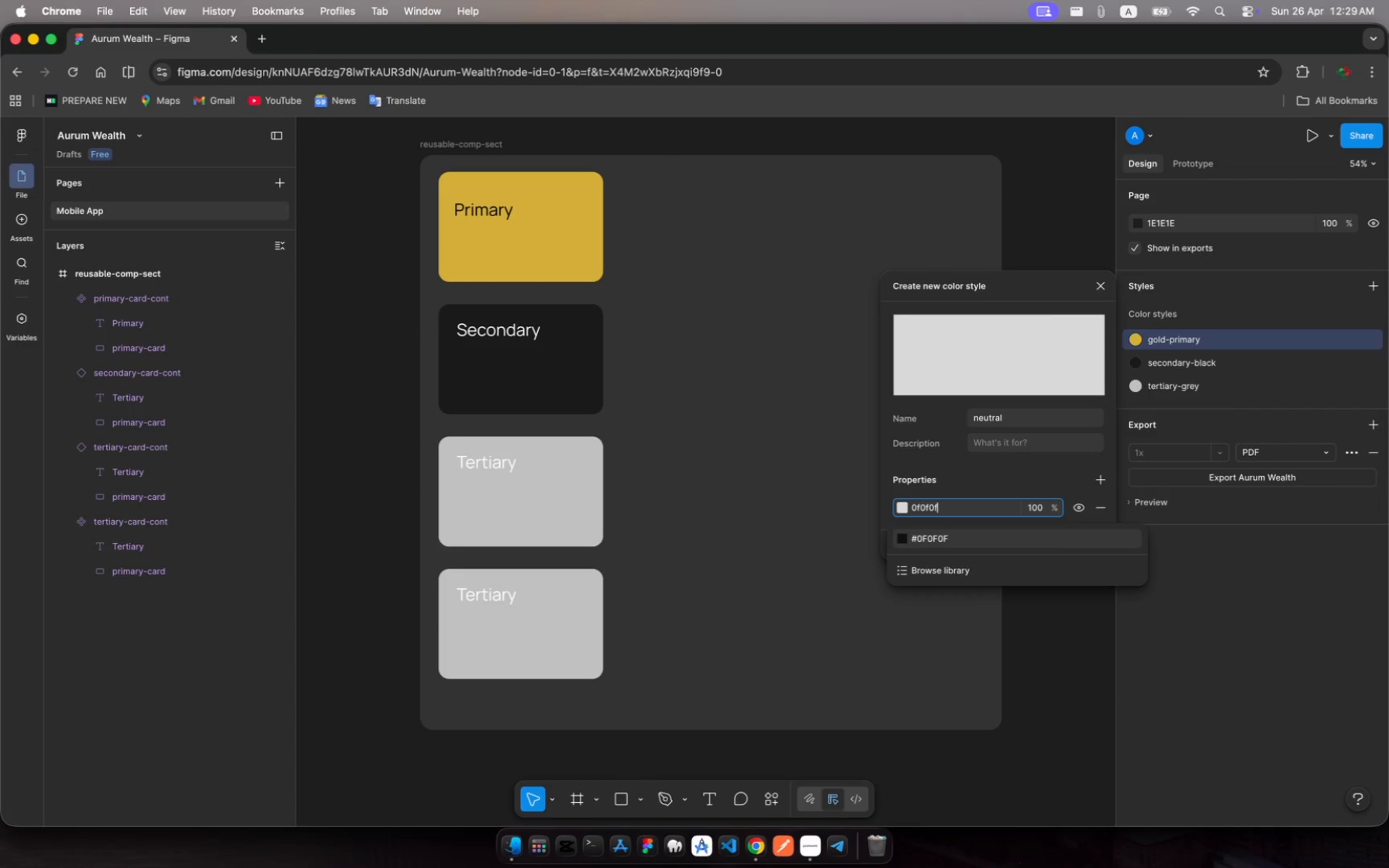 
key(Enter)
 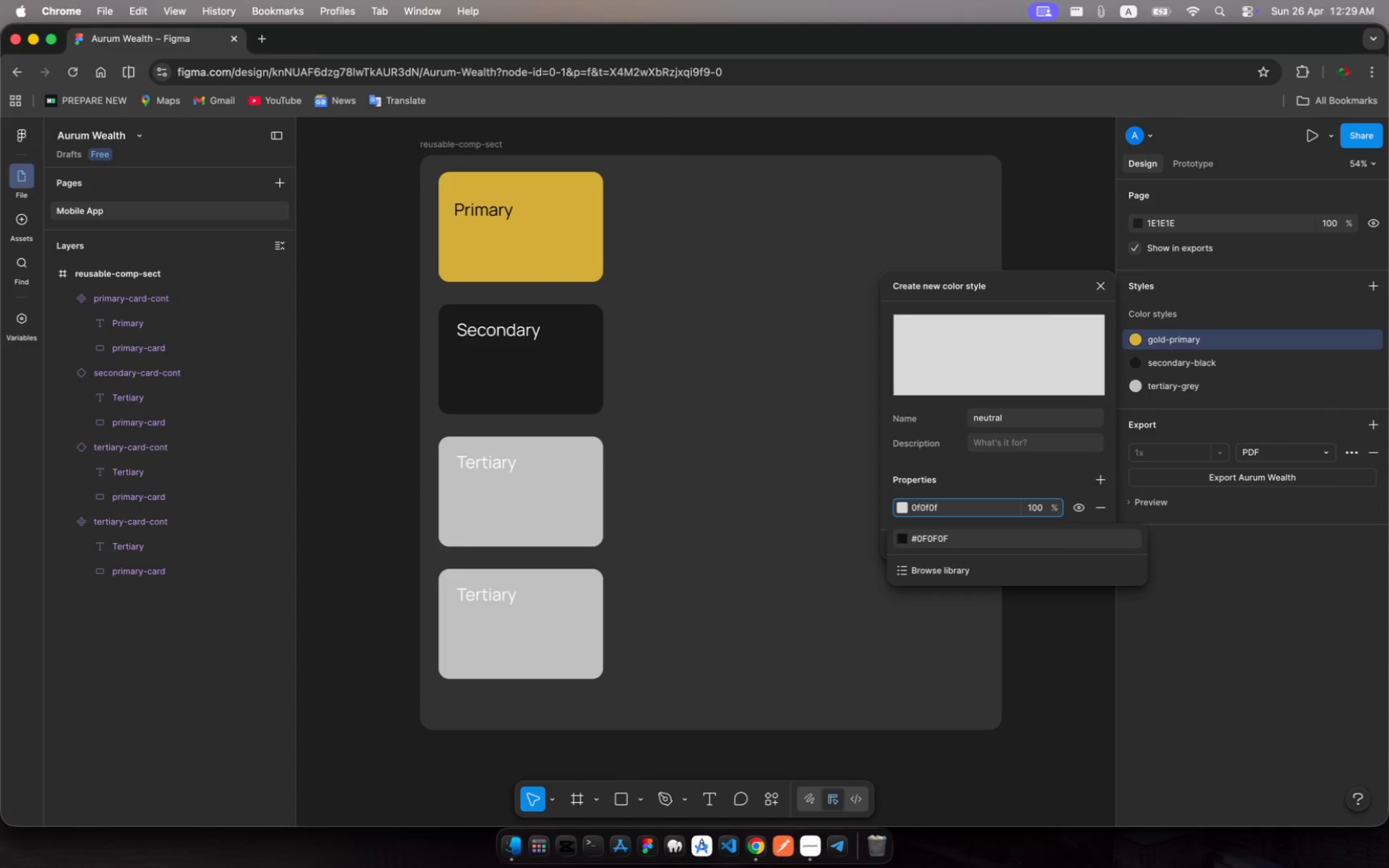 
key(Enter)
 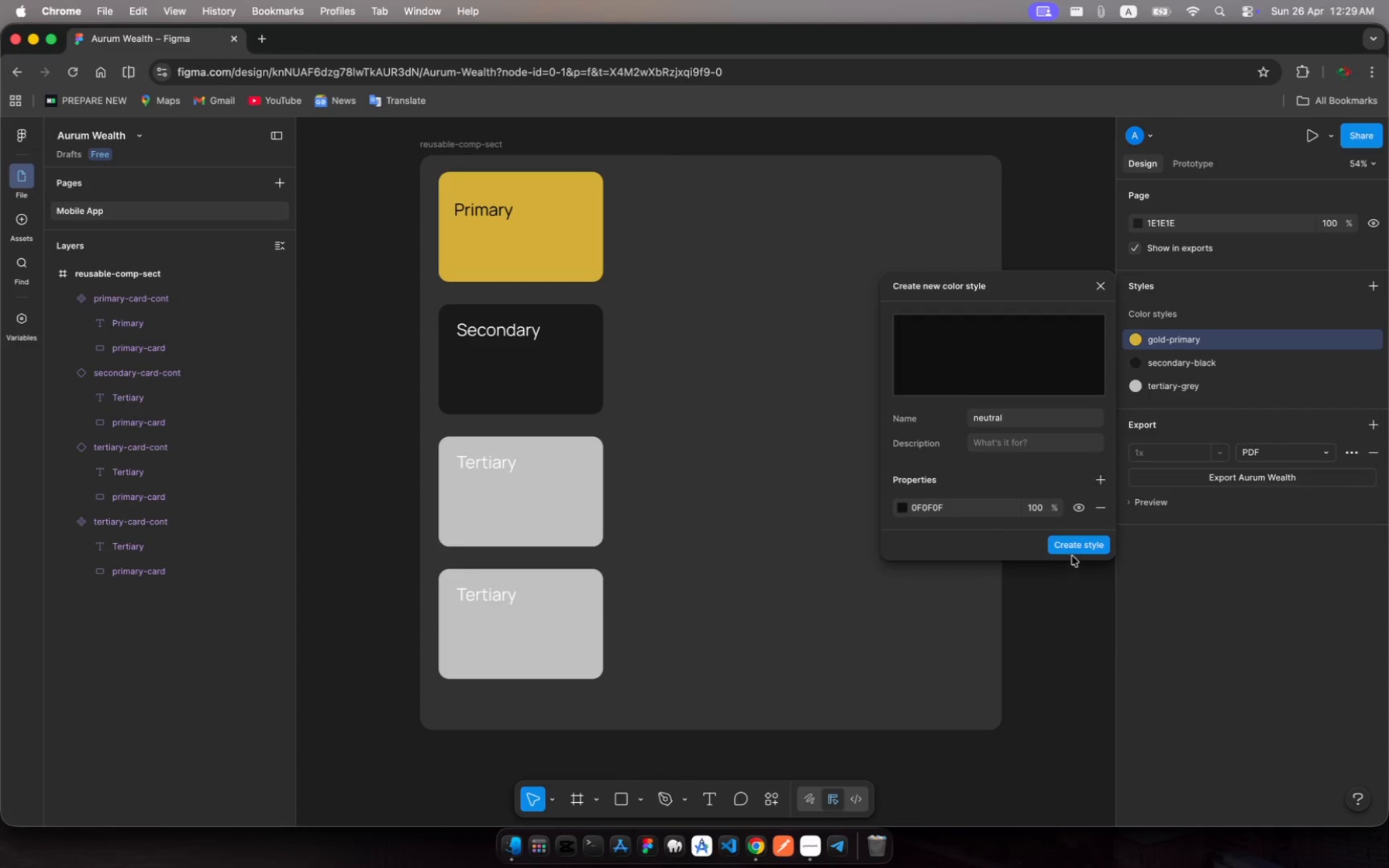 
left_click([1077, 546])
 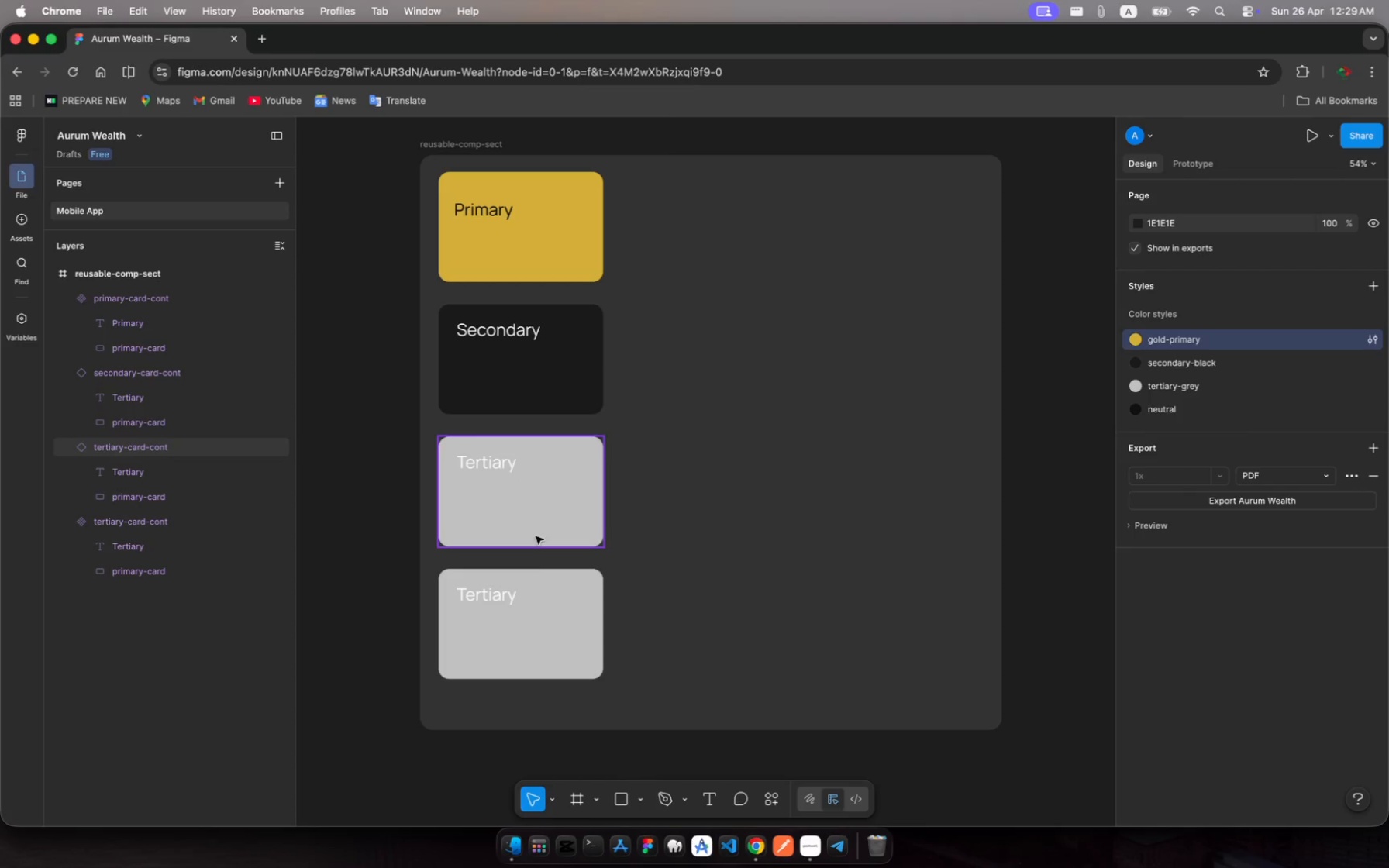 
wait(5.14)
 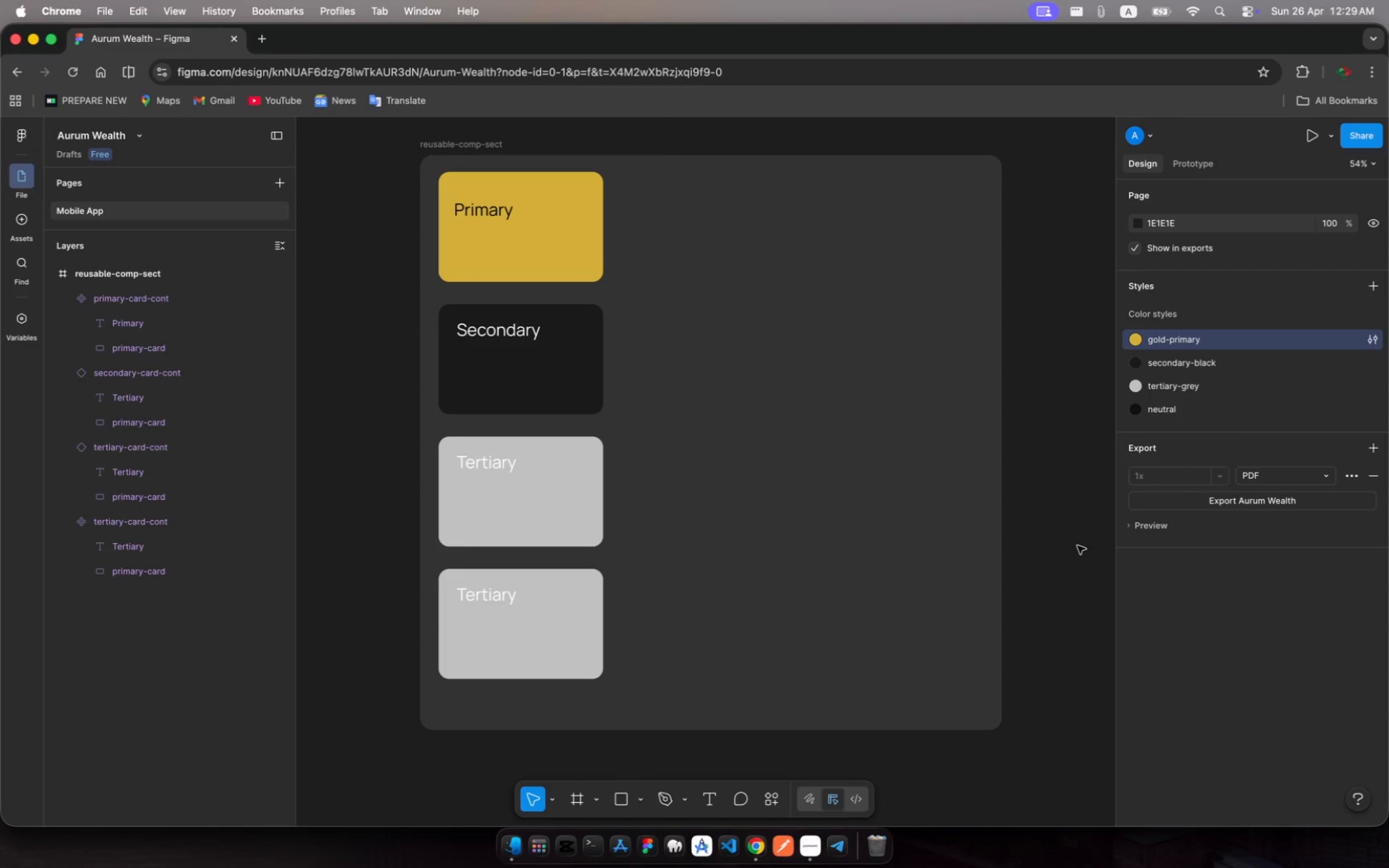 
left_click([158, 526])
 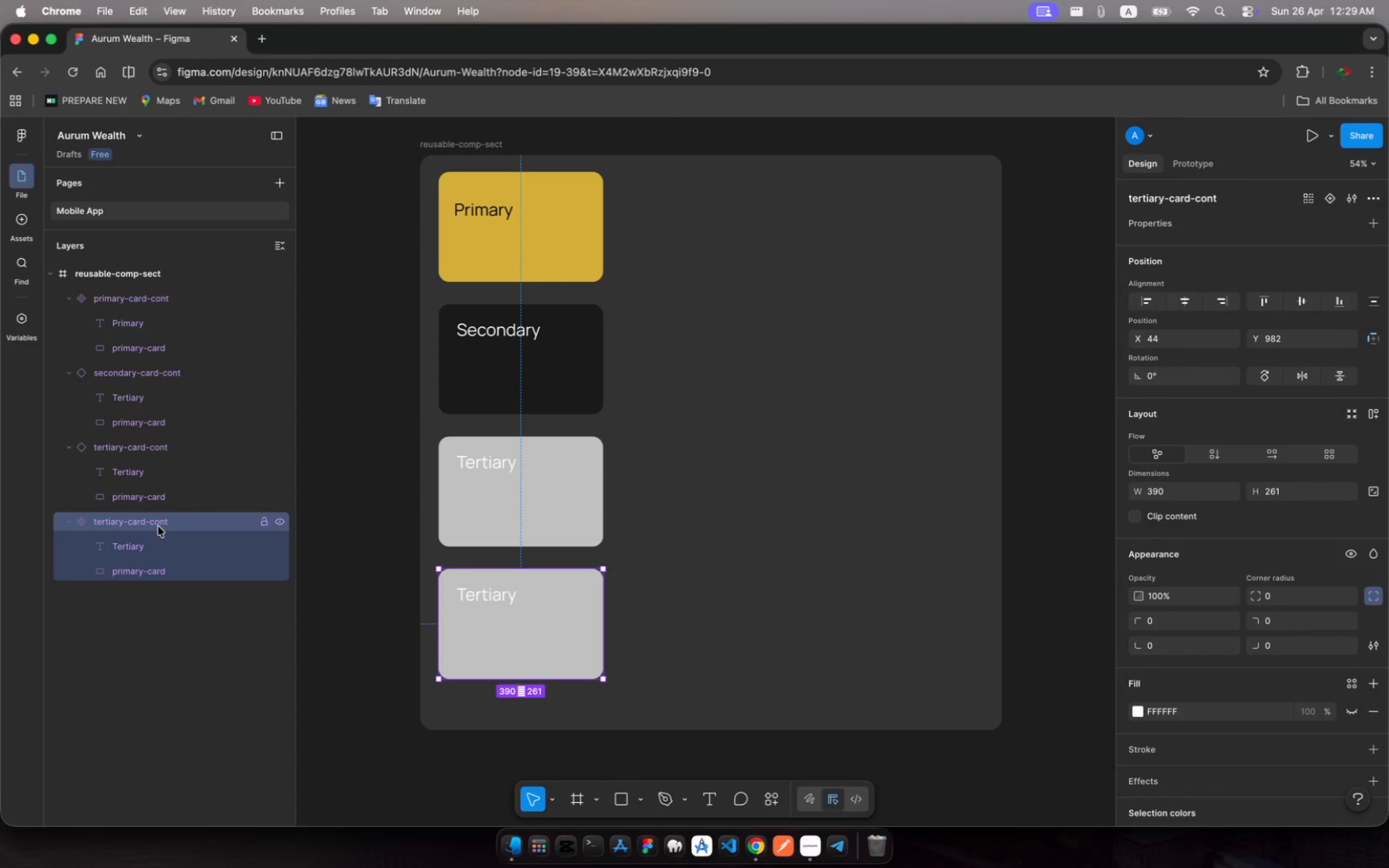 
key(Meta+R)
 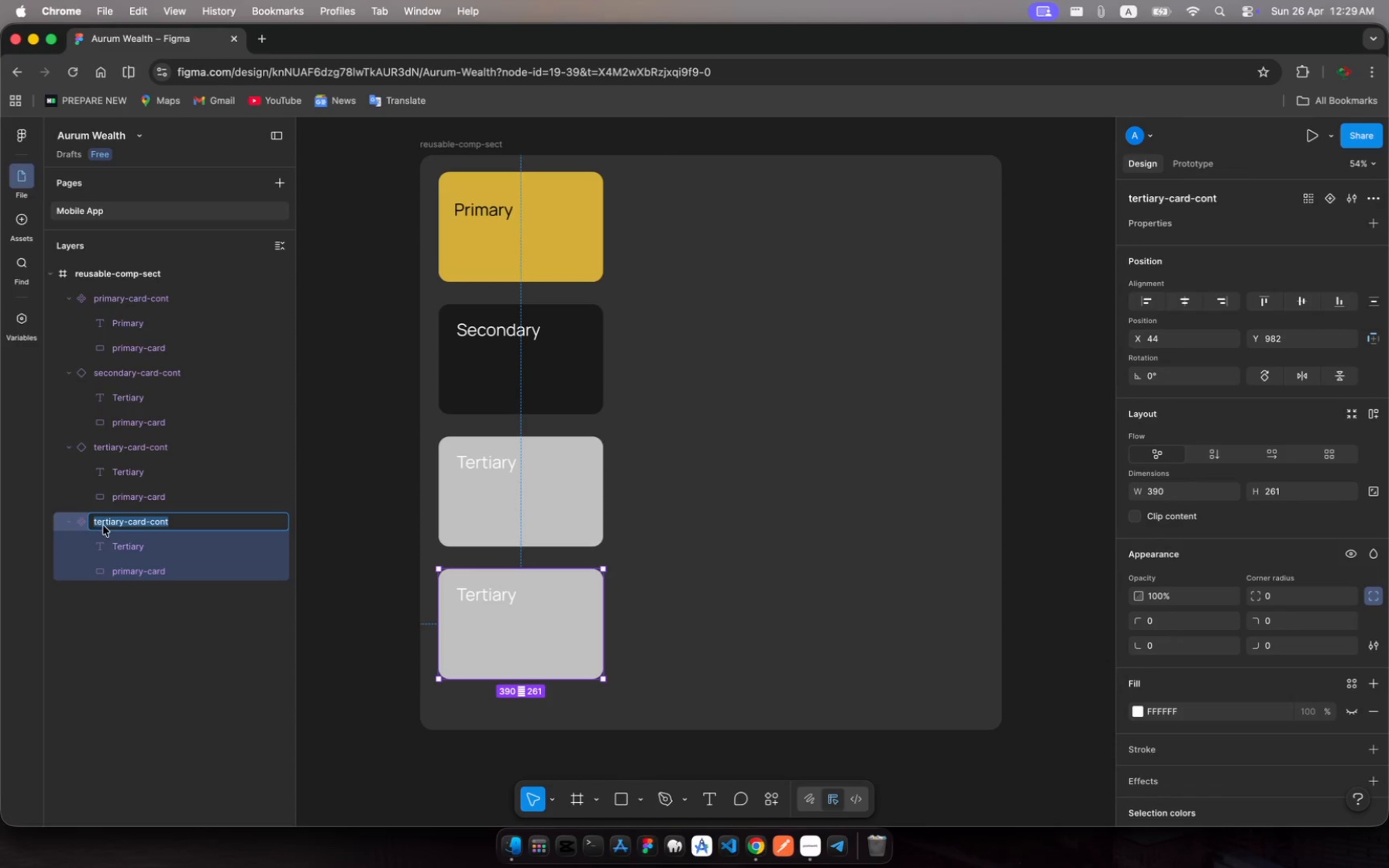 
left_click([109, 522])
 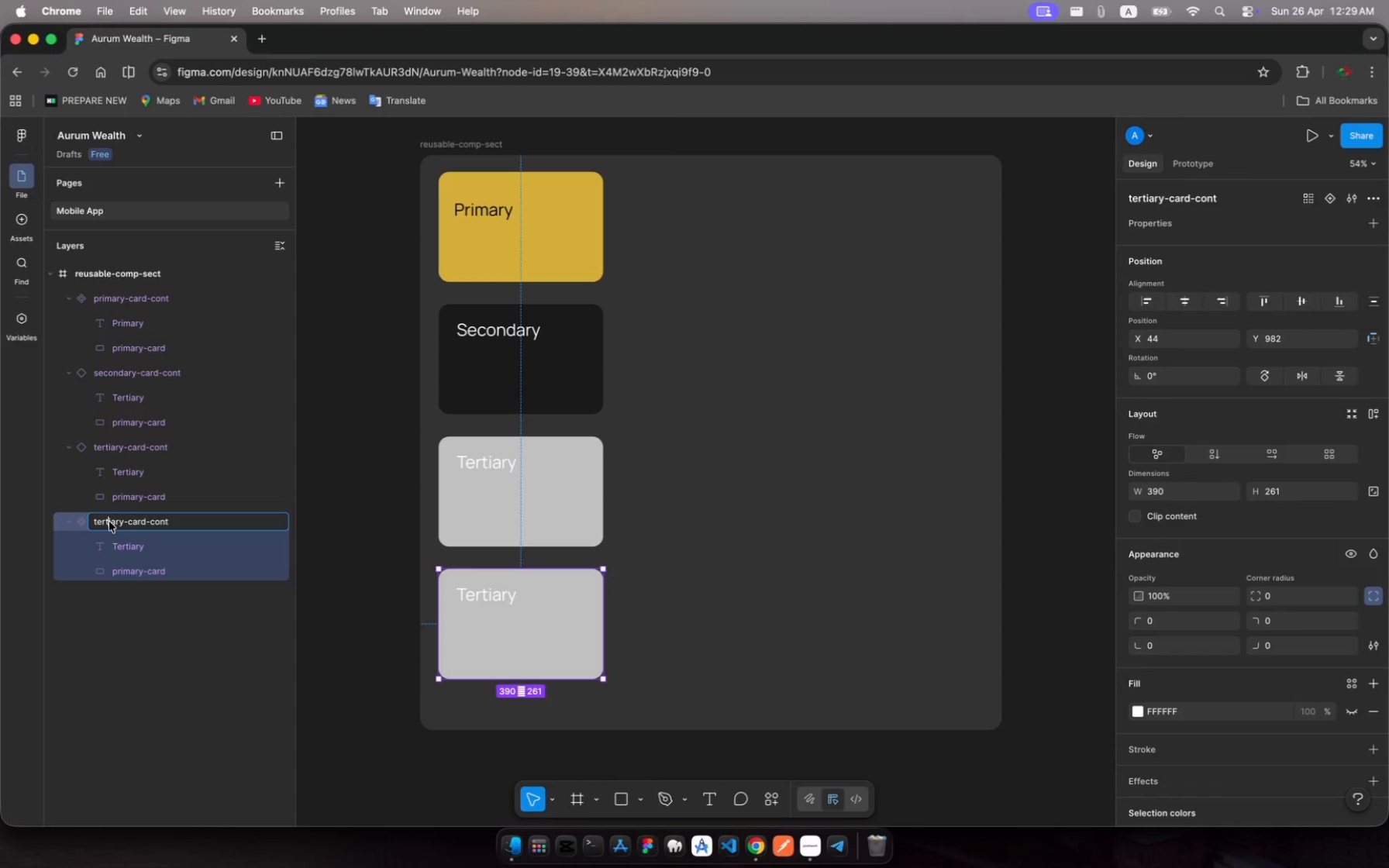 
left_click([109, 522])
 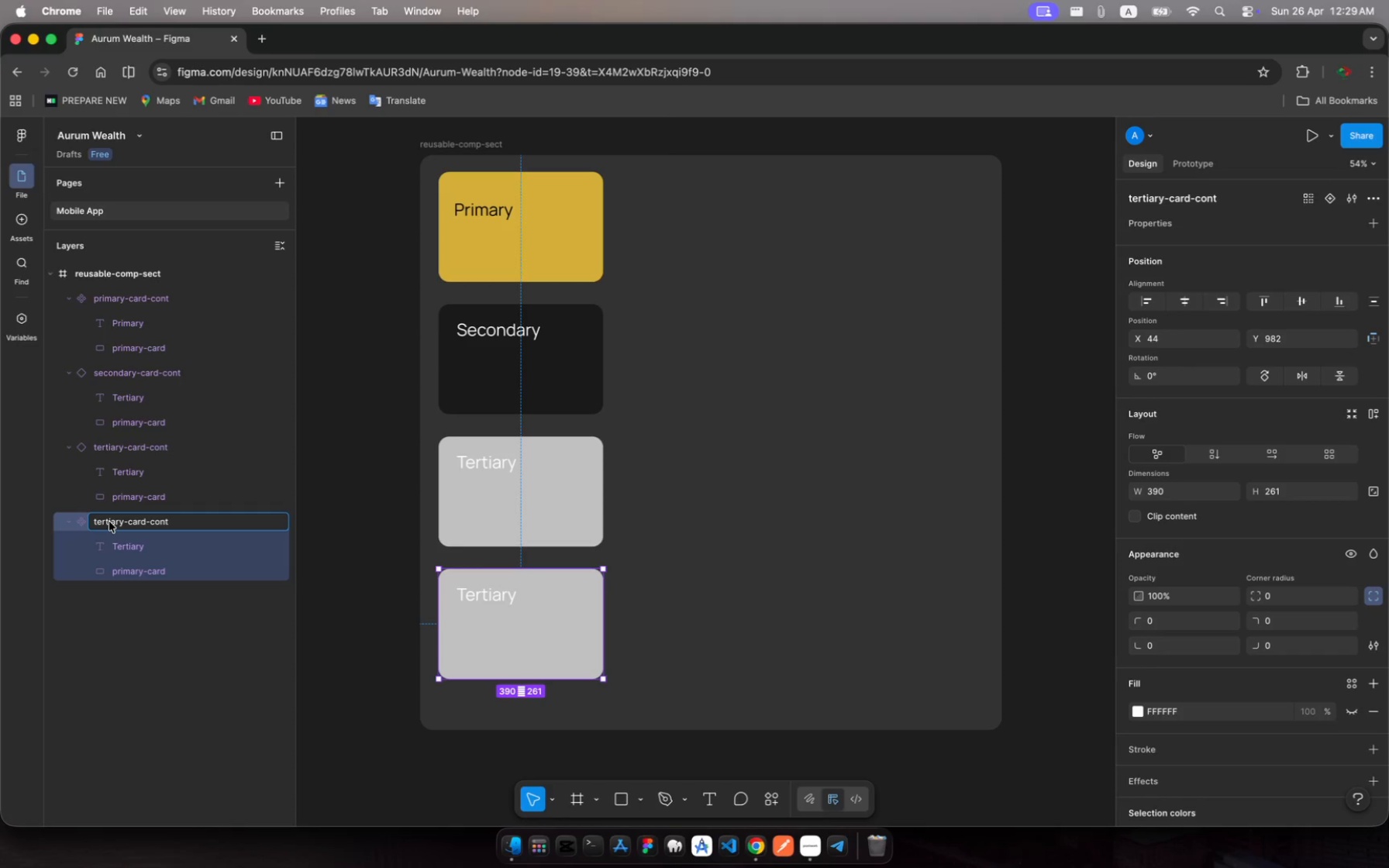 
left_click([109, 522])
 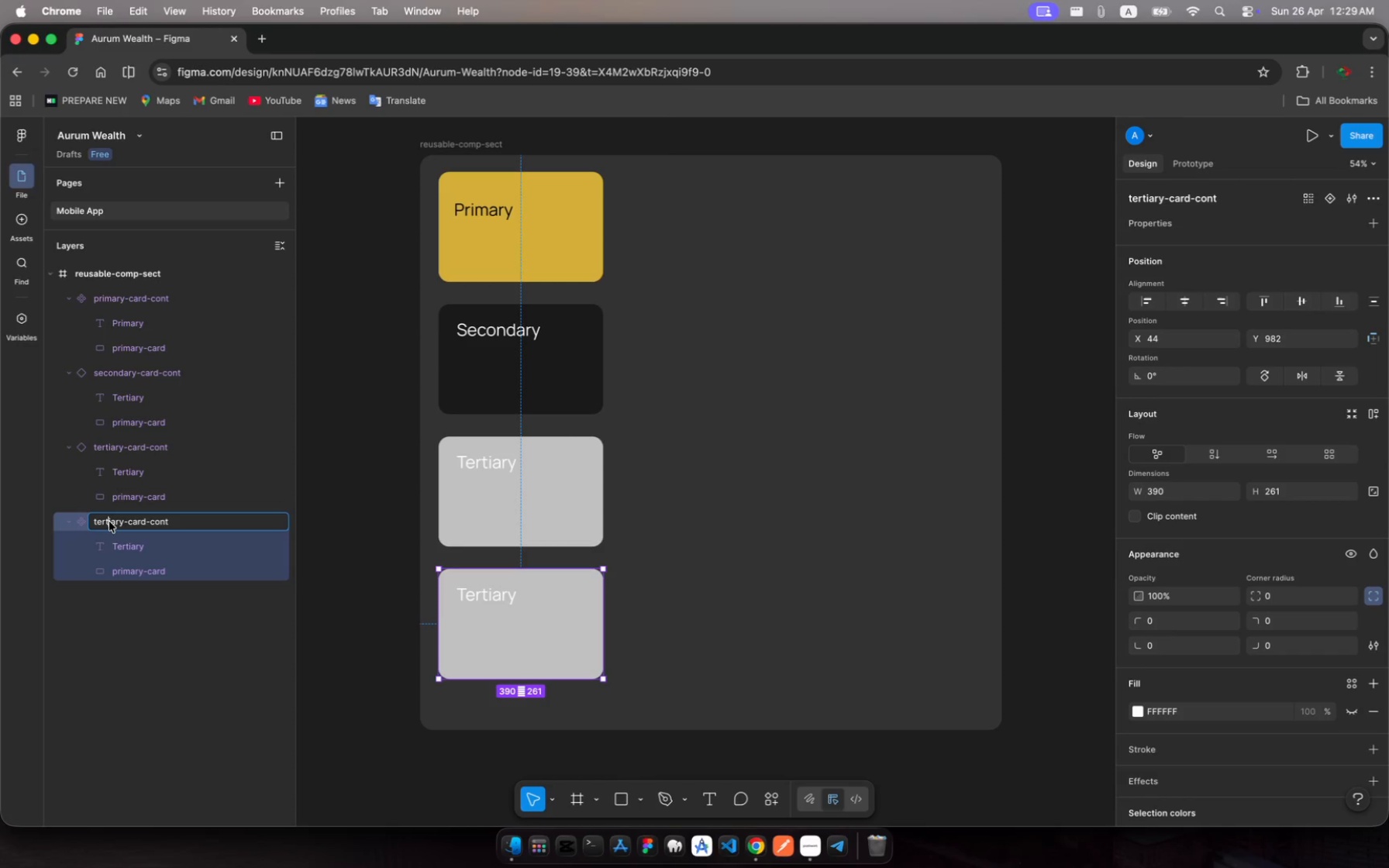 
left_click([109, 522])
 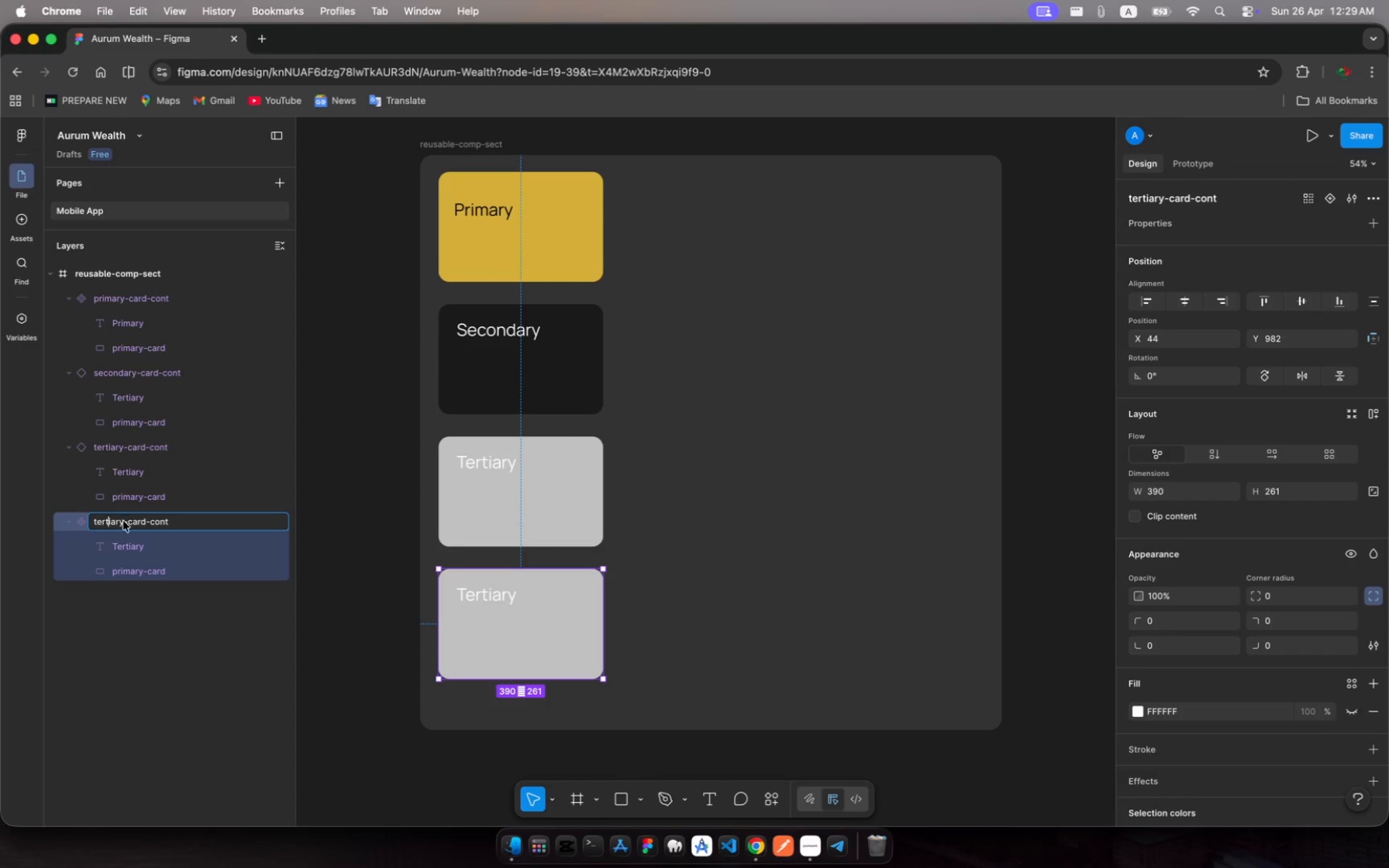 
left_click([122, 522])
 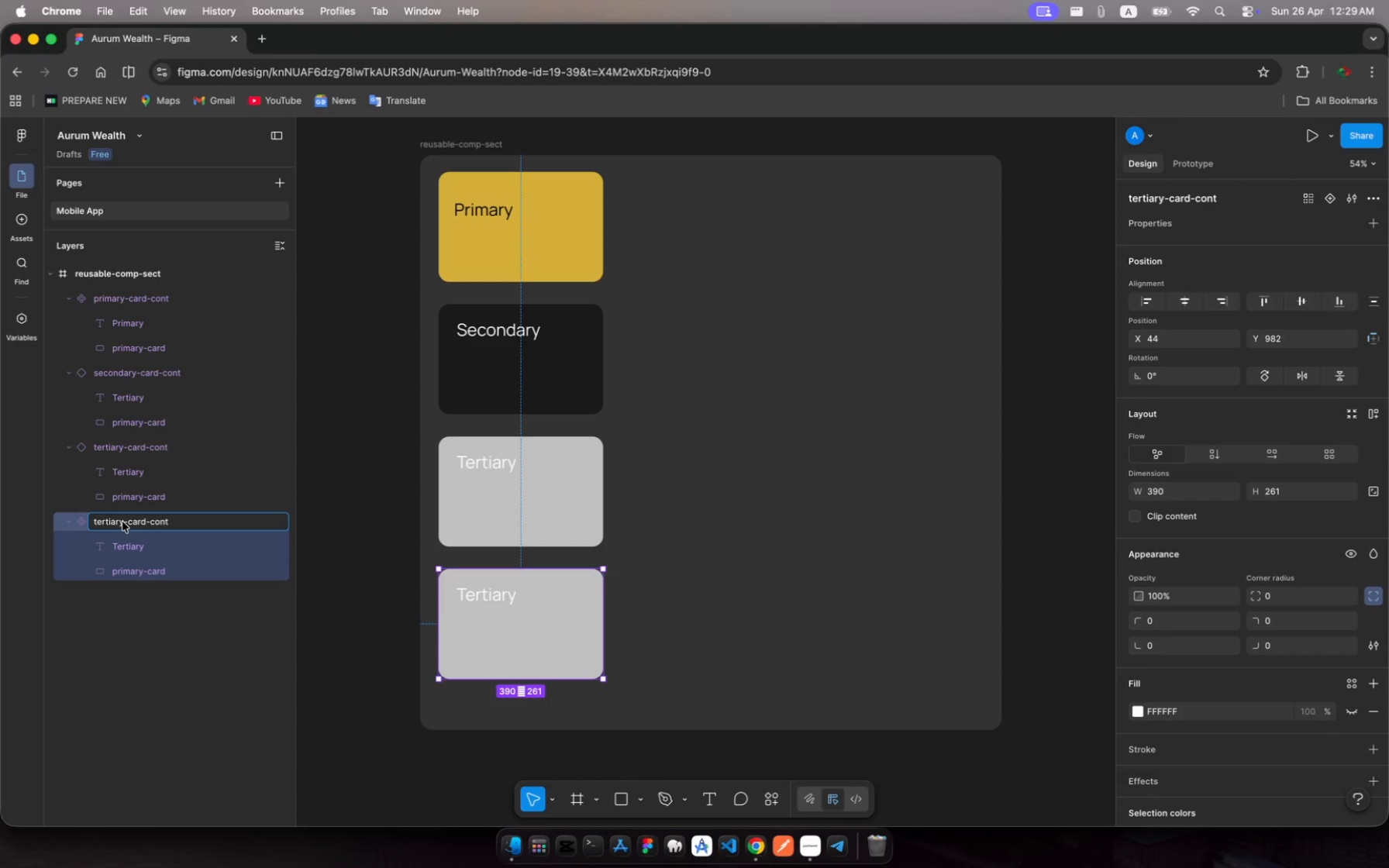 
hold_key(key=Backspace, duration=1.18)
 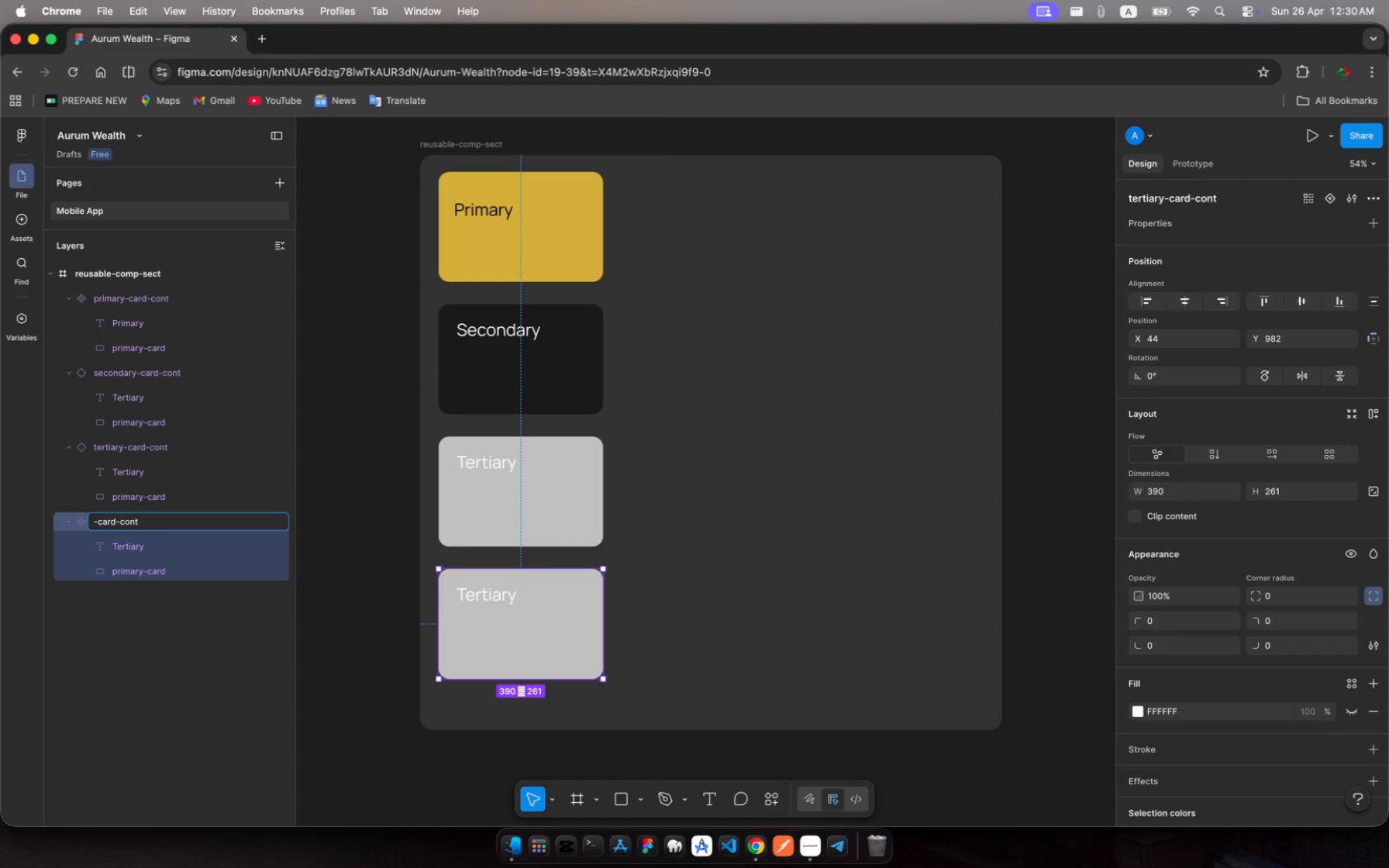 
key(Backspace)
type(neutral)
 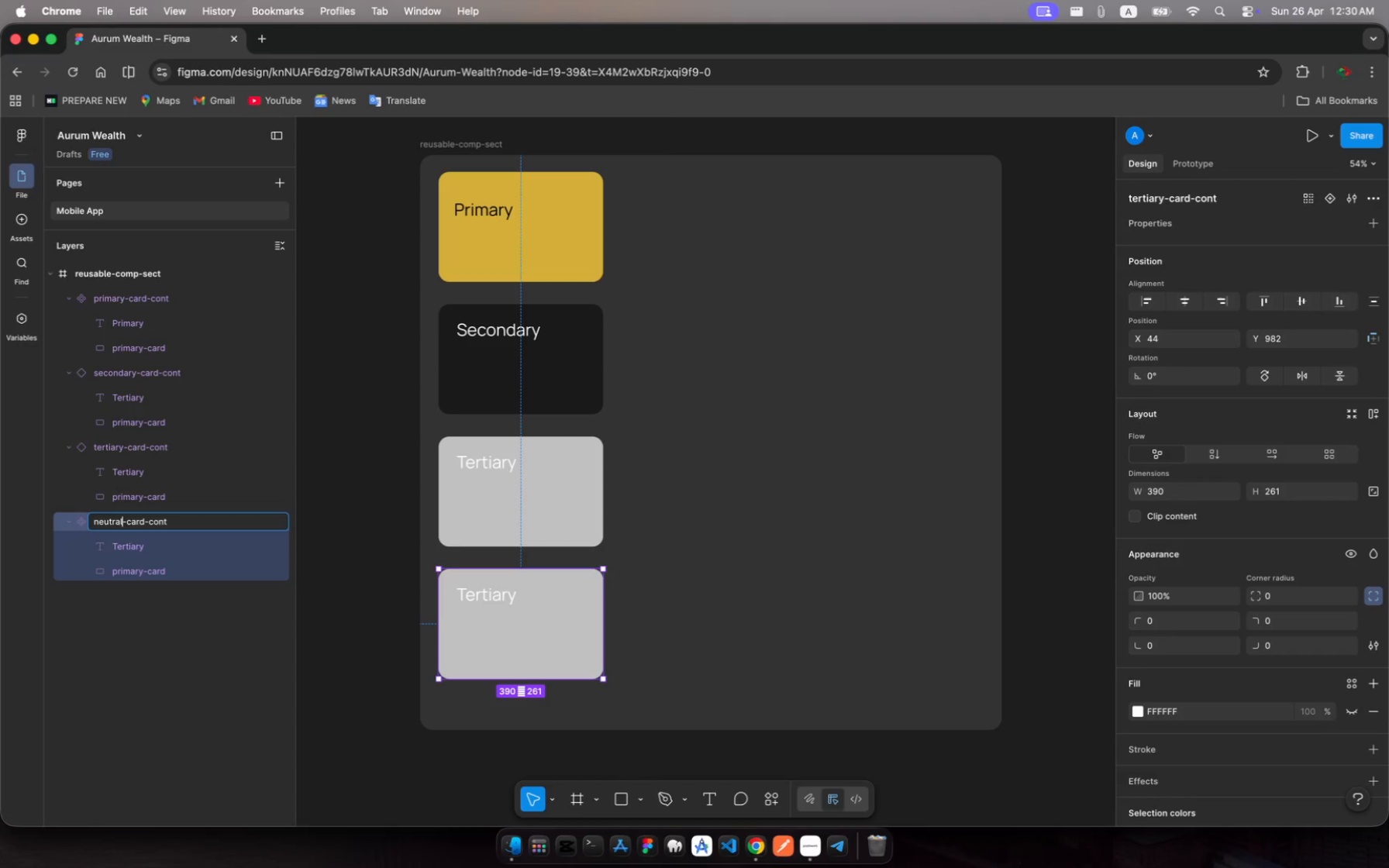 
key(Enter)
 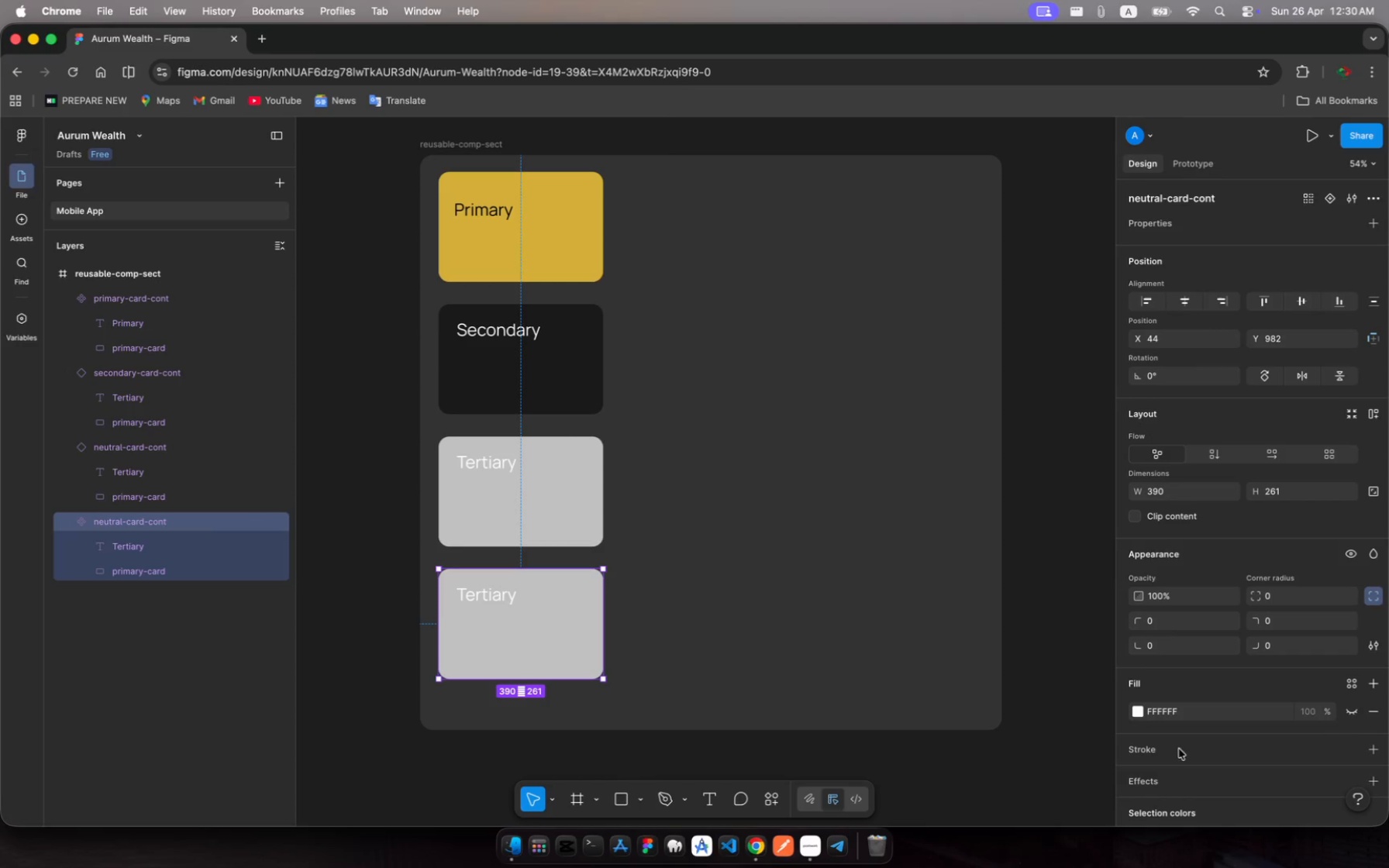 
wait(5.6)
 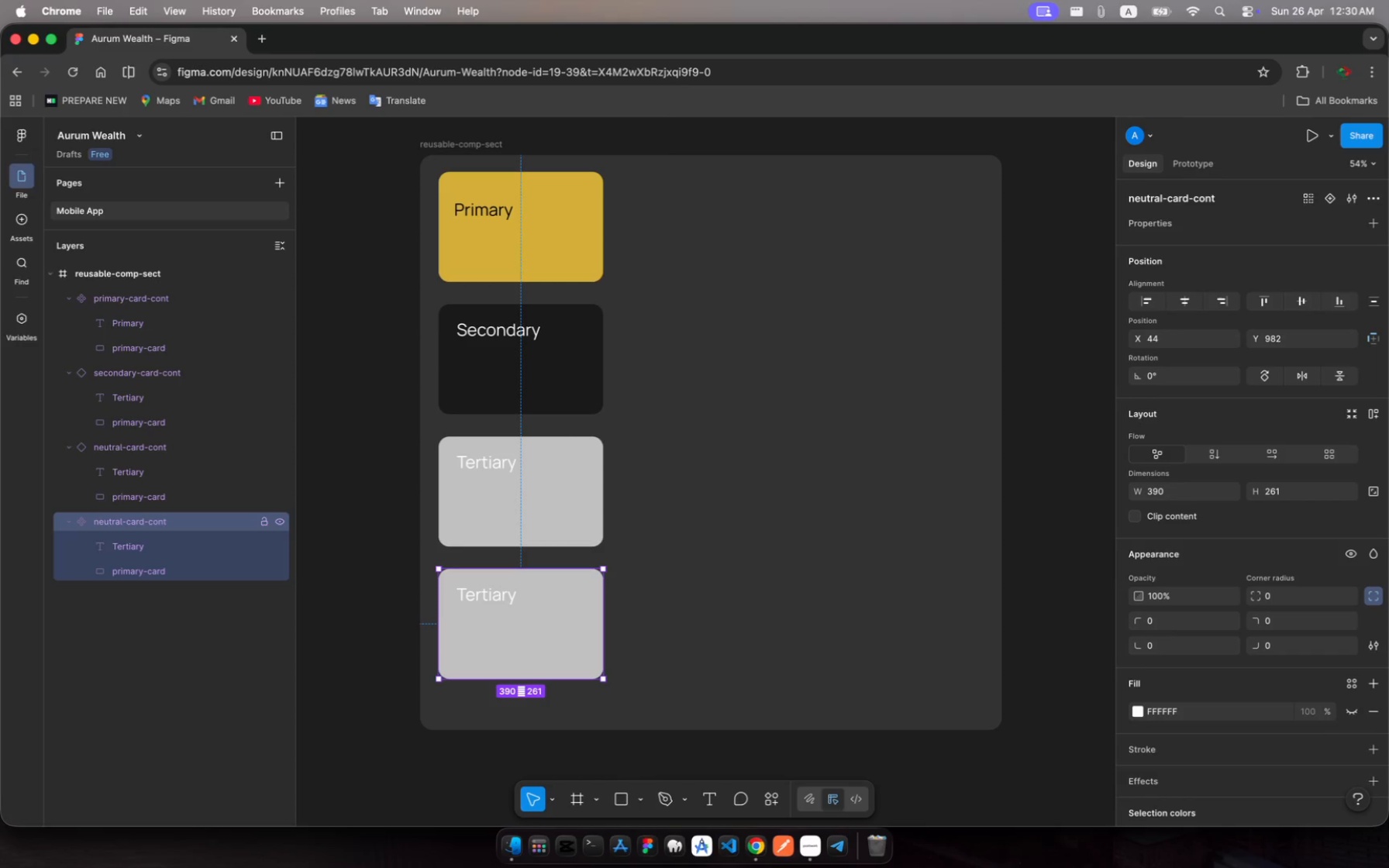 
left_click([1143, 714])
 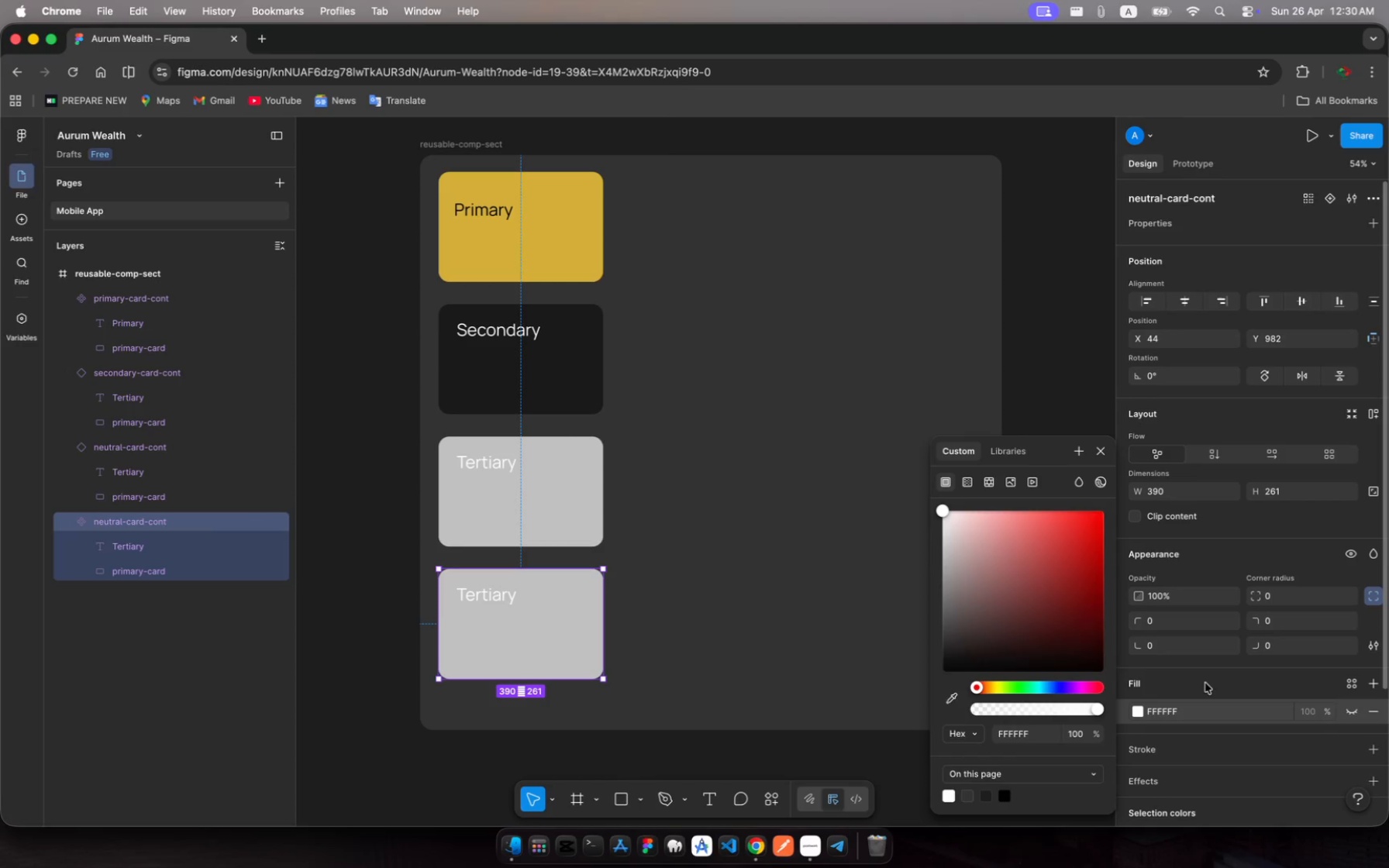 
scroll: coordinate [1201, 729], scroll_direction: down, amount: 18.0
 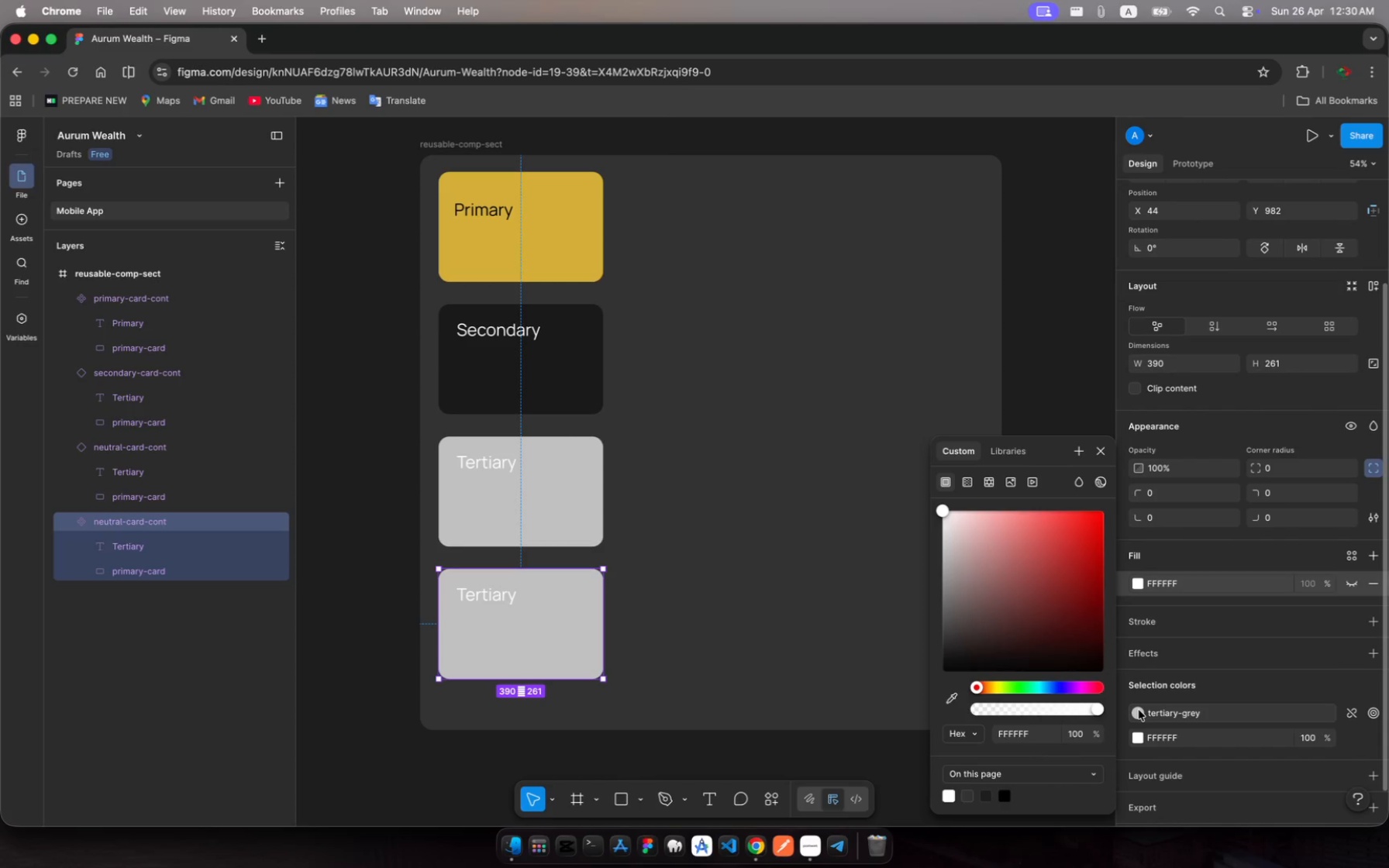 
left_click([1139, 710])
 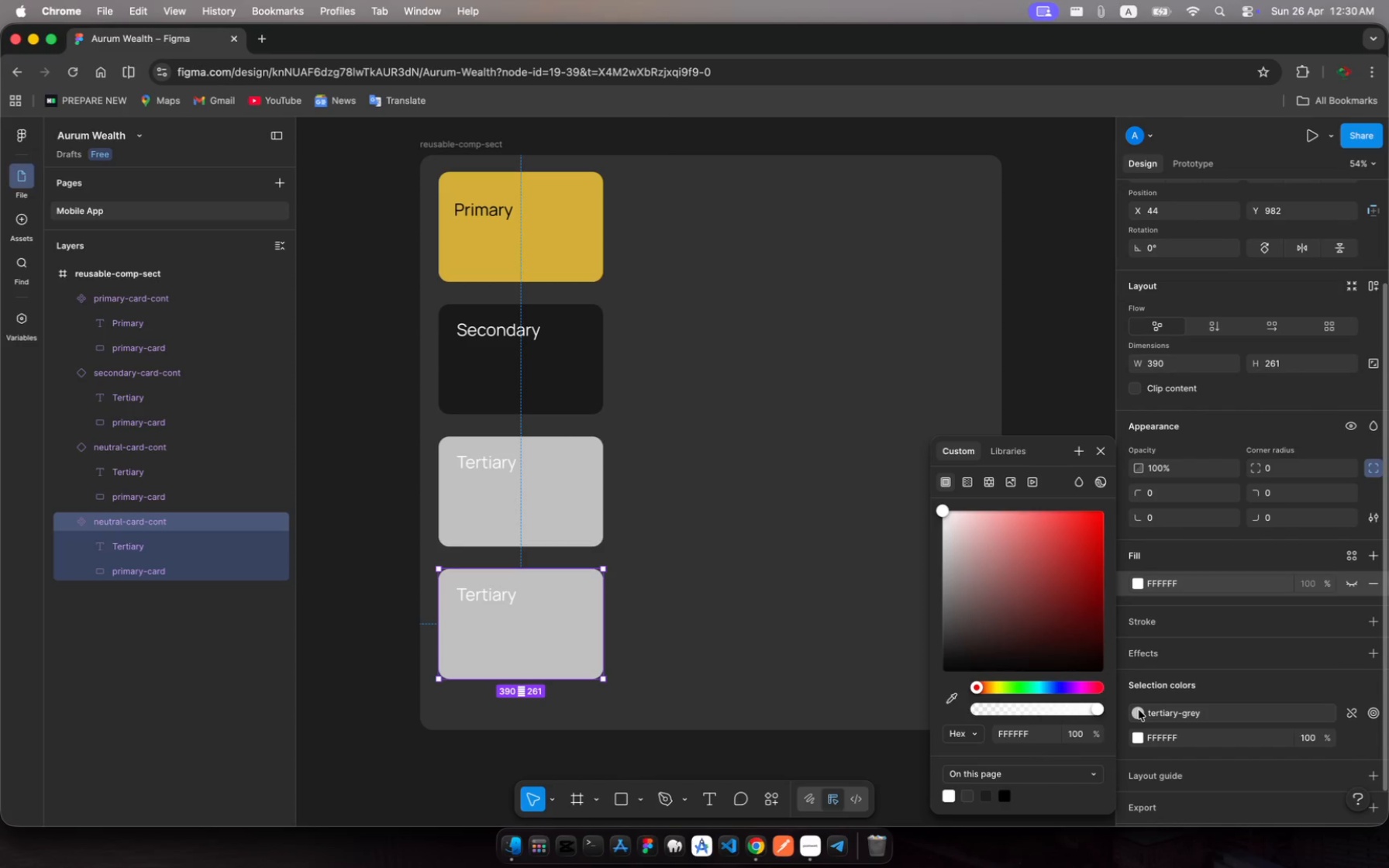 
left_click([1139, 710])
 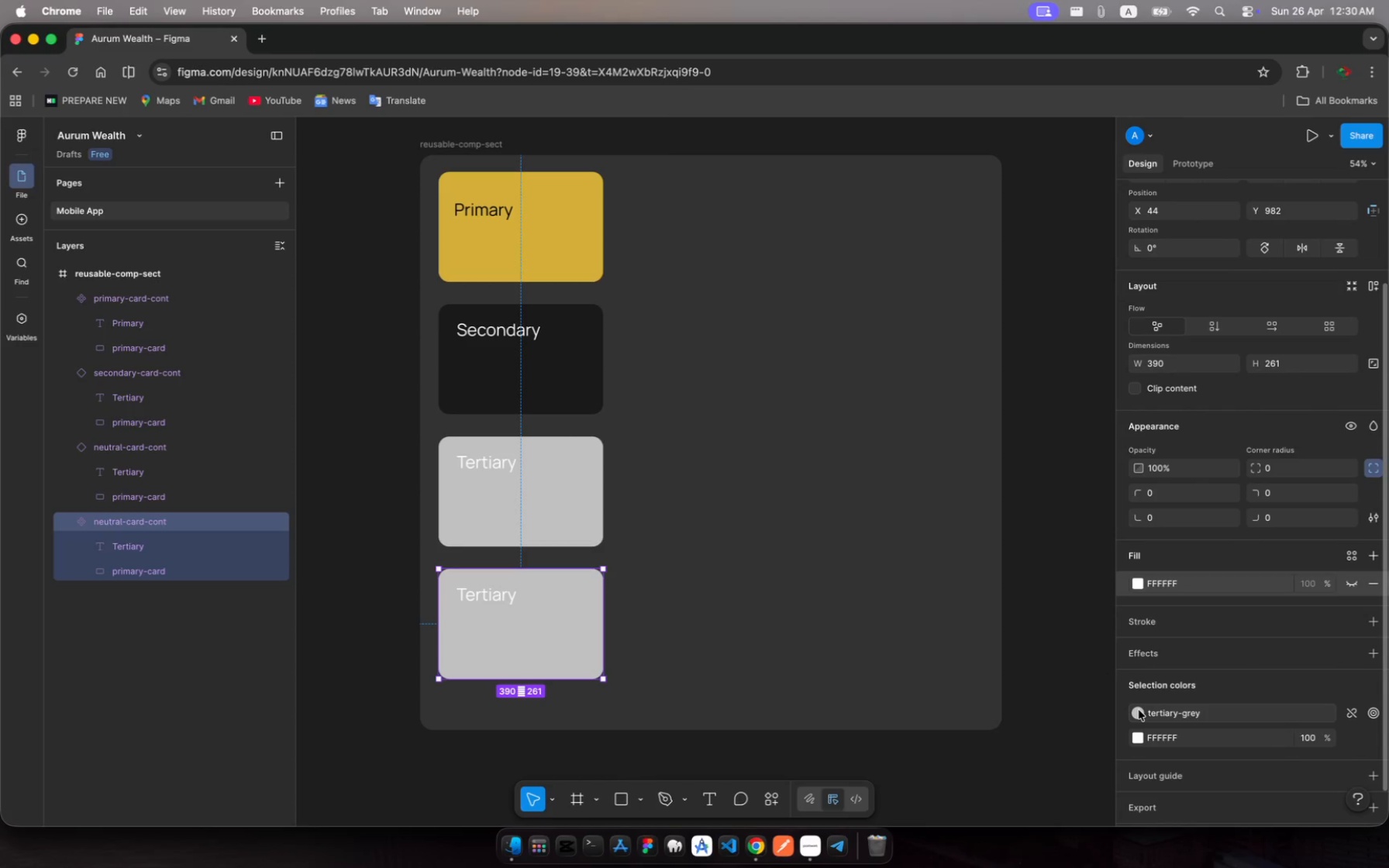 
left_click([1139, 710])
 